 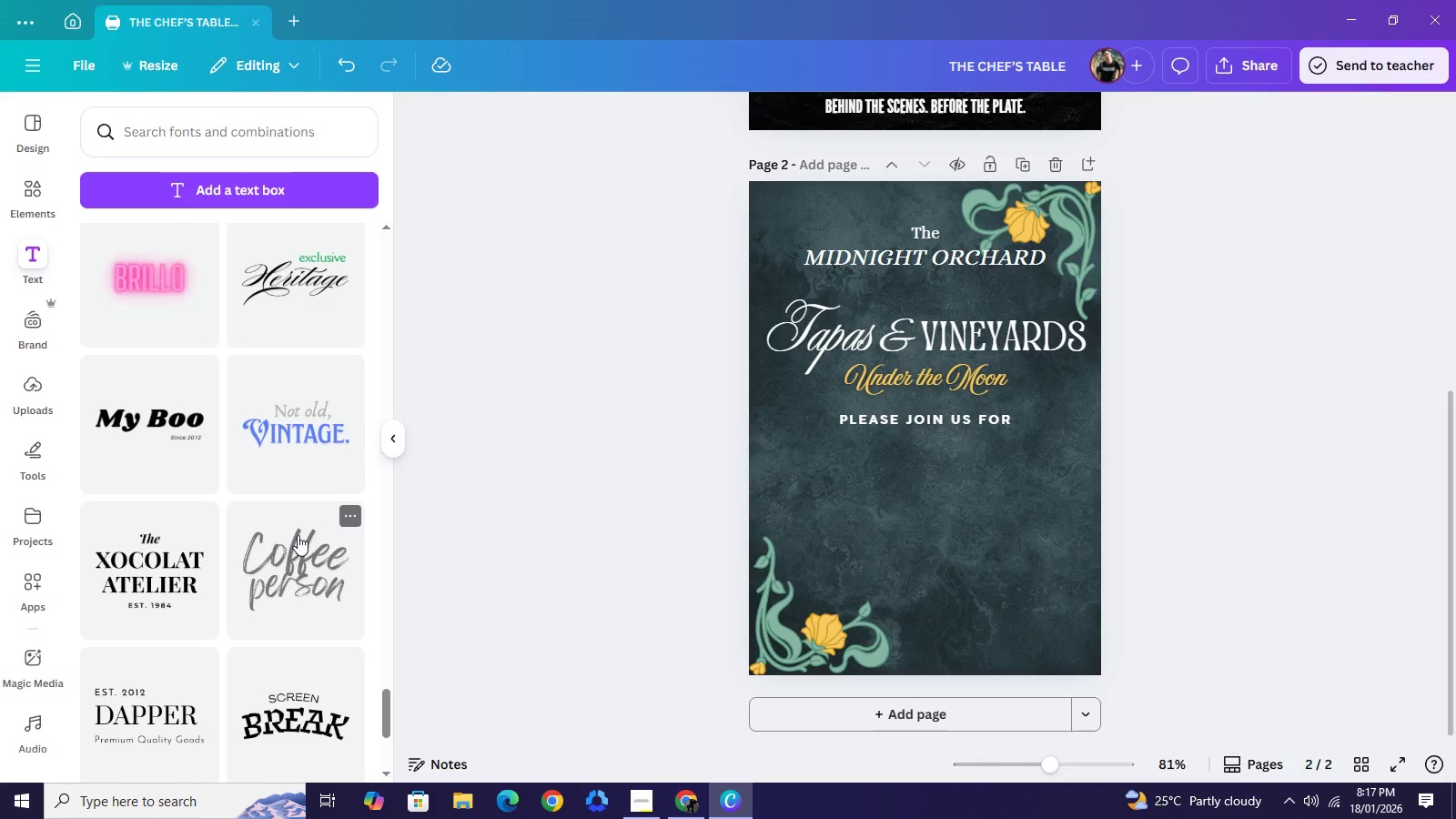 
scroll: coordinate [263, 494], scroll_direction: down, amount: 2.0
 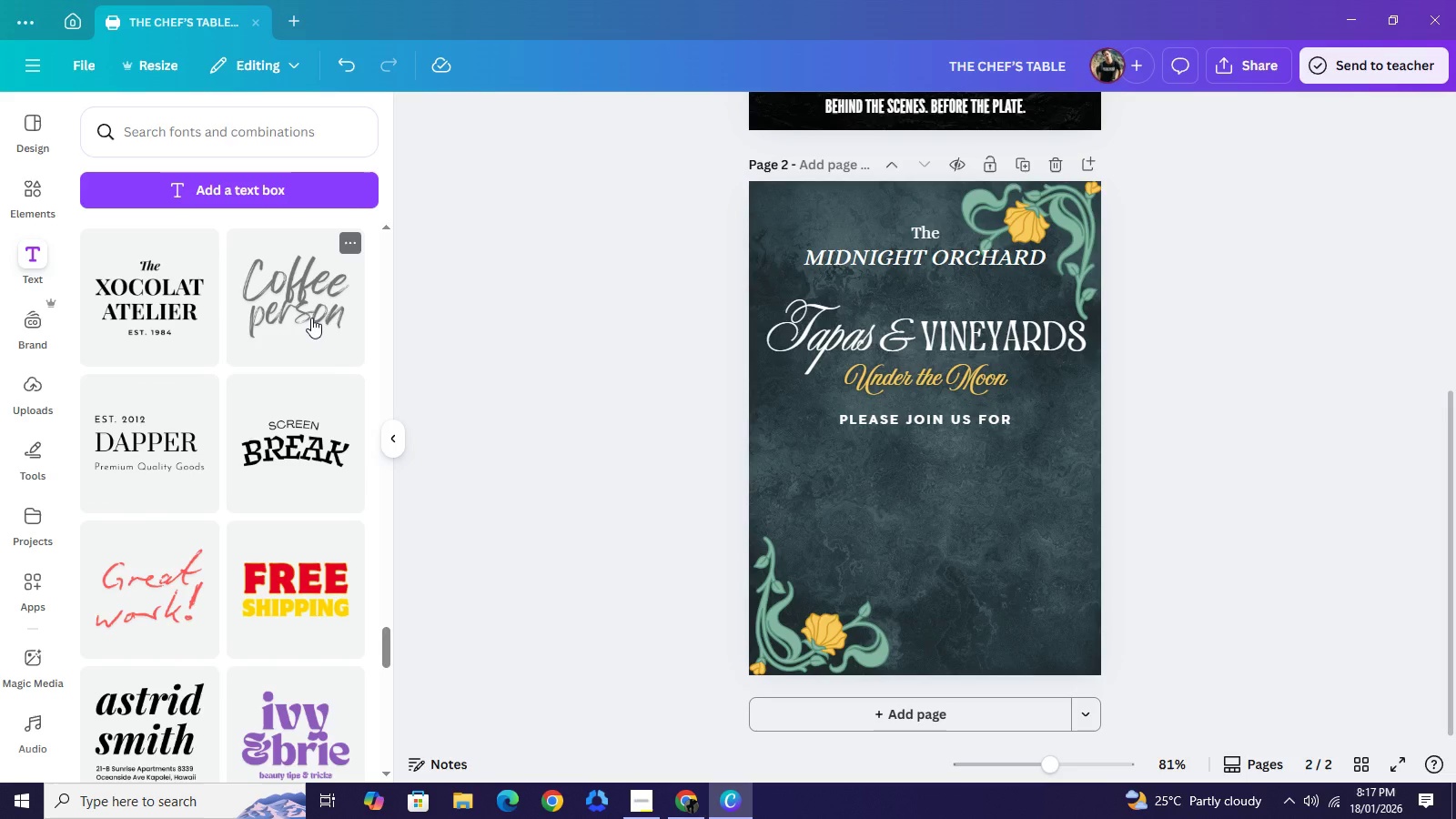 
left_click([311, 318])
 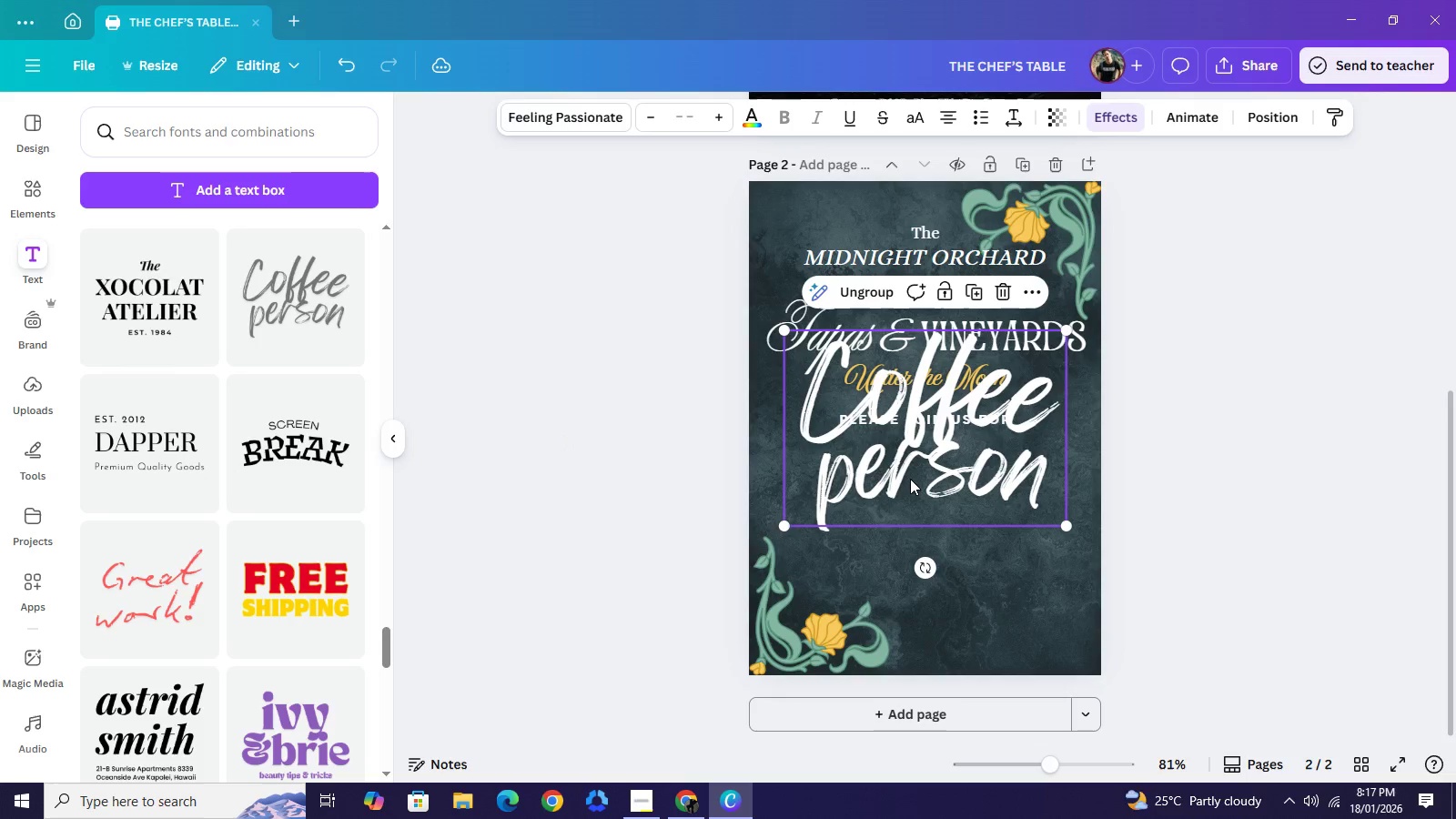 
wait(5.36)
 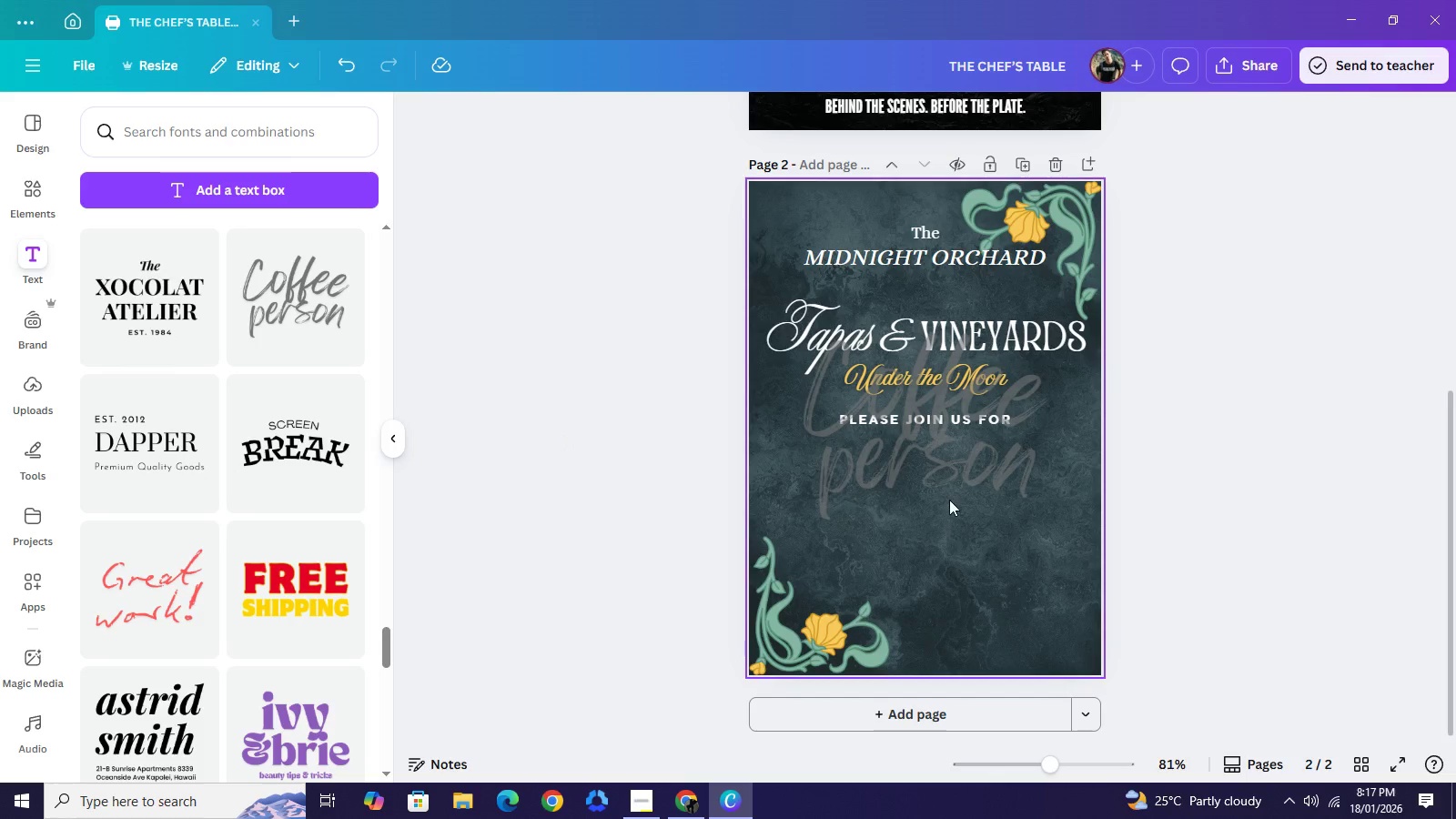 
left_click([910, 479])
 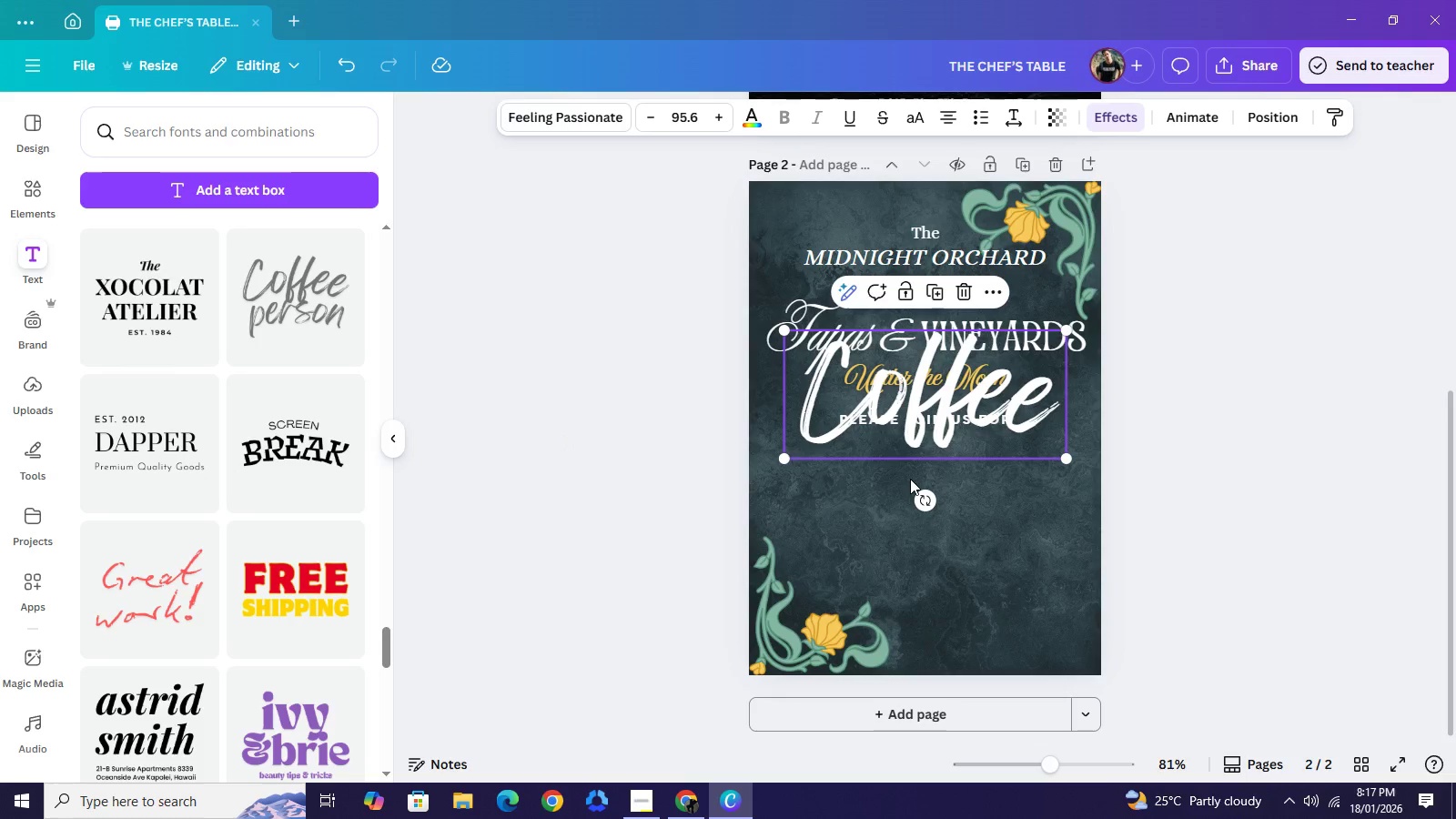 
key(Backspace)
 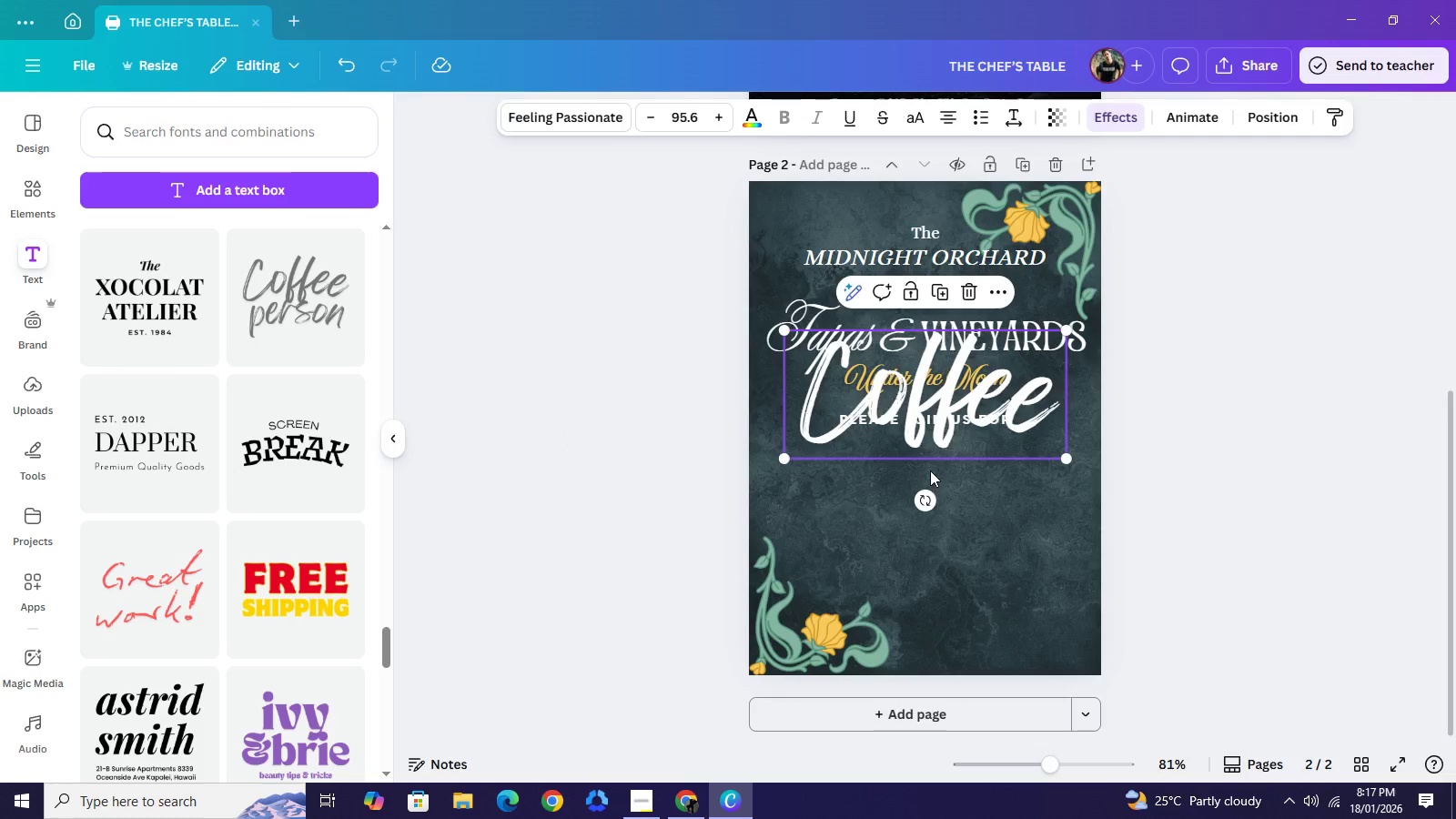 
key(Backspace)
 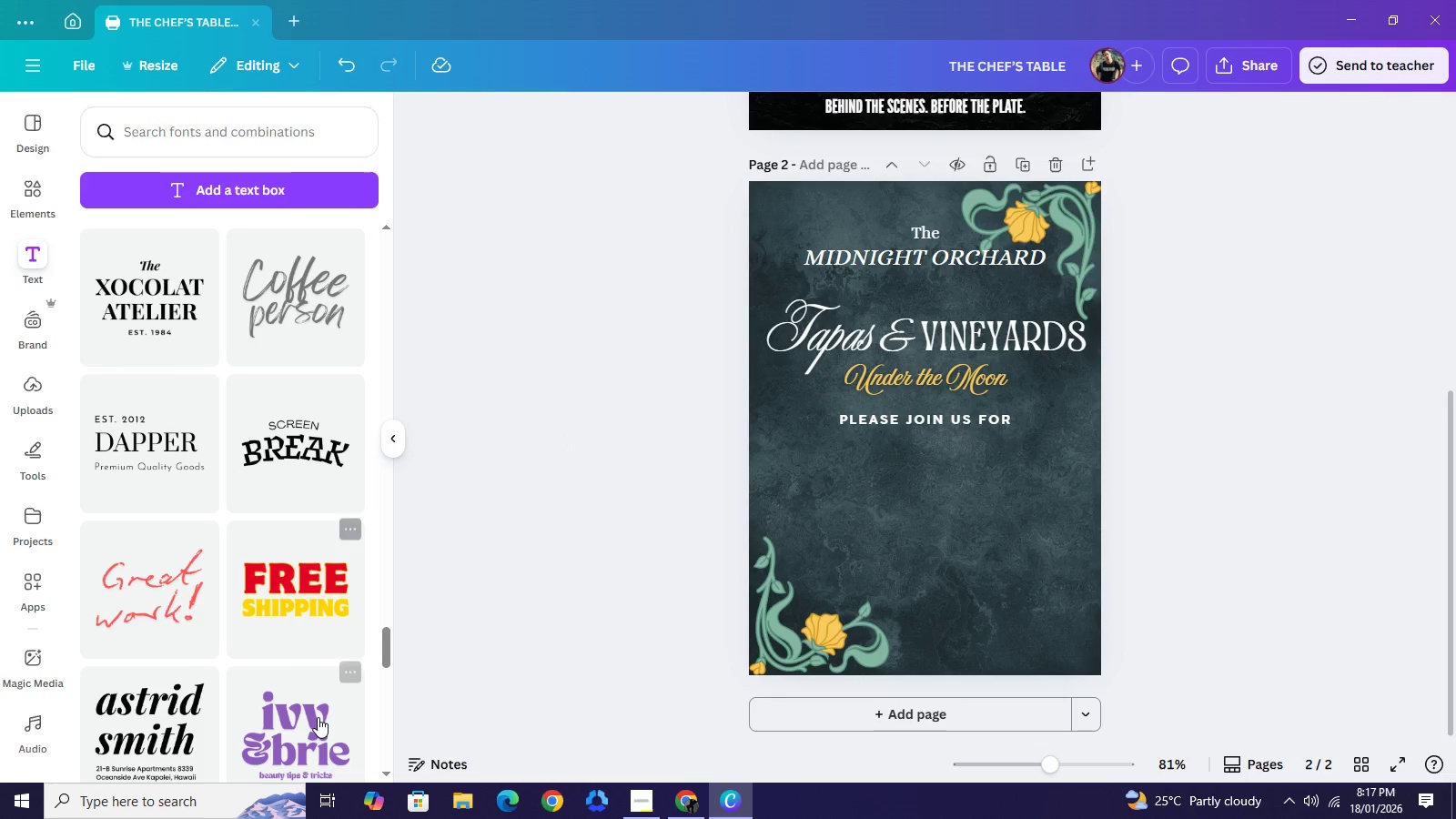 
left_click([318, 717])
 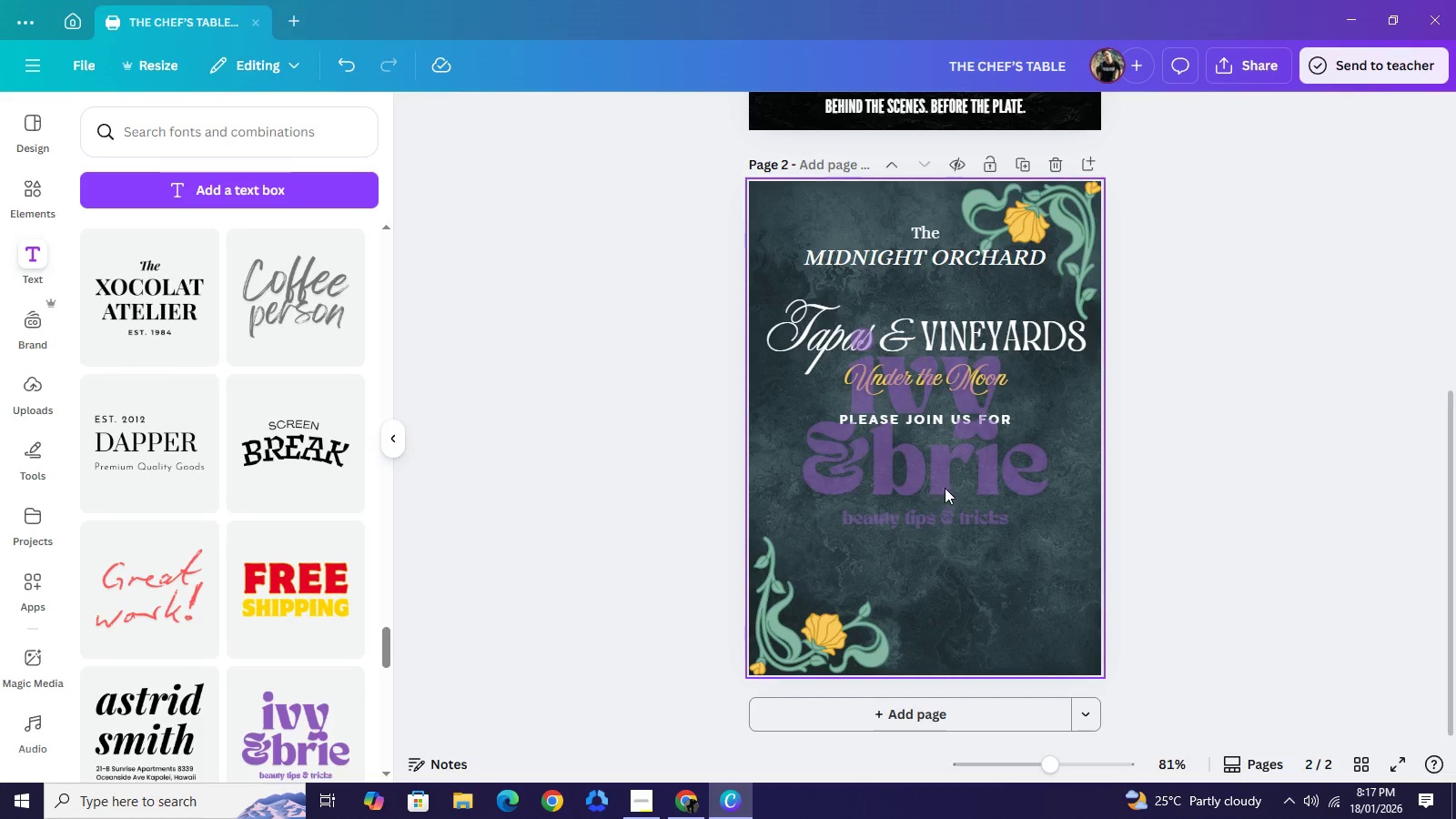 
left_click([945, 485])
 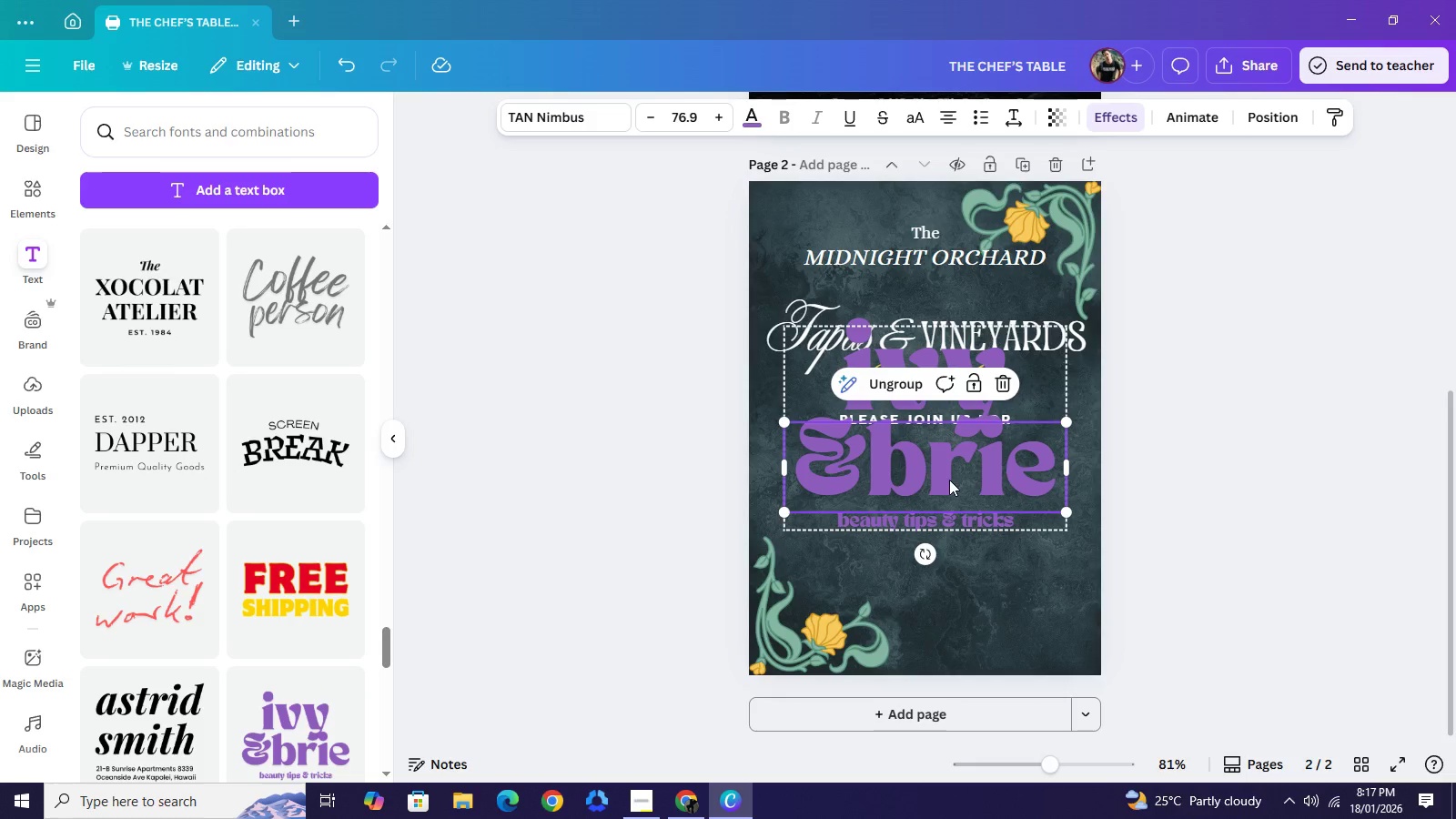 
left_click_drag(start_coordinate=[951, 478], to_coordinate=[945, 591])
 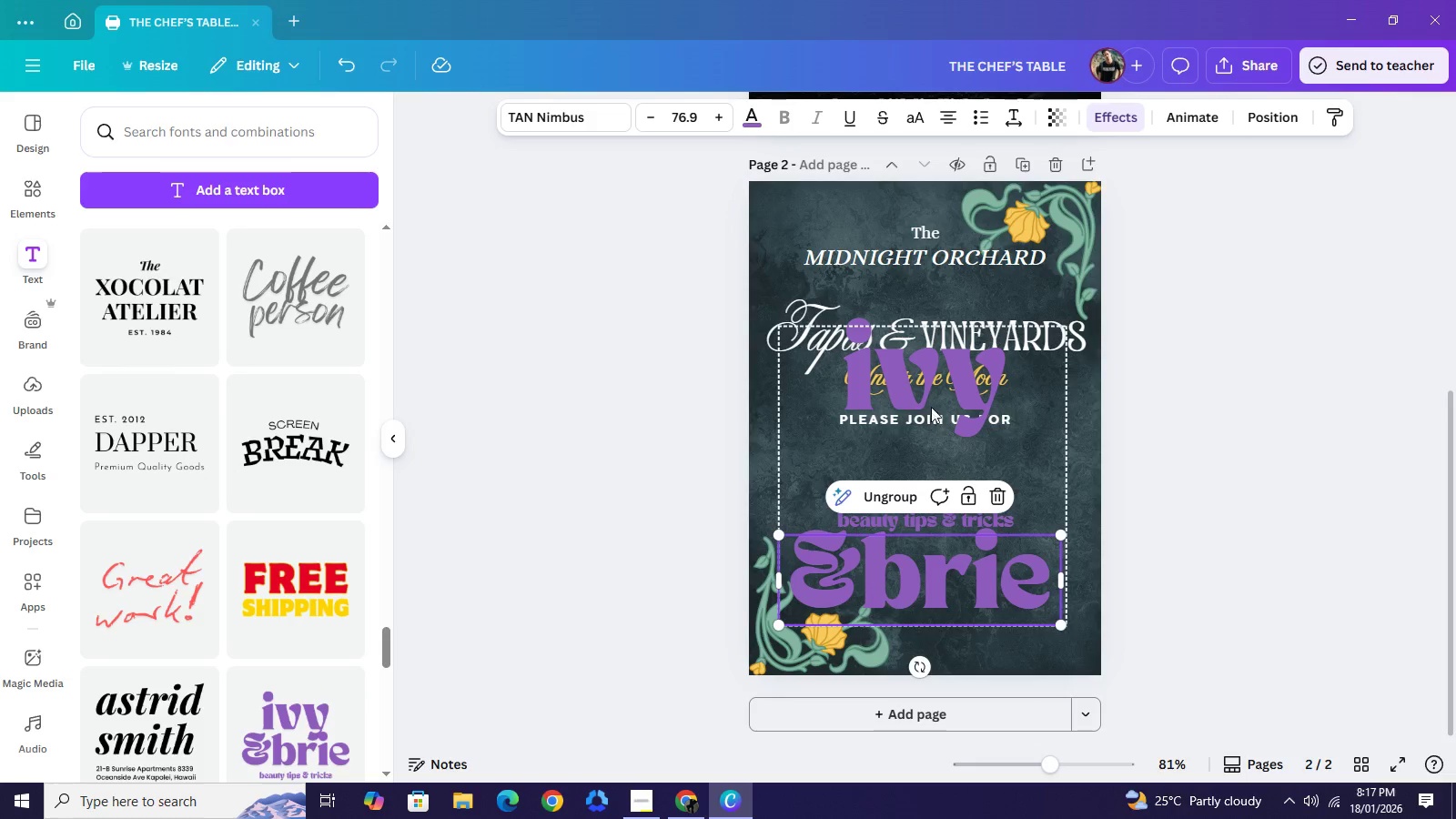 
left_click([931, 380])
 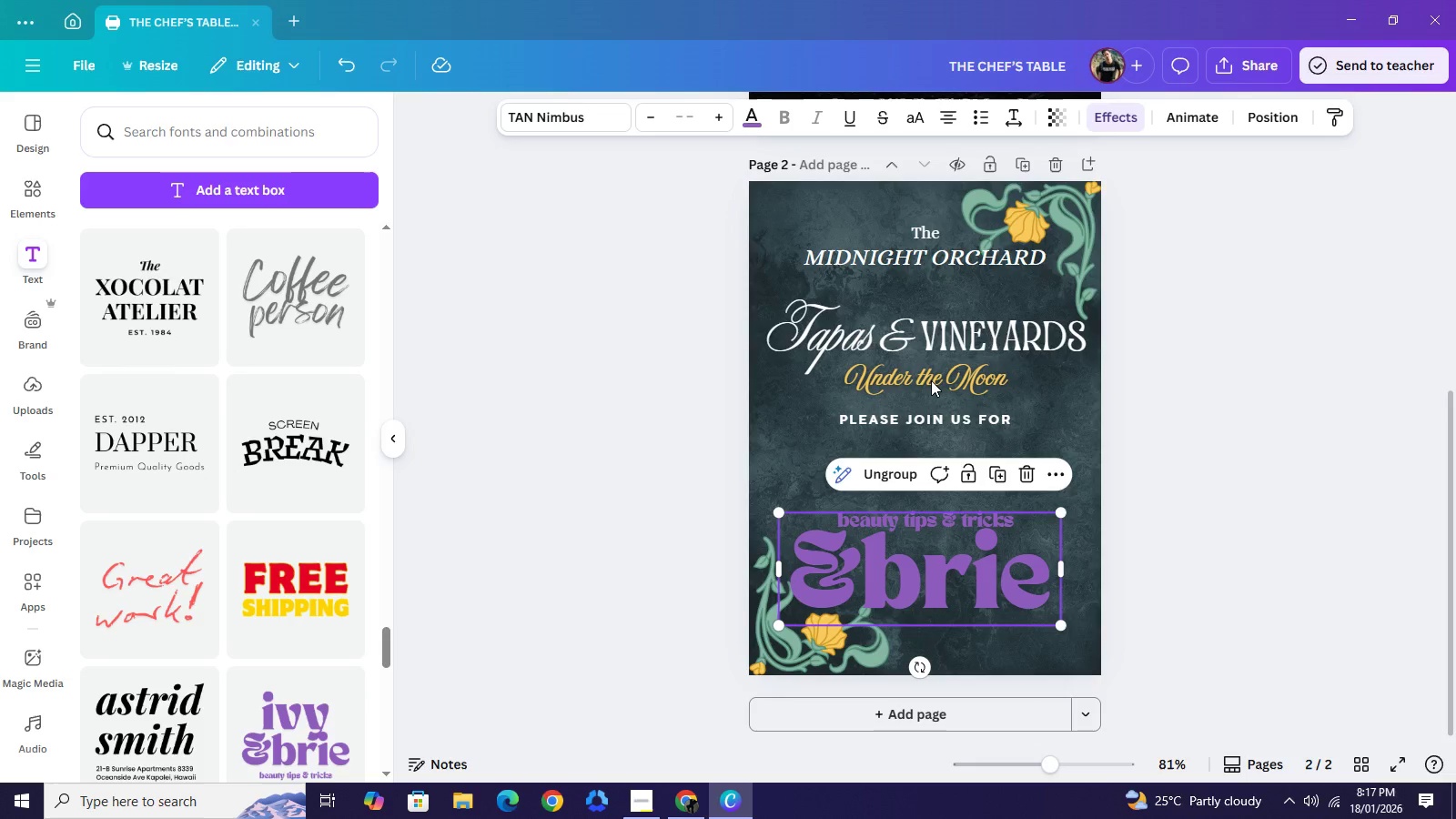 
key(Backspace)
 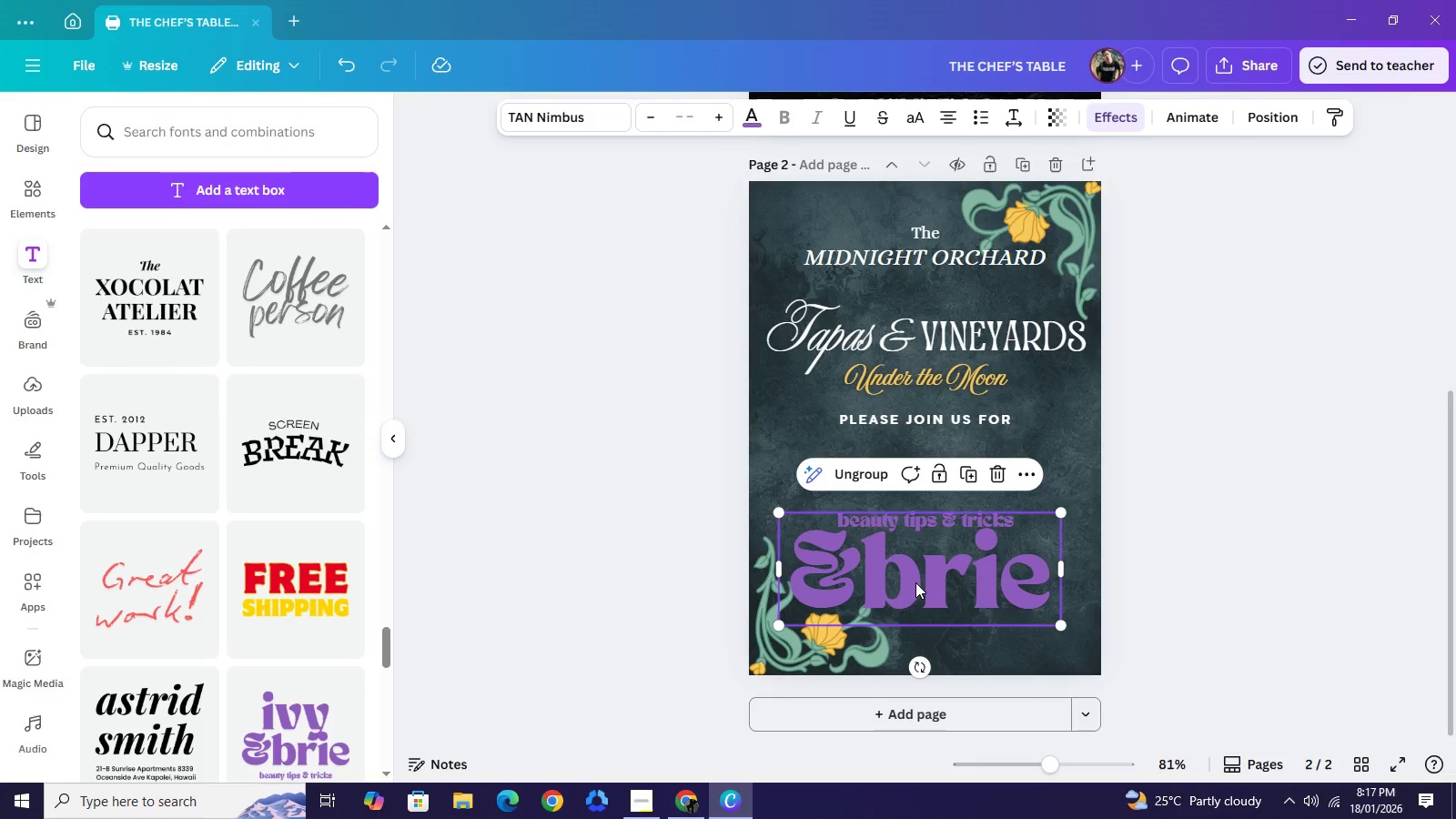 
left_click_drag(start_coordinate=[915, 582], to_coordinate=[929, 554])
 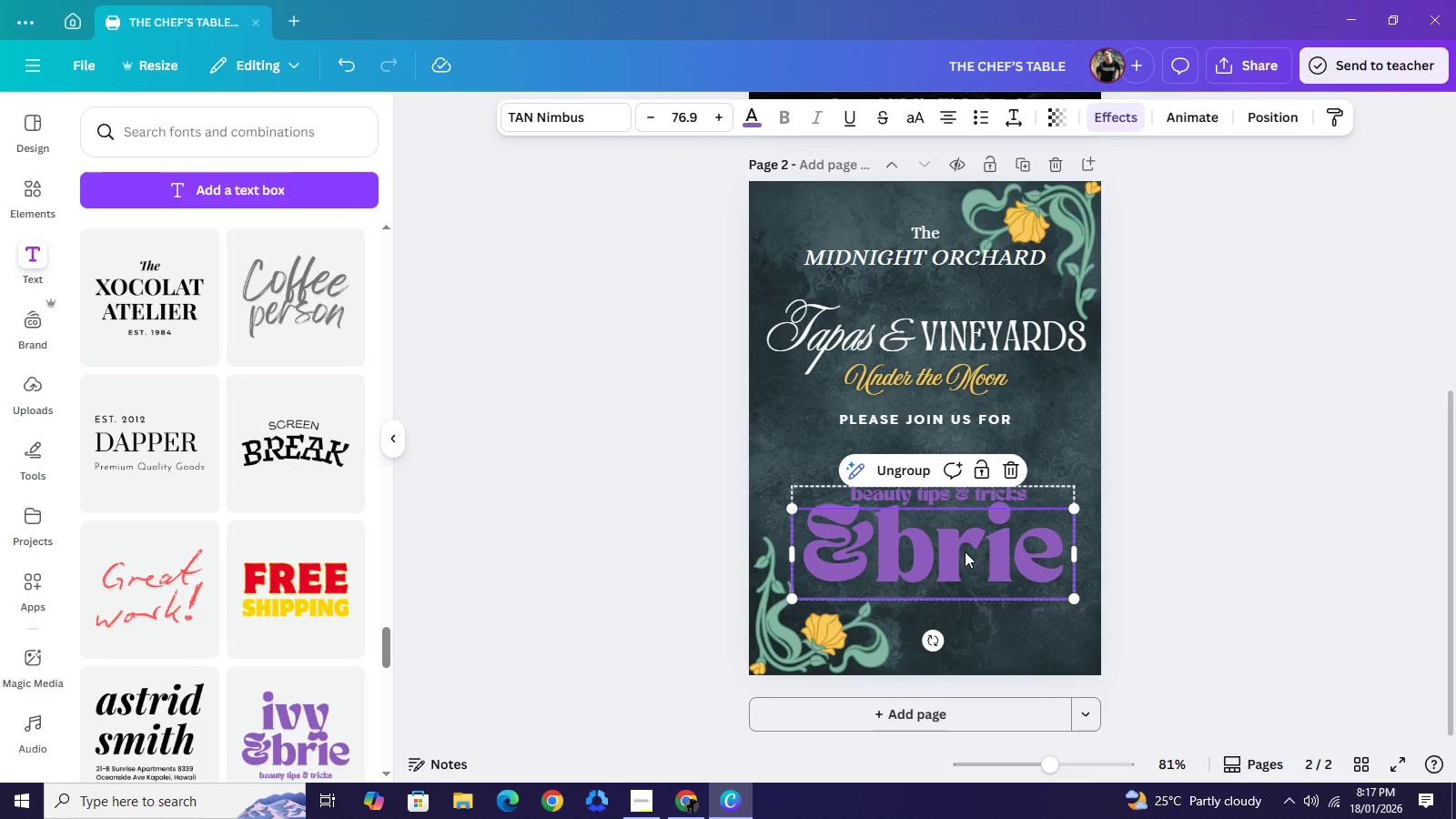 
left_click_drag(start_coordinate=[965, 554], to_coordinate=[949, 439])
 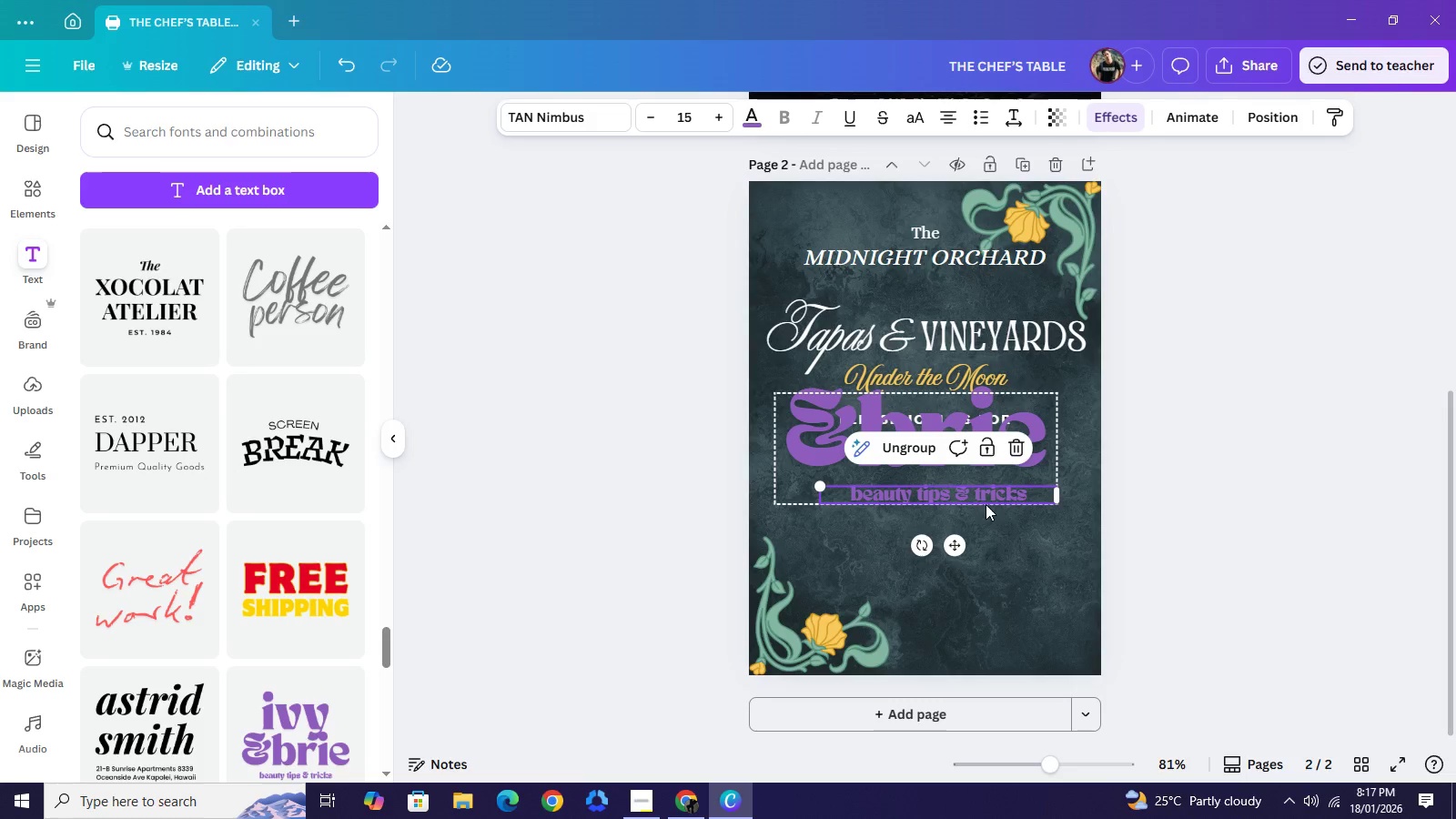 
left_click_drag(start_coordinate=[982, 500], to_coordinate=[1003, 583])
 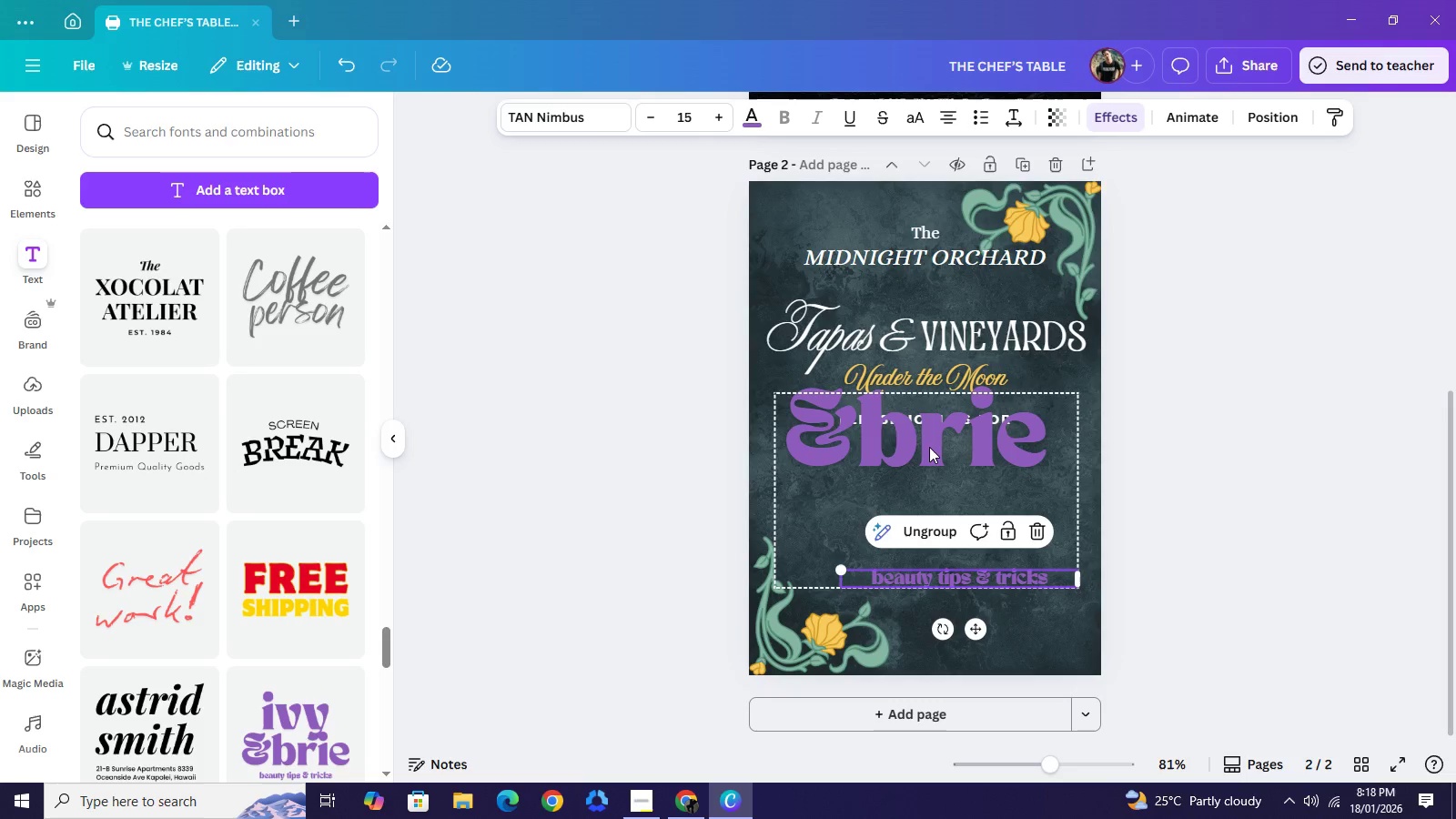 
left_click_drag(start_coordinate=[929, 447], to_coordinate=[939, 513])
 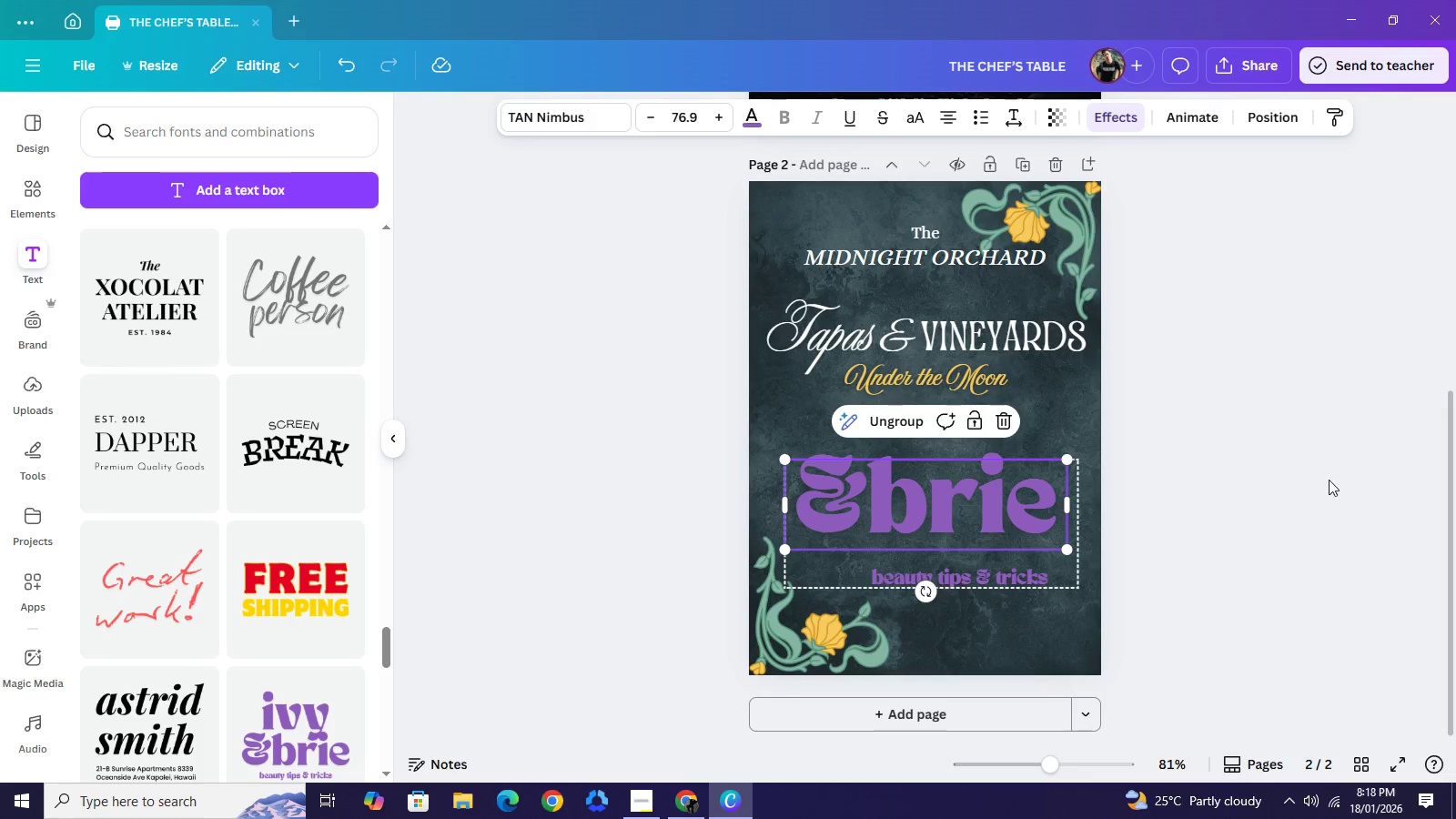 
left_click([1359, 412])
 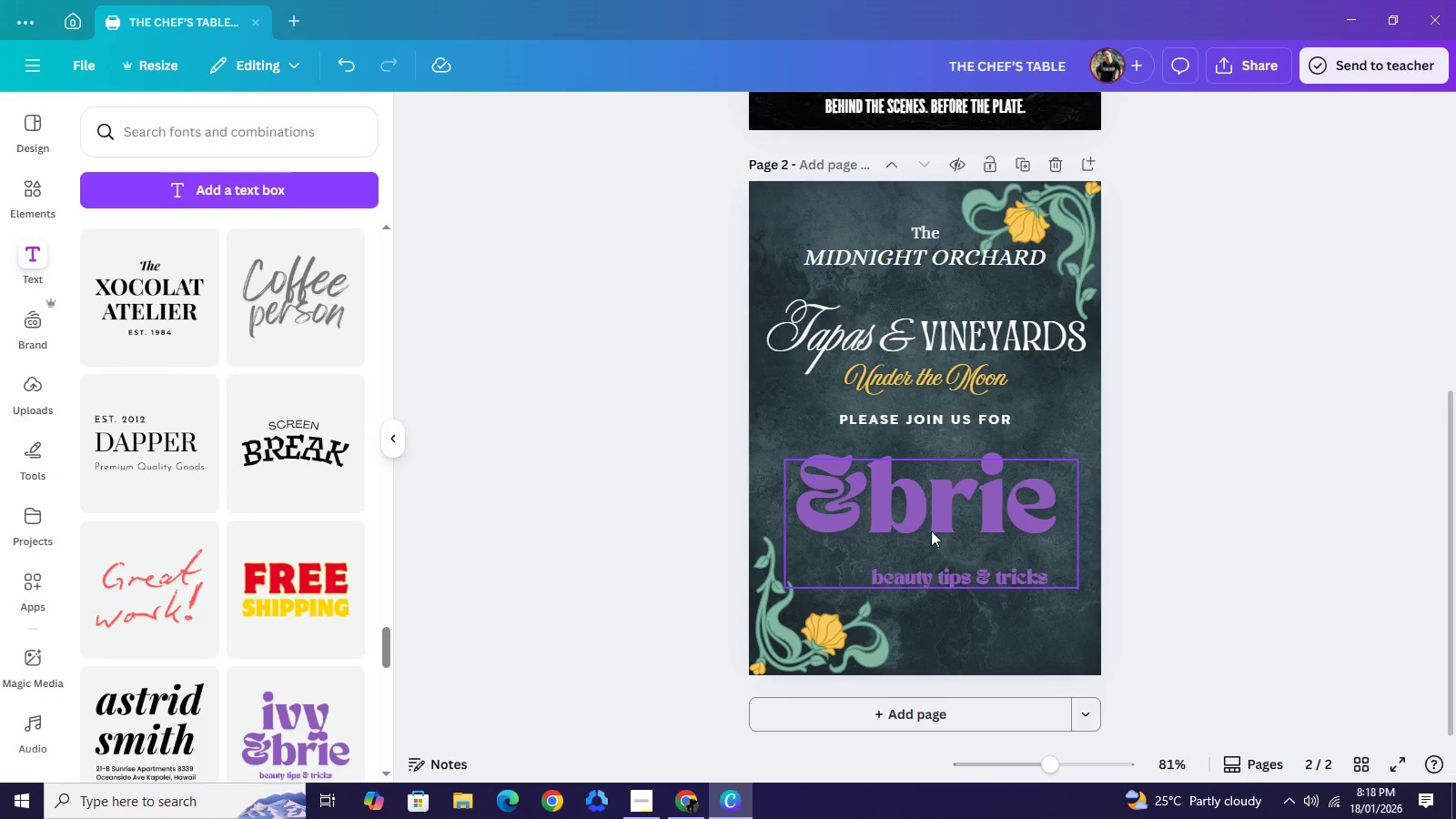 
double_click([931, 531])
 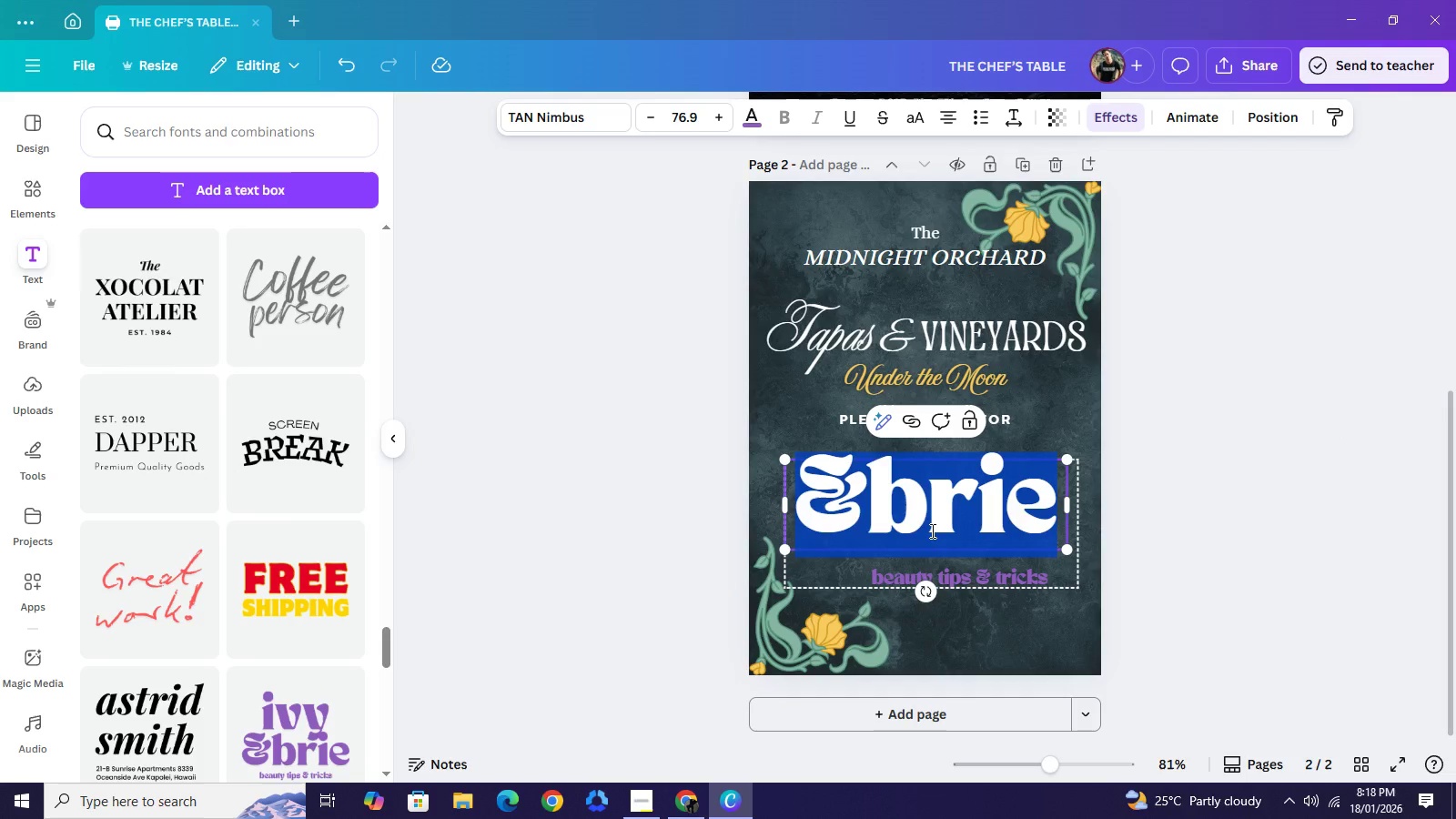 
type(Bert)
key(Backspace)
key(Backspace)
key(Backspace)
key(Backspace)
type(Nimerd's)
 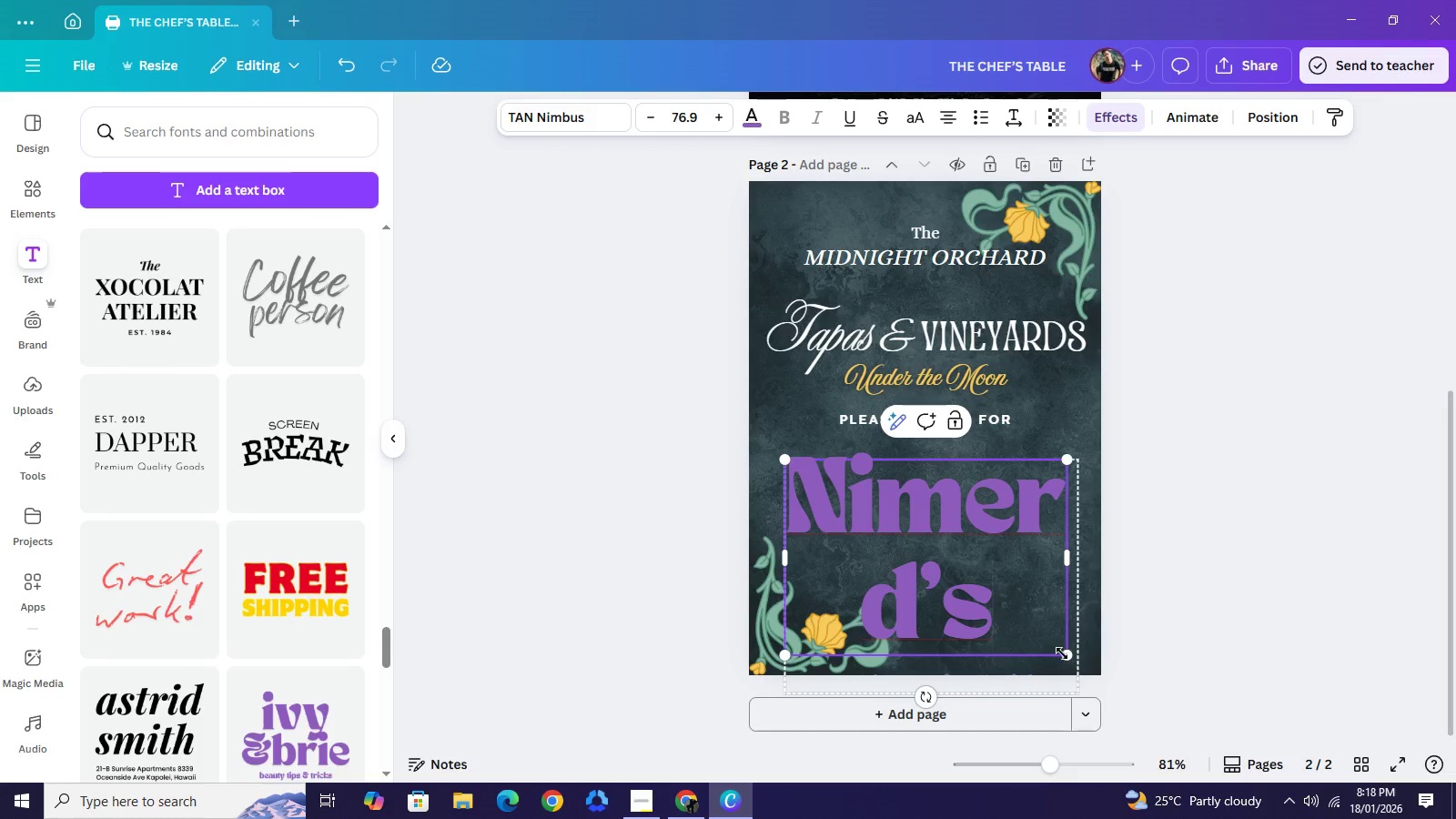 
left_click_drag(start_coordinate=[1064, 654], to_coordinate=[927, 561])
 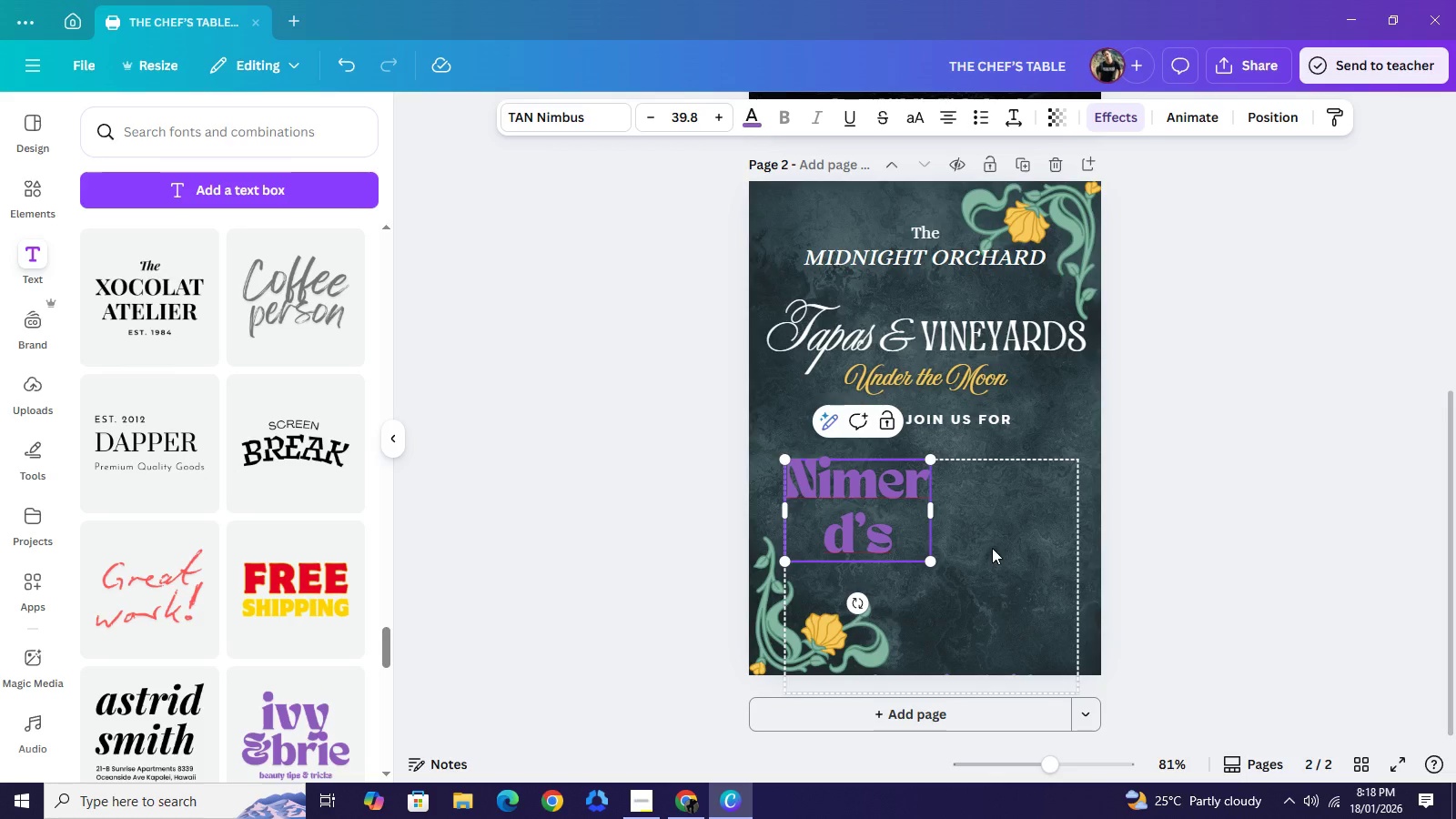 
left_click_drag(start_coordinate=[991, 551], to_coordinate=[994, 536])
 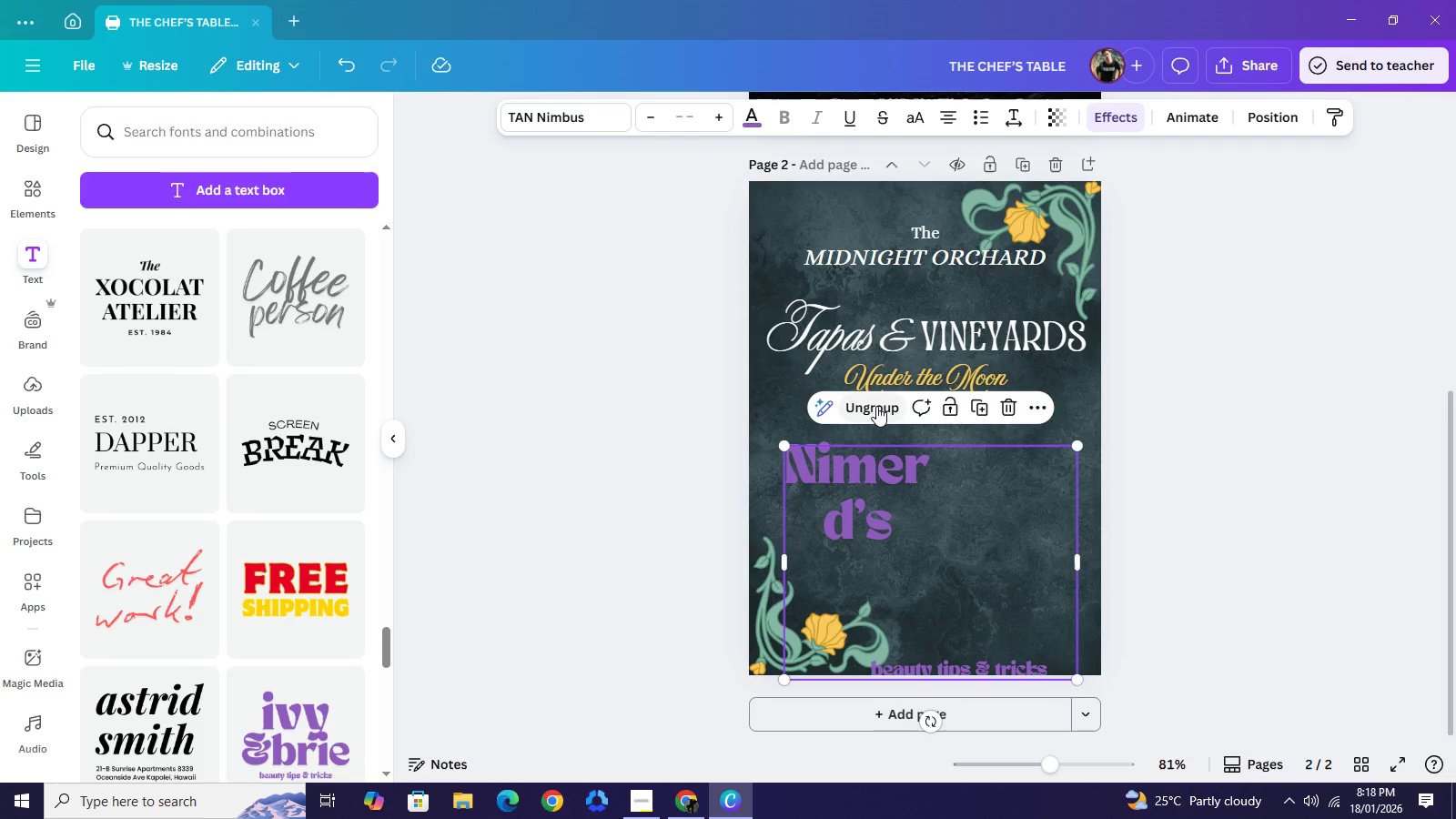 
left_click([876, 406])
 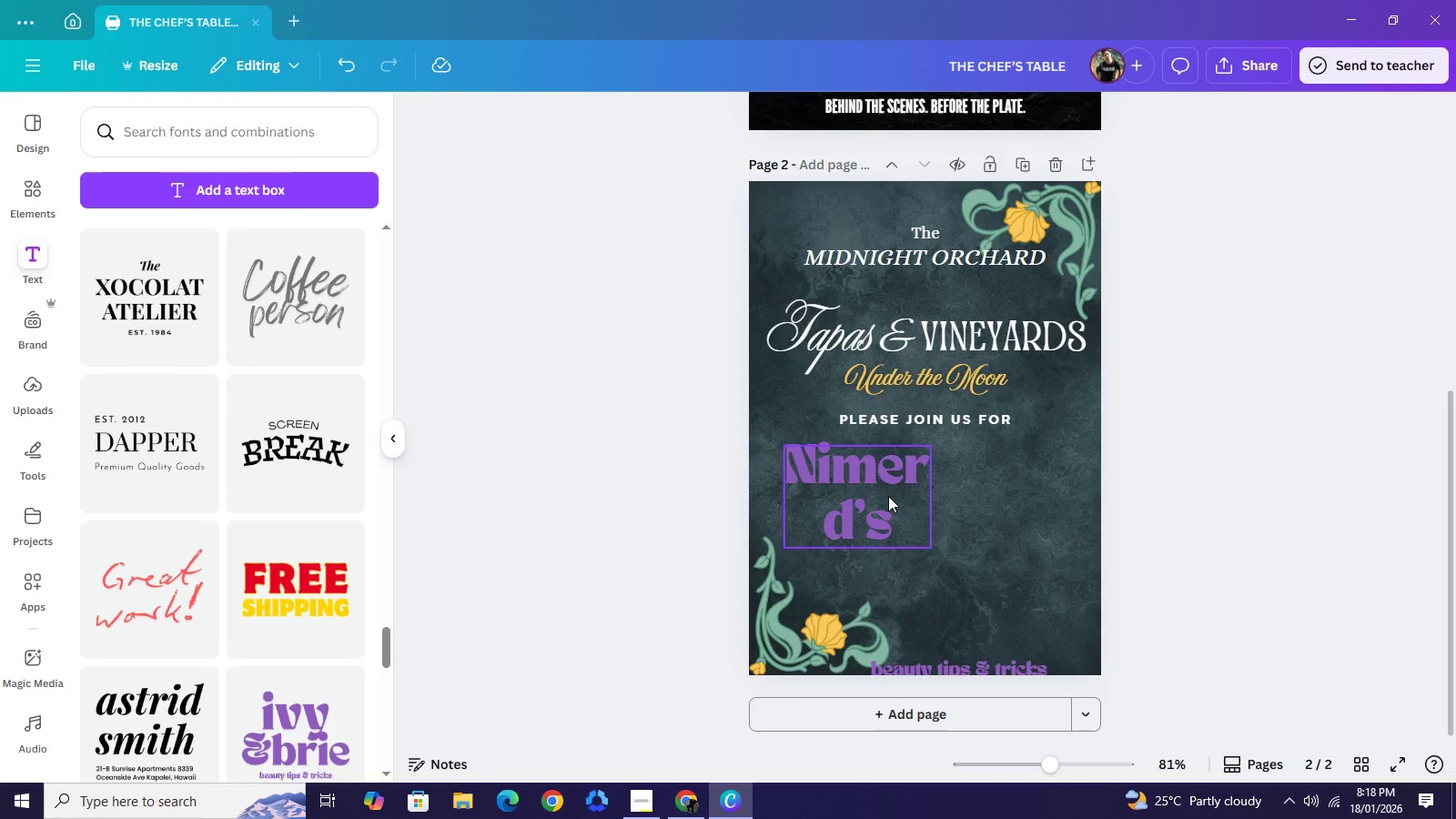 
left_click([888, 496])
 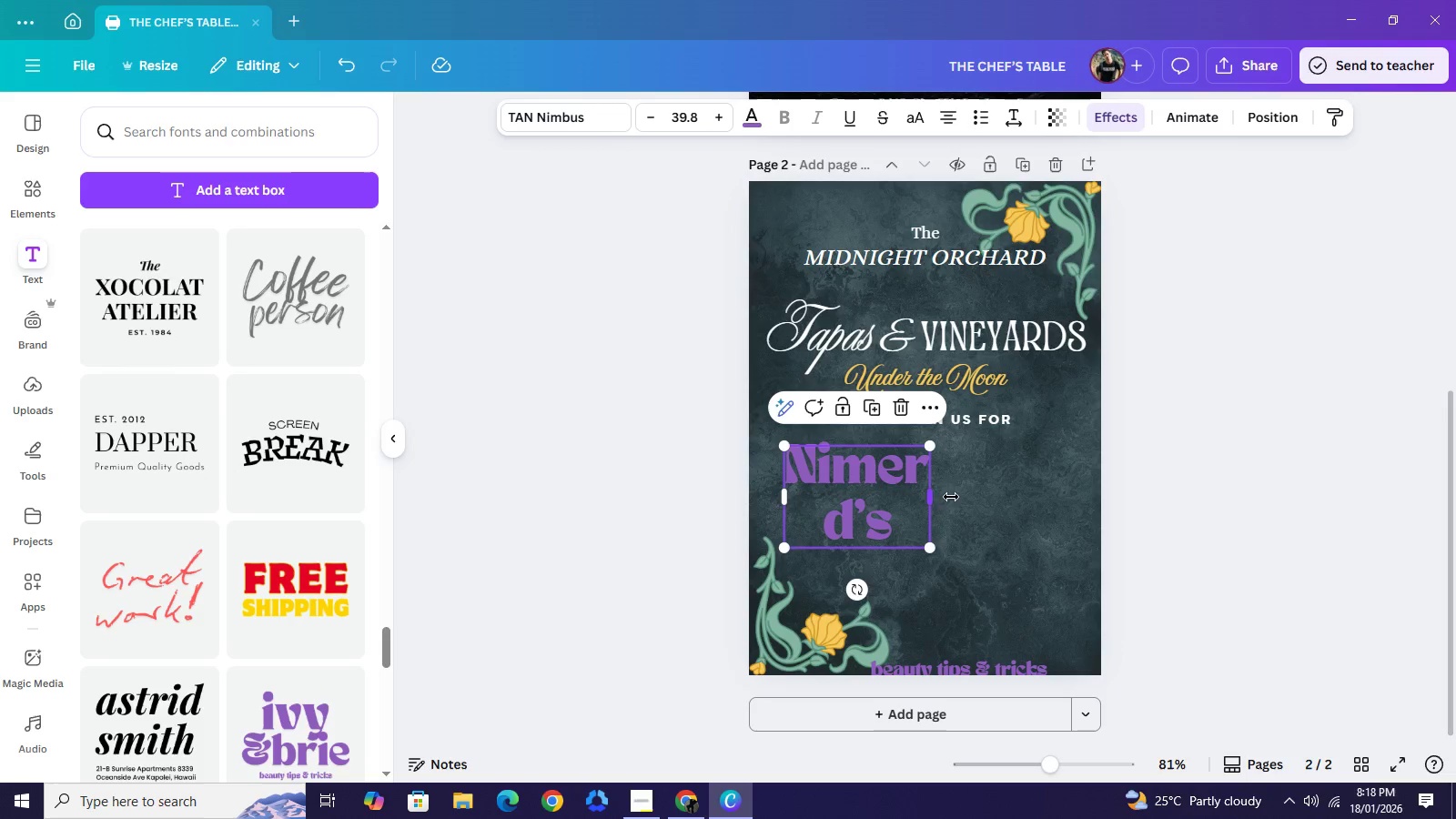 
left_click_drag(start_coordinate=[936, 497], to_coordinate=[1001, 488])
 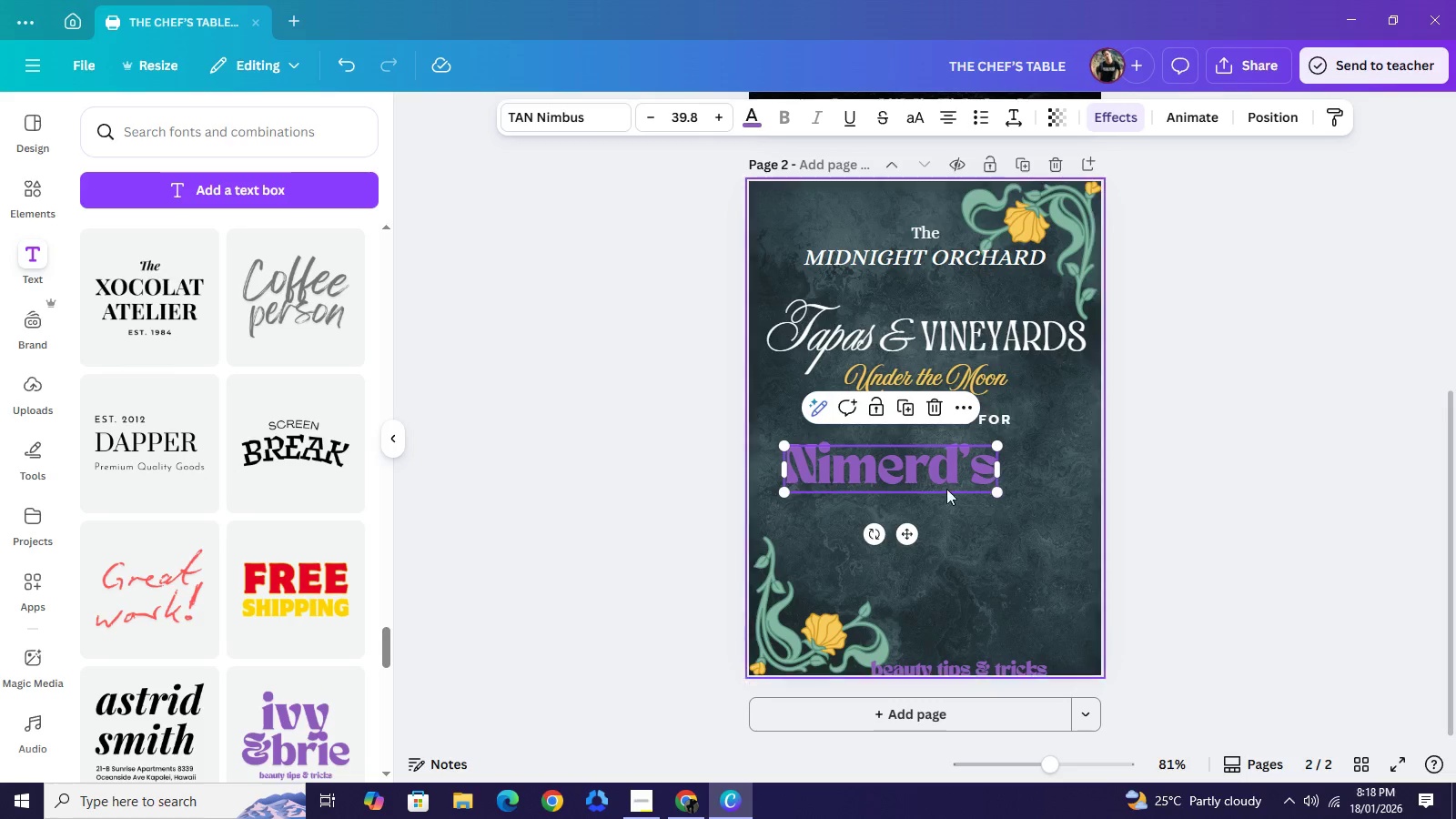 
left_click_drag(start_coordinate=[920, 474], to_coordinate=[904, 469])
 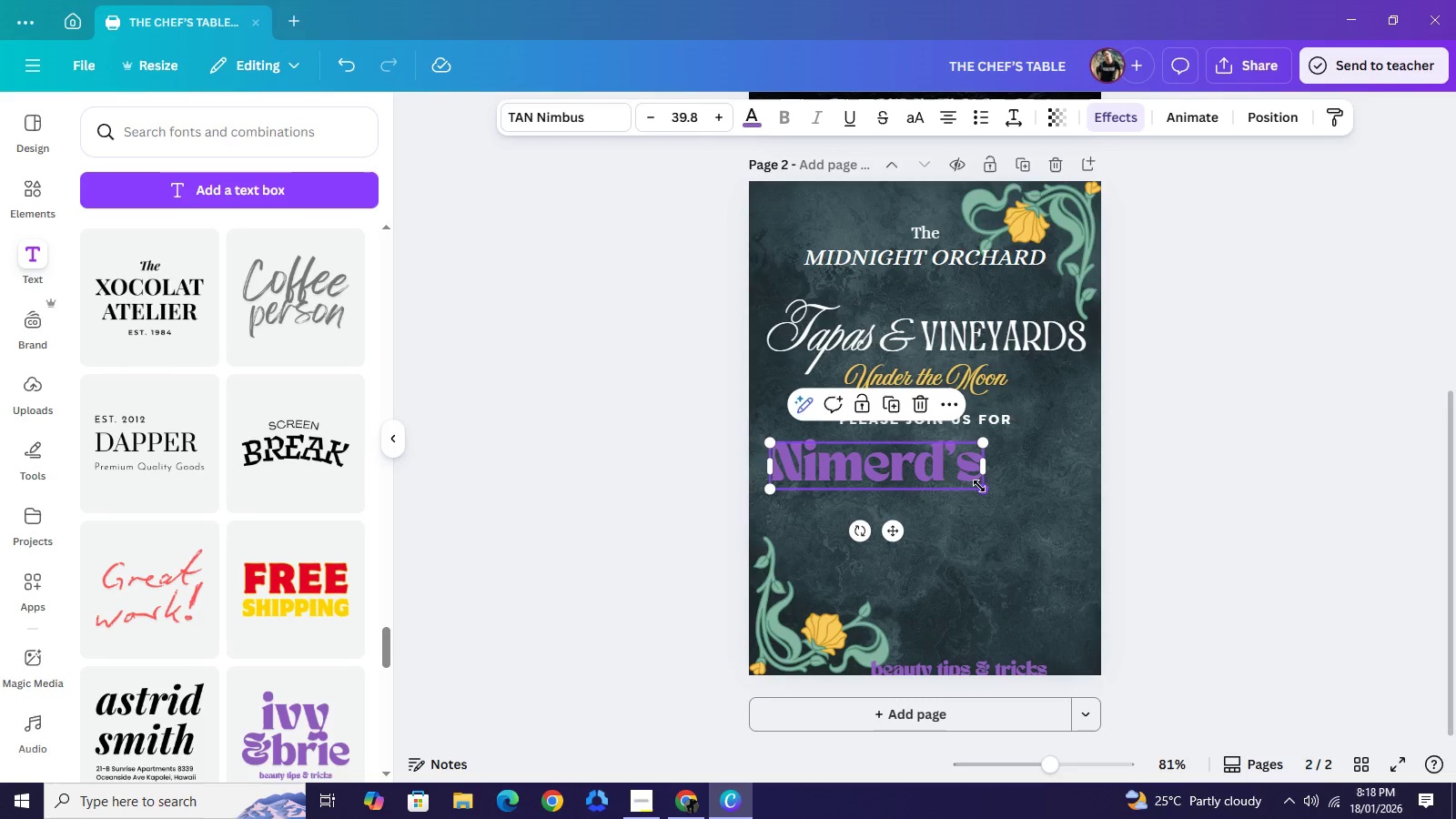 
left_click_drag(start_coordinate=[982, 490], to_coordinate=[953, 477])
 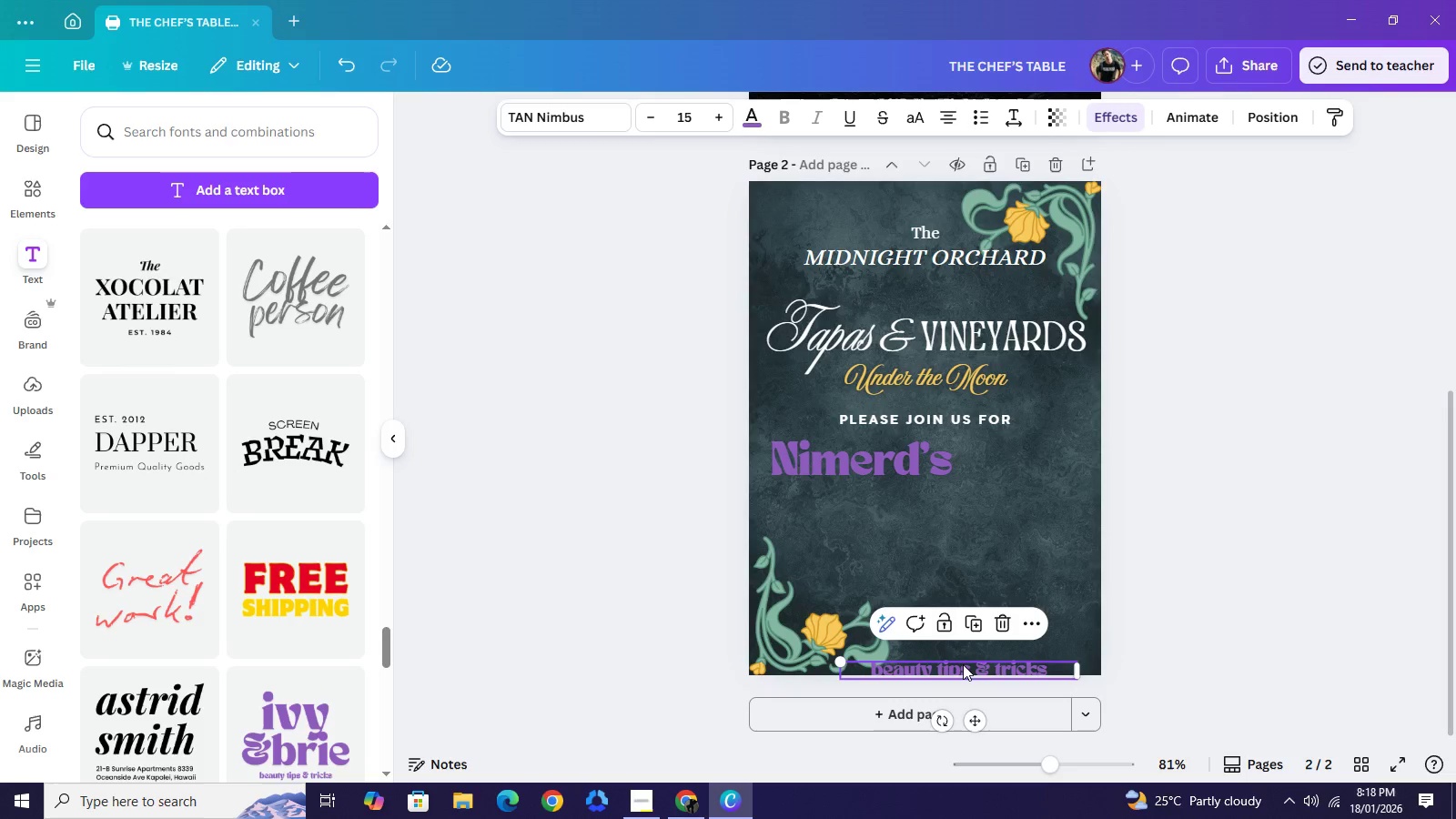 
left_click_drag(start_coordinate=[961, 663], to_coordinate=[992, 557])
 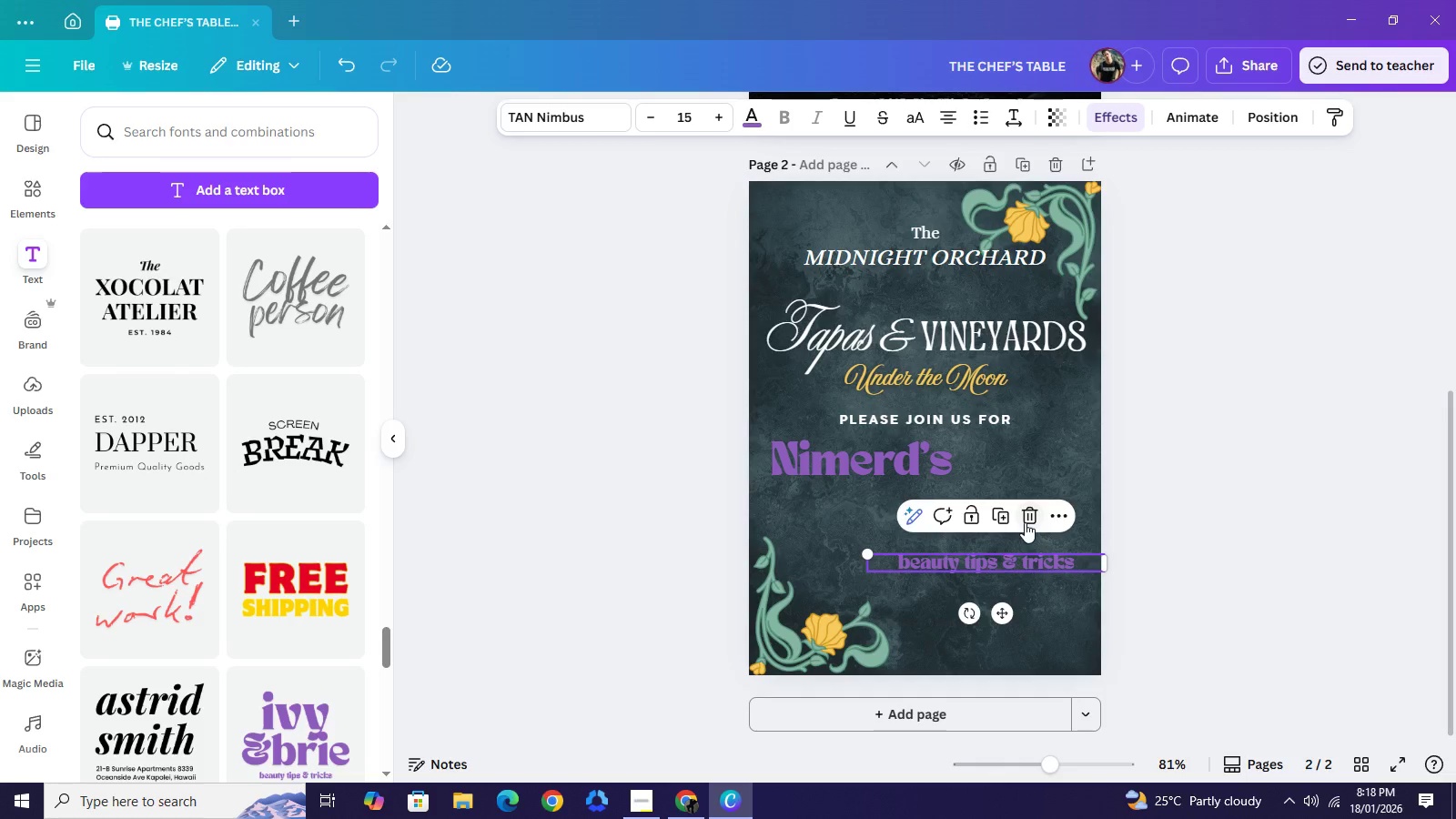 
left_click([1025, 522])
 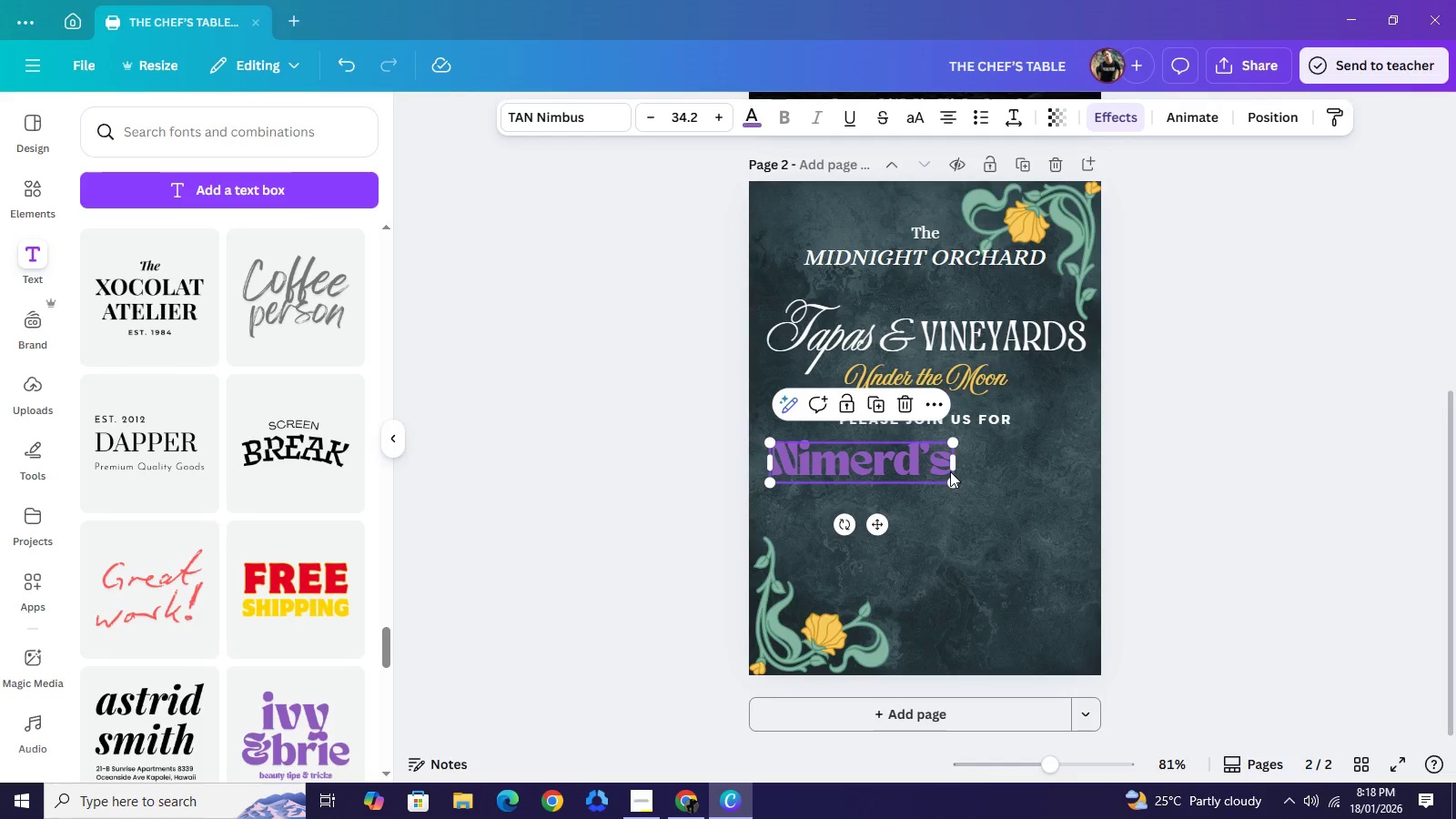 
double_click([950, 471])
 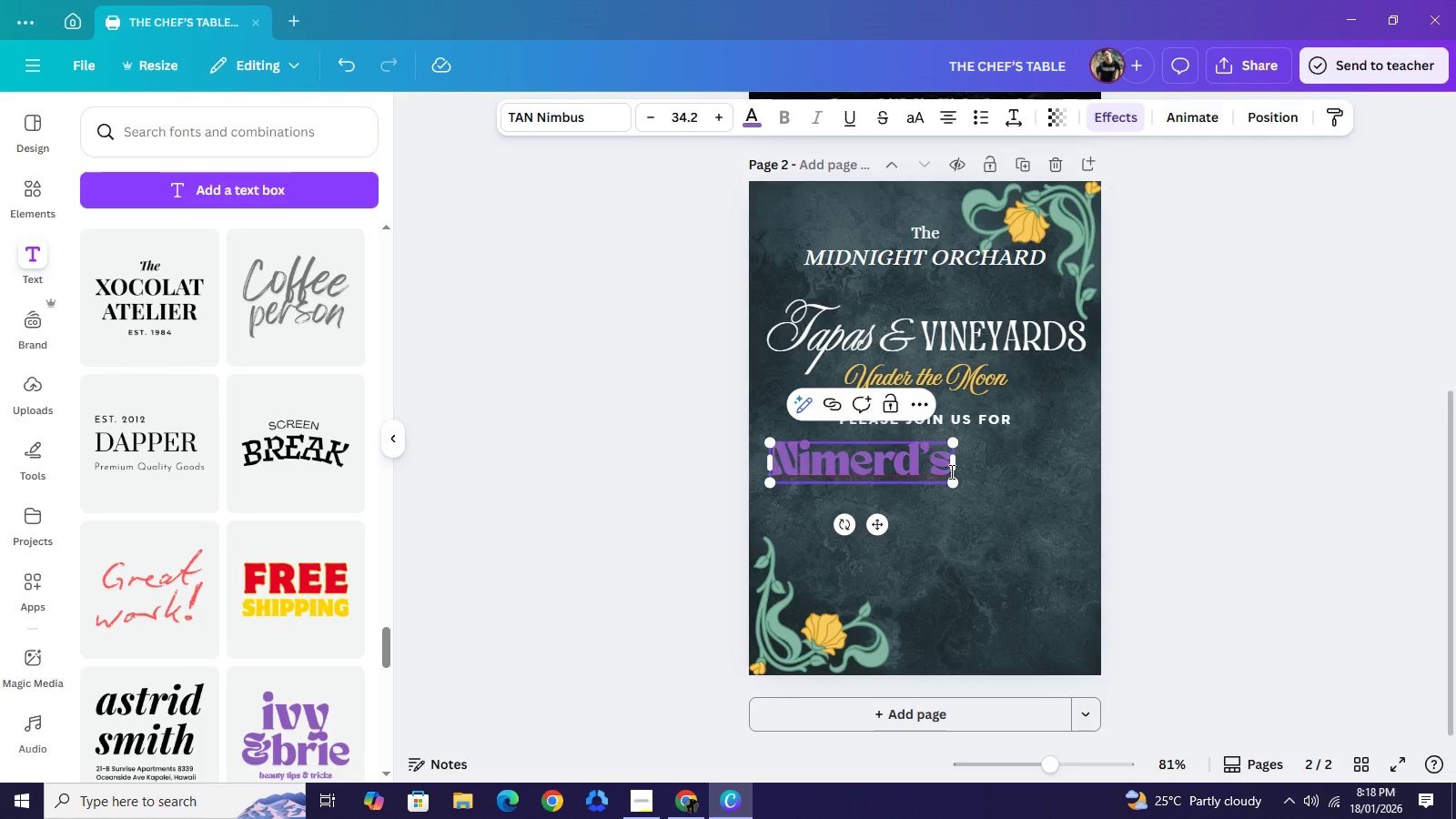 
left_click([950, 471])
 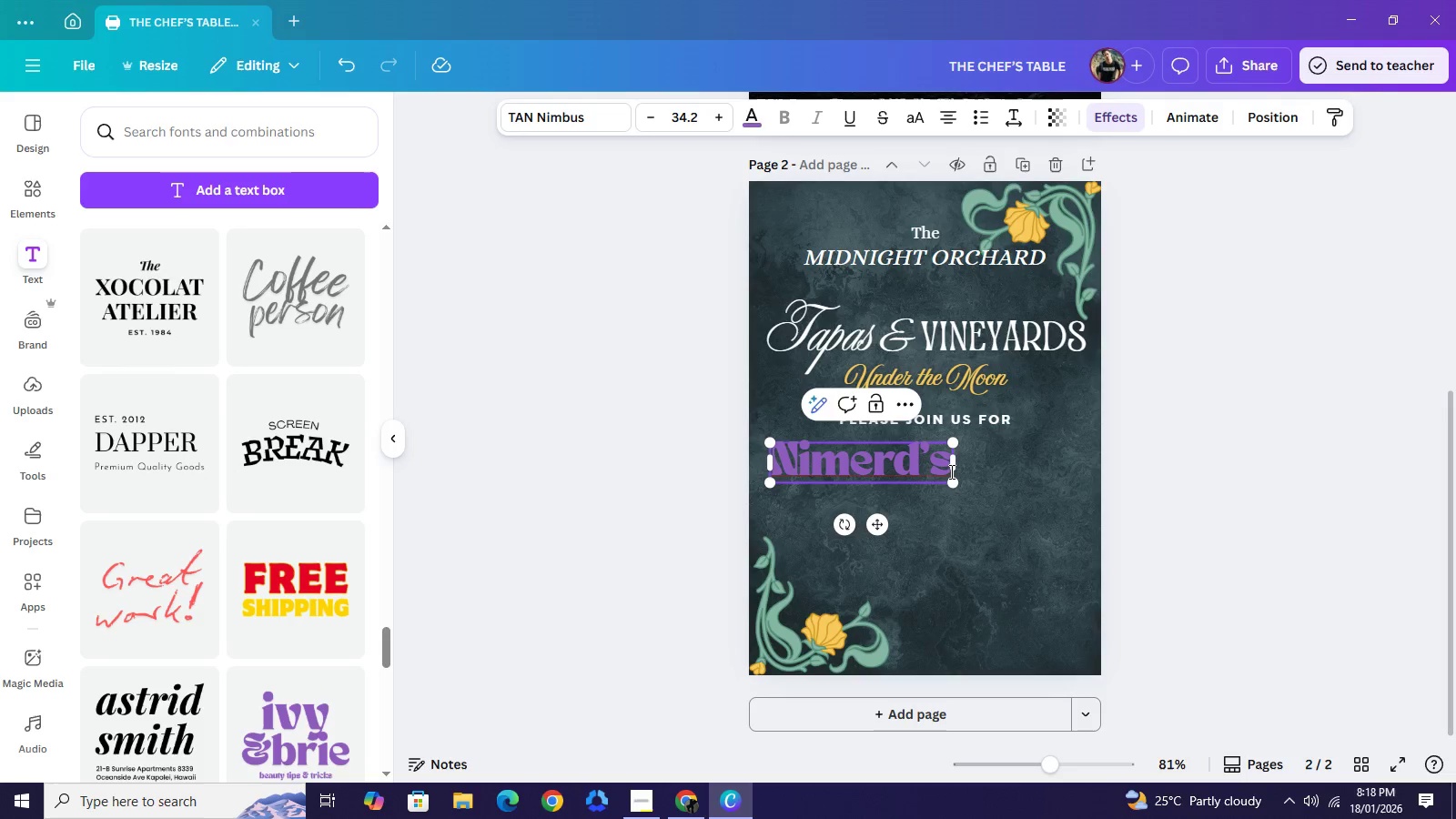 
wait(6.03)
 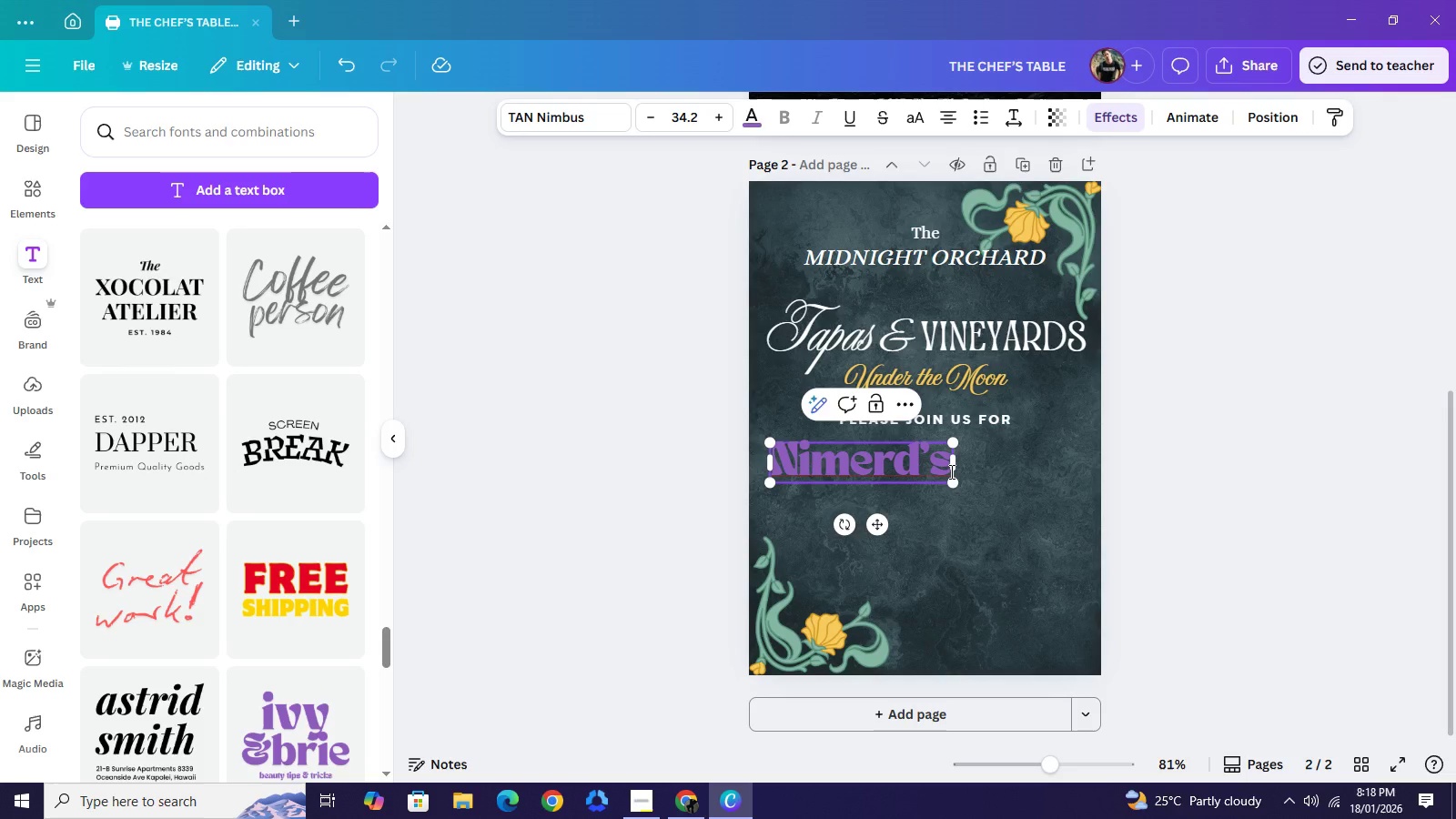 
left_click([922, 466])
 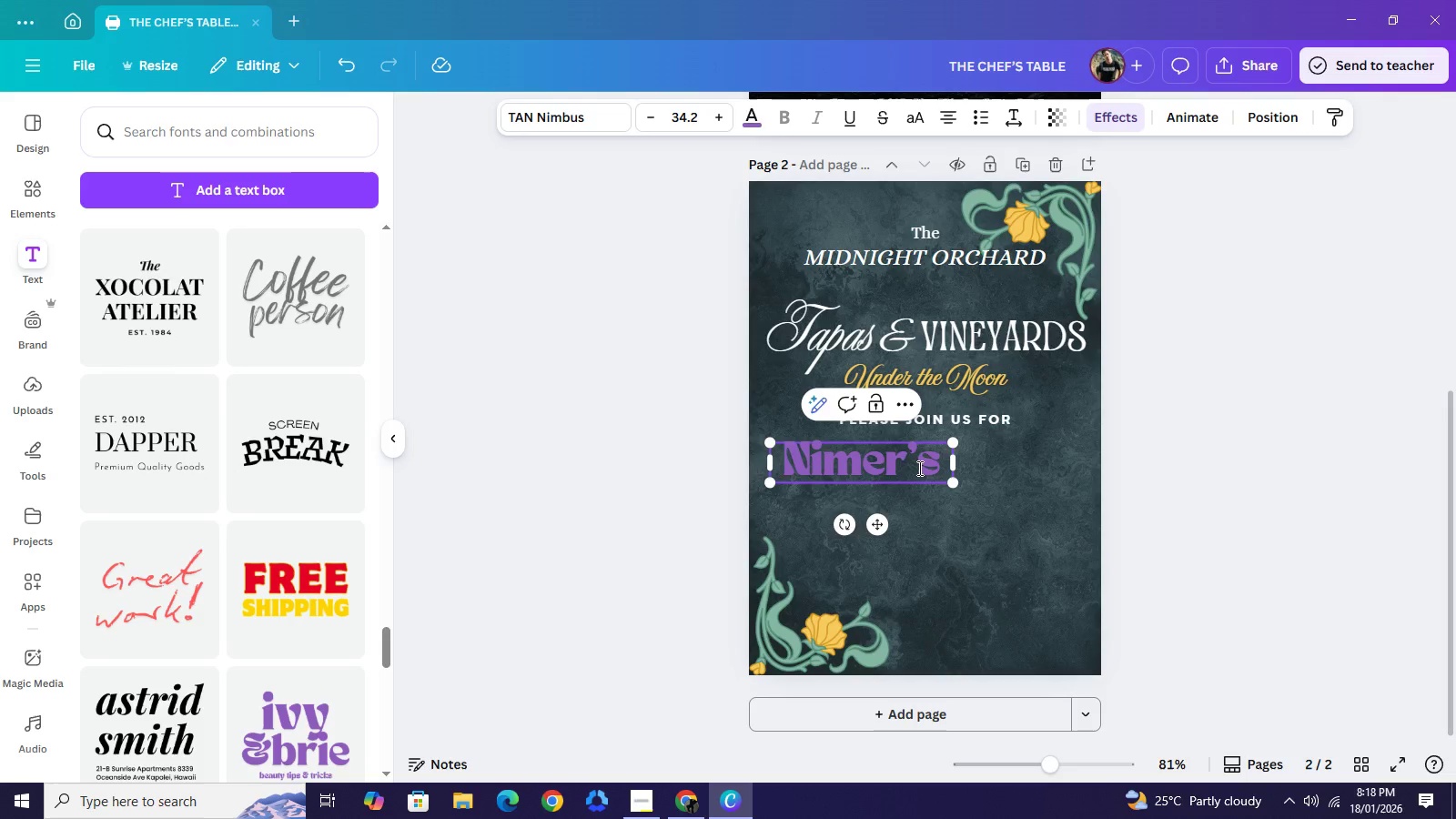 
key(Backspace)
key(Backspace)
key(Backspace)
key(Backspace)
key(Backspace)
key(Backspace)
type(ANGE)
key(Backspace)
key(Backspace)
key(Backspace)
type(ne=)
key(Backspace)
key(Backspace)
type(gel)
 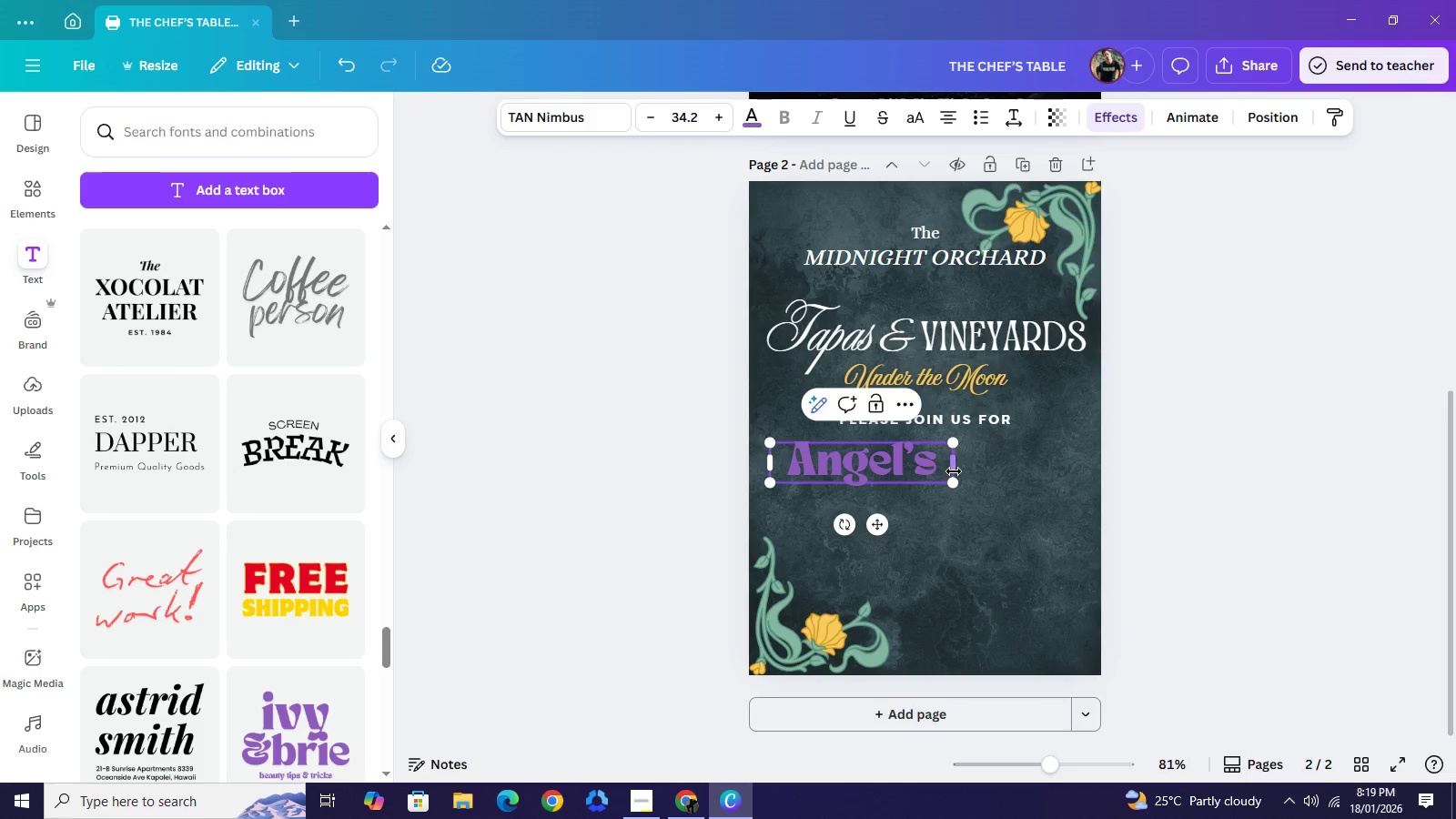 
left_click([954, 471])
 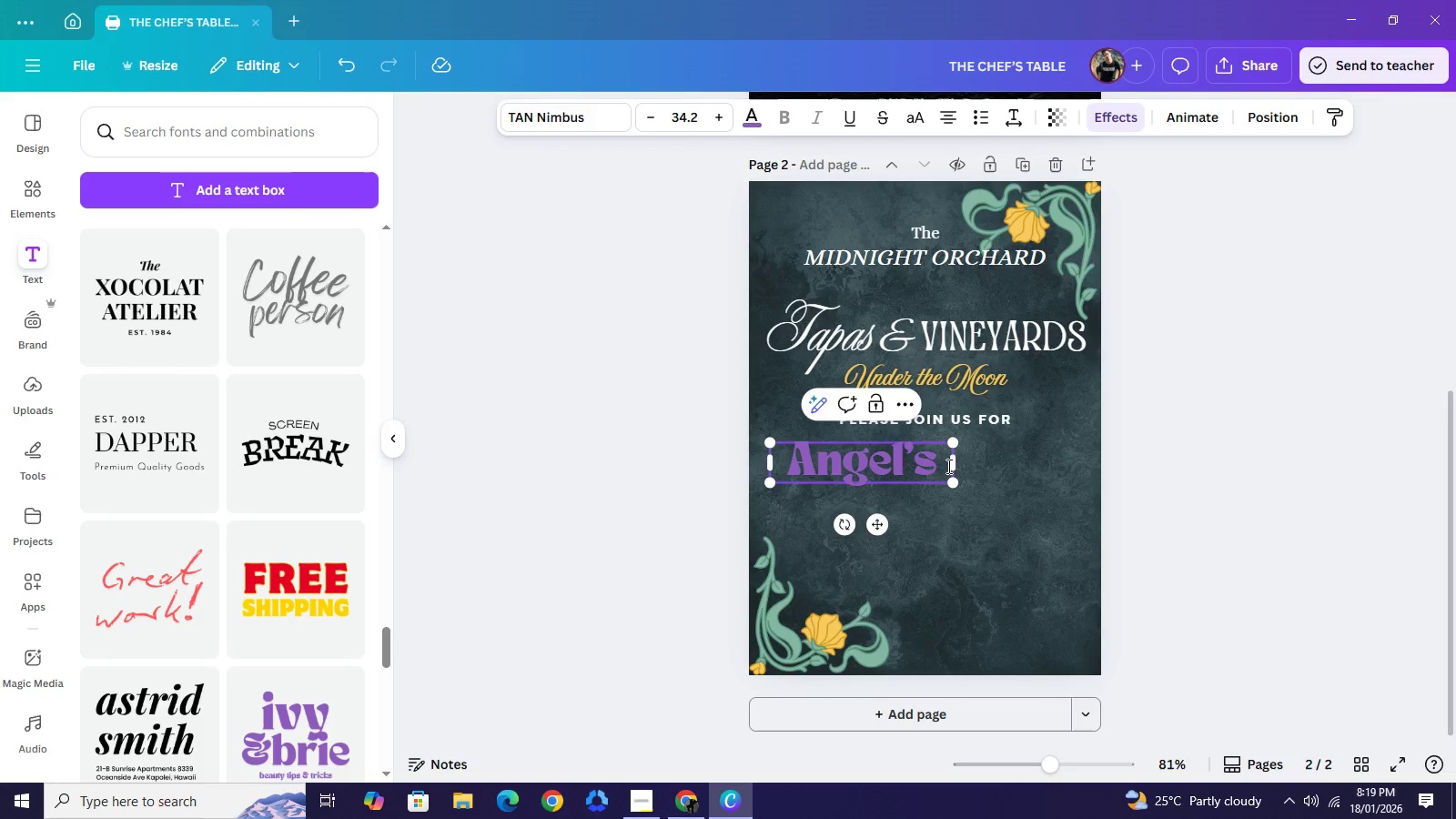 
left_click([947, 466])
 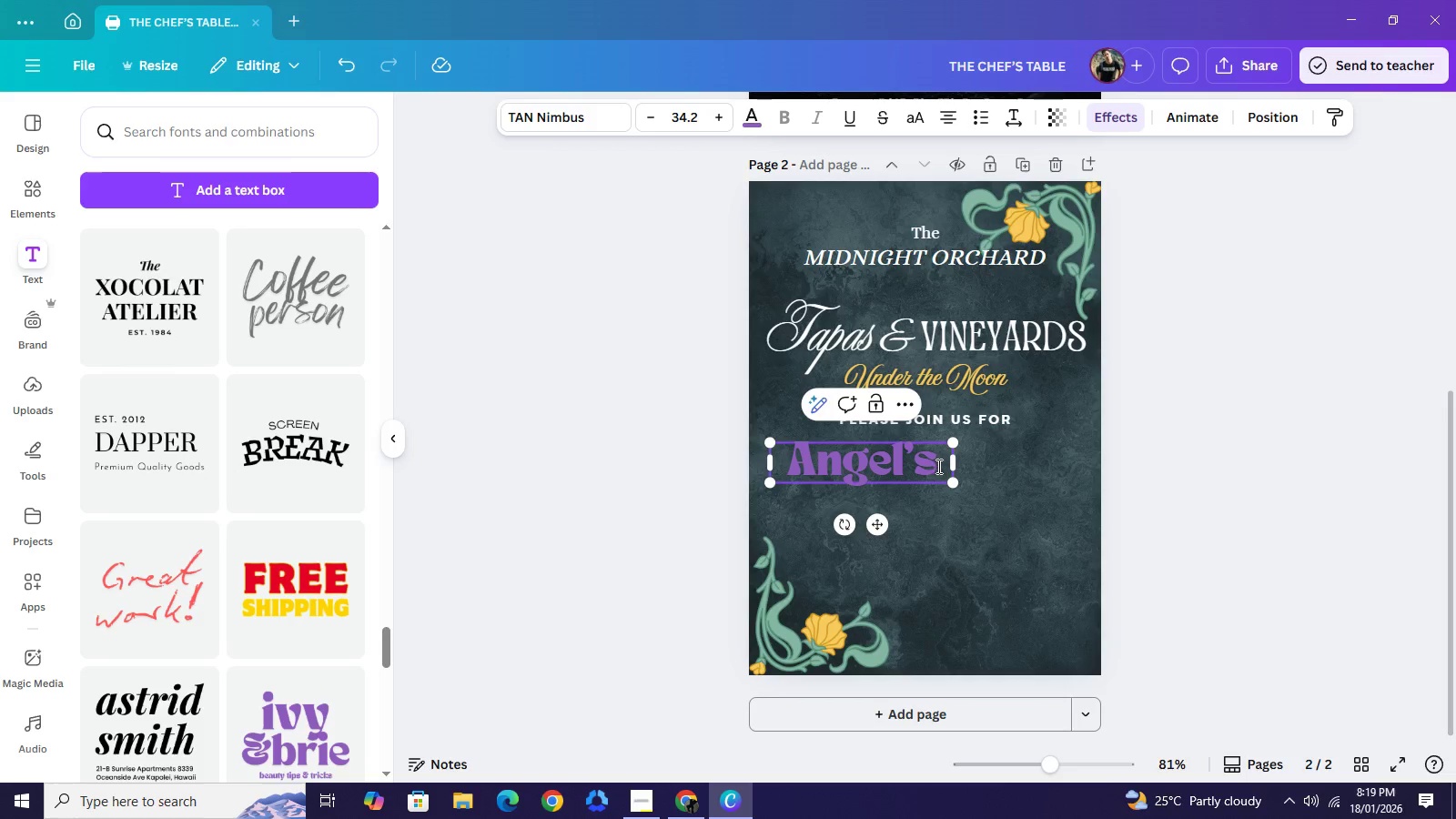 
left_click([934, 466])
 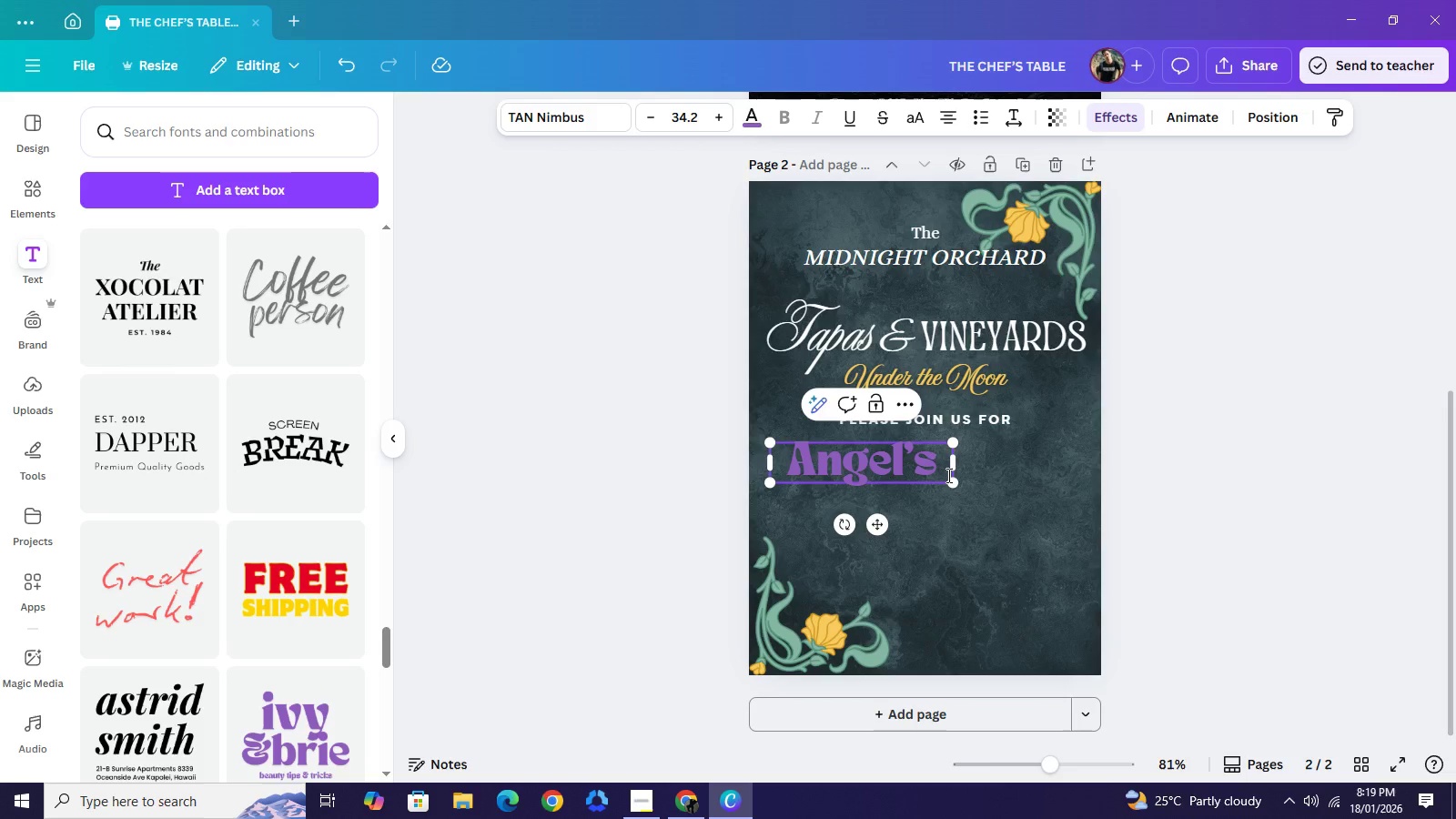 
key(ArrowLeft)
 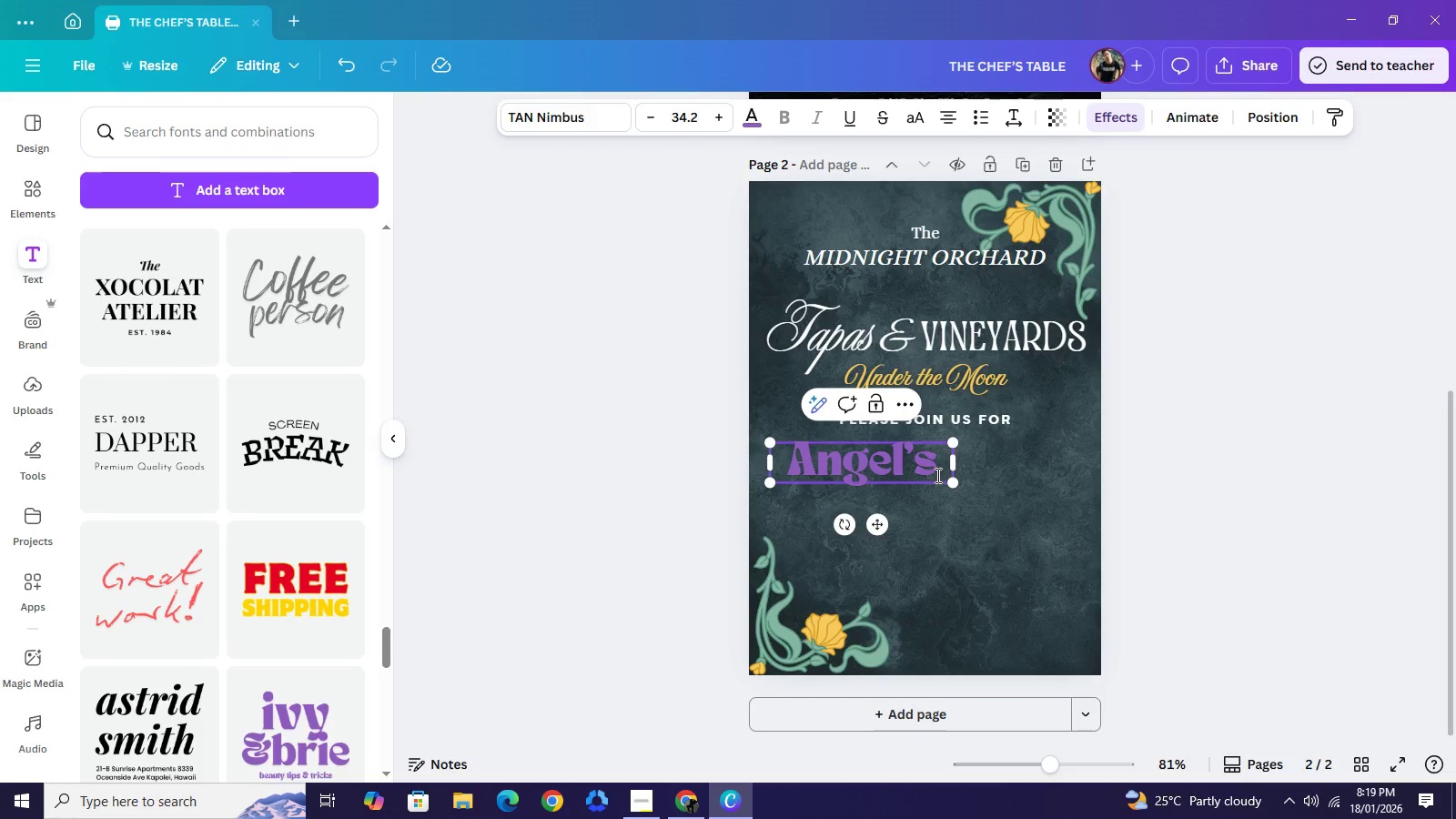 
key(ArrowDown)
 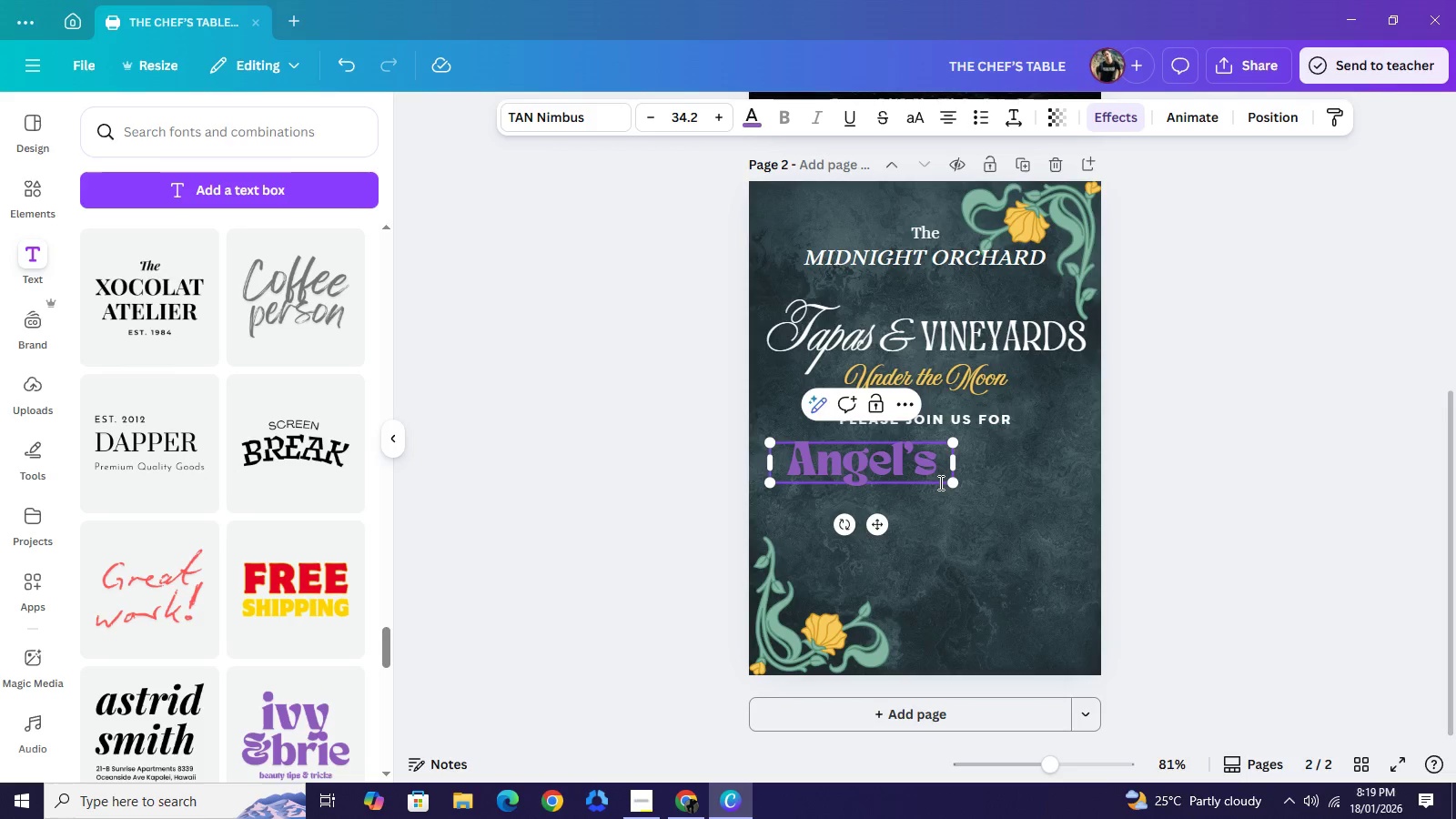 
key(ArrowRight)
 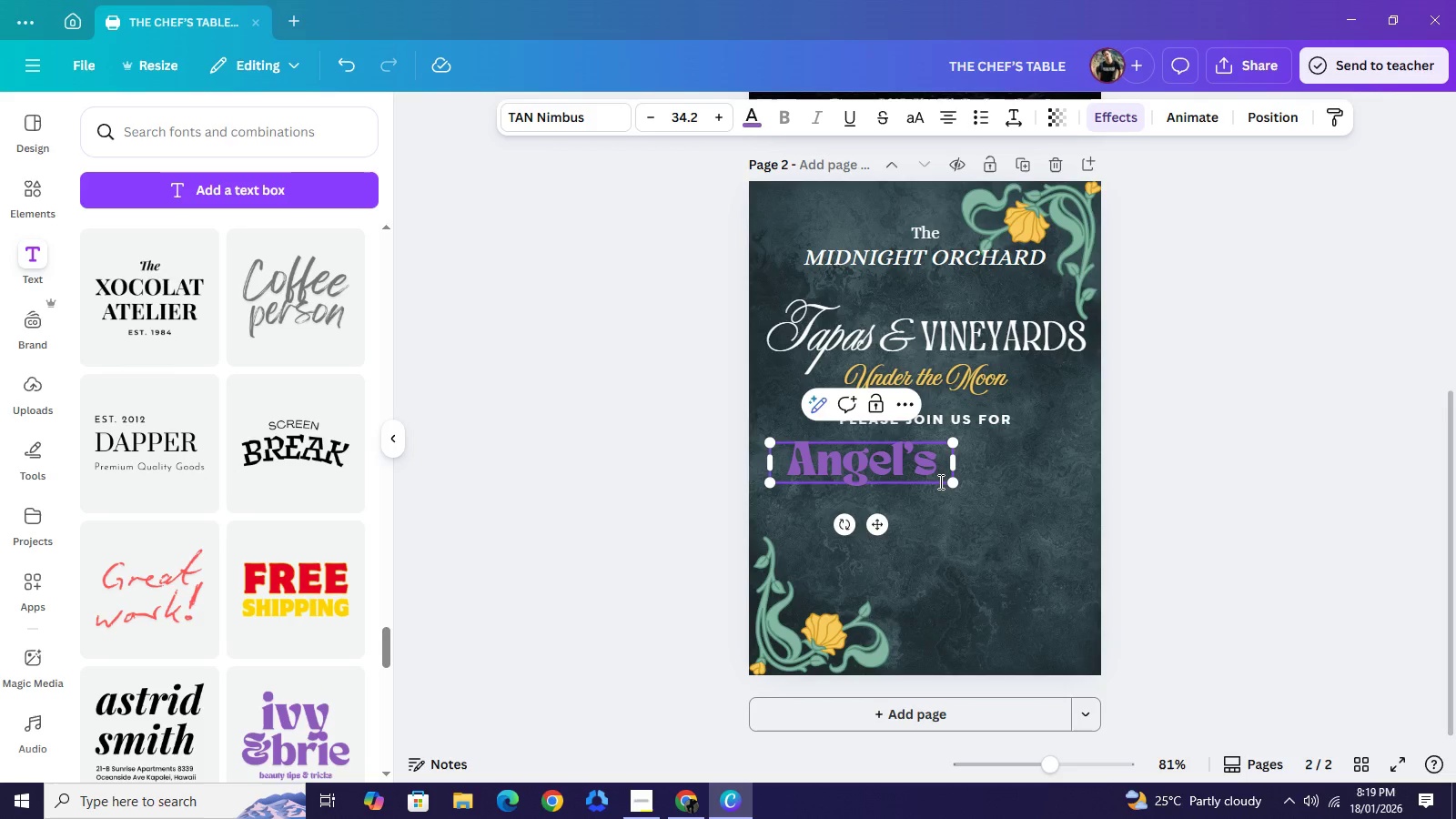 
key(ArrowRight)
 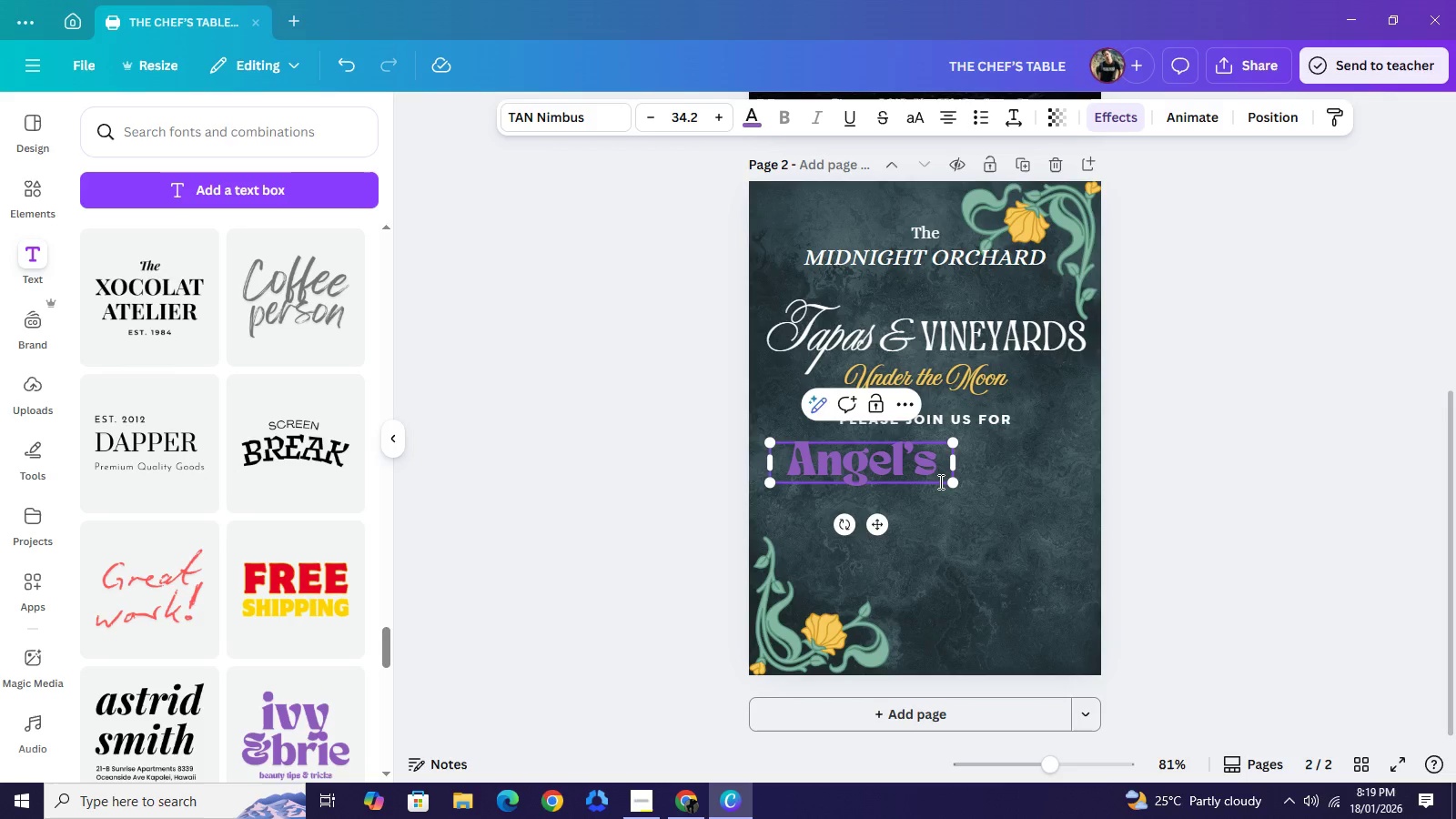 
key(ArrowRight)
 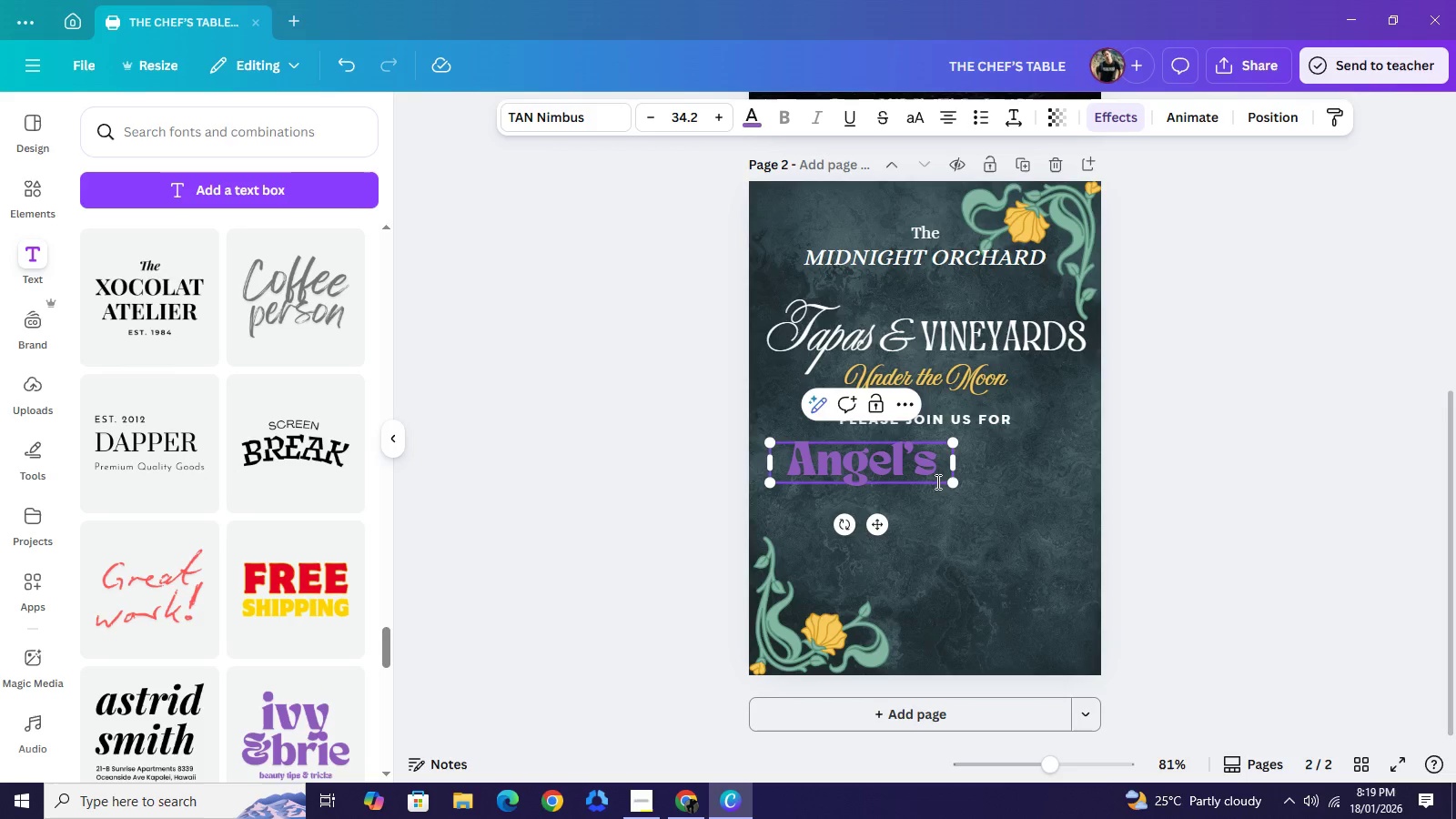 
key(ArrowRight)
 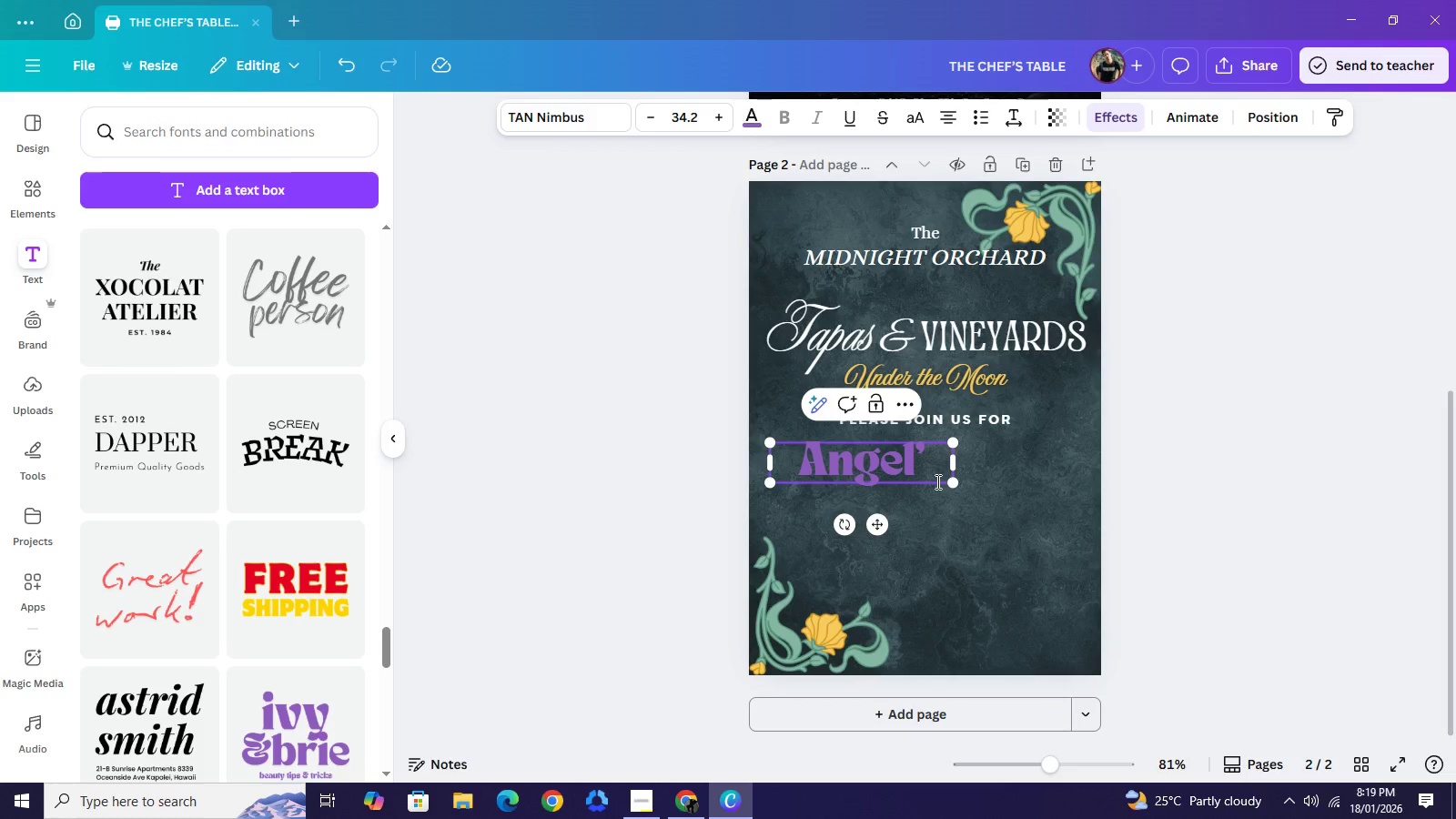 
key(Backspace)
 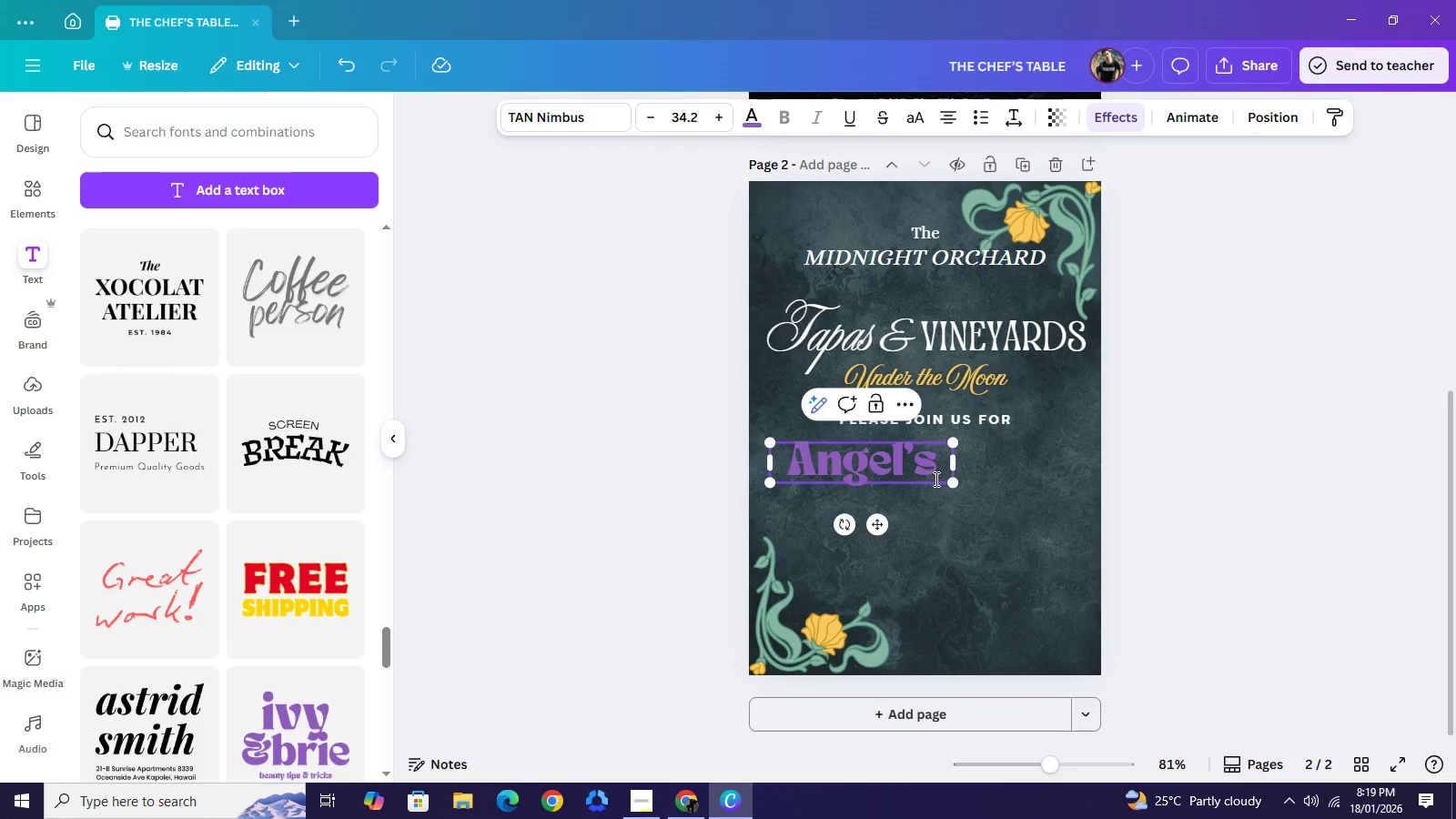 
key(S)
 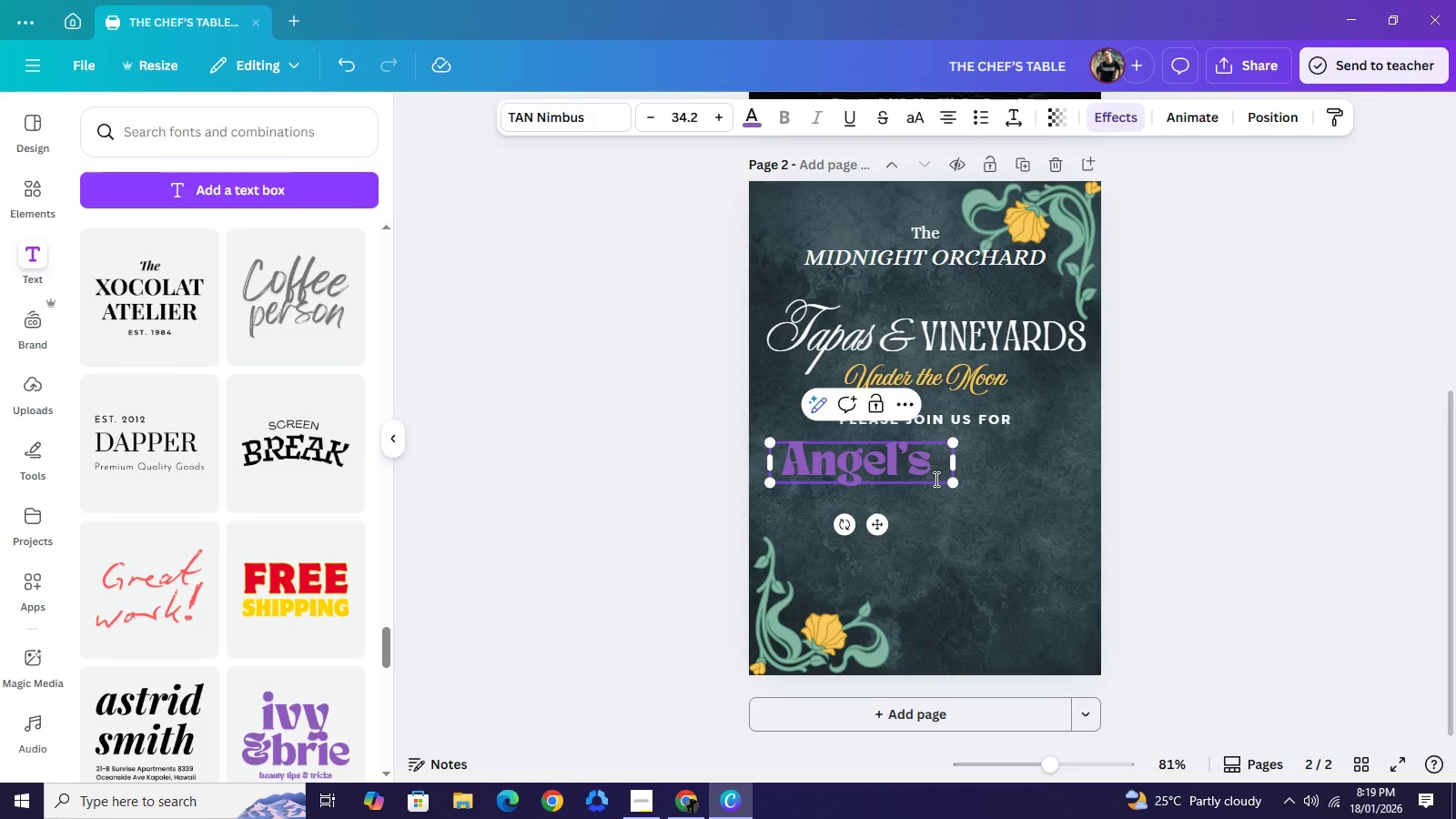 
key(Space)
 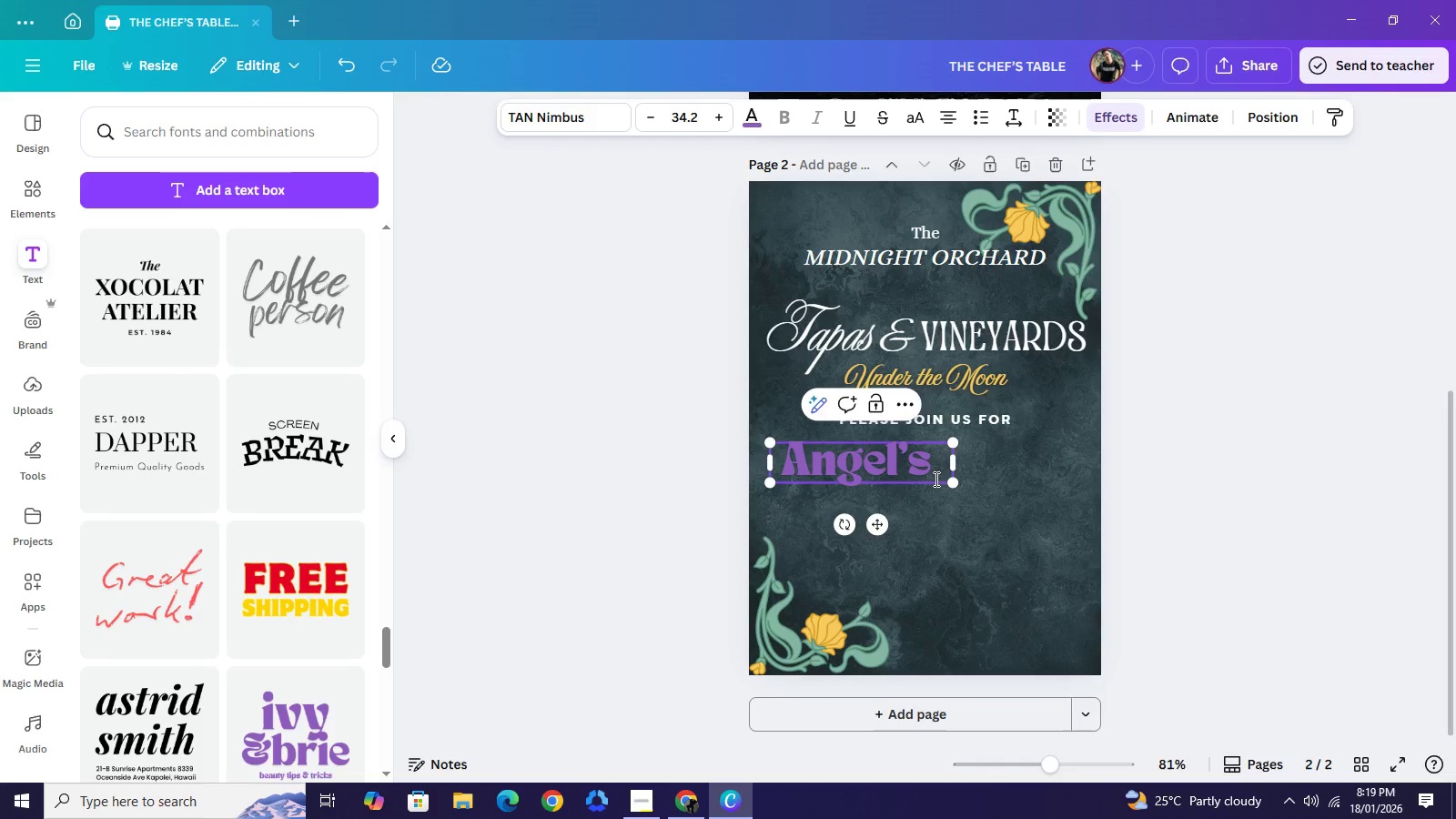 
wait(5.66)
 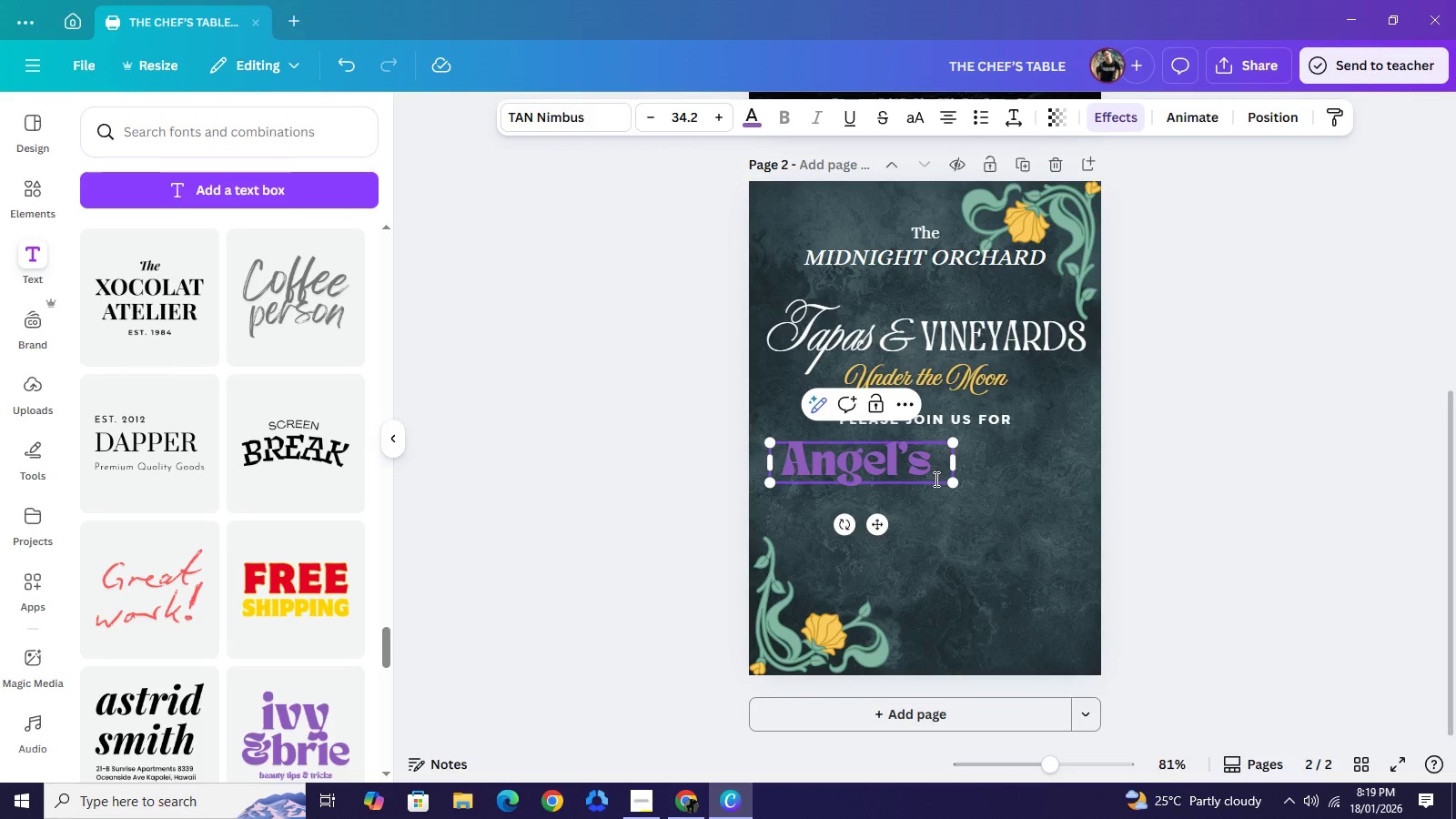 
type(18th Birthday)
 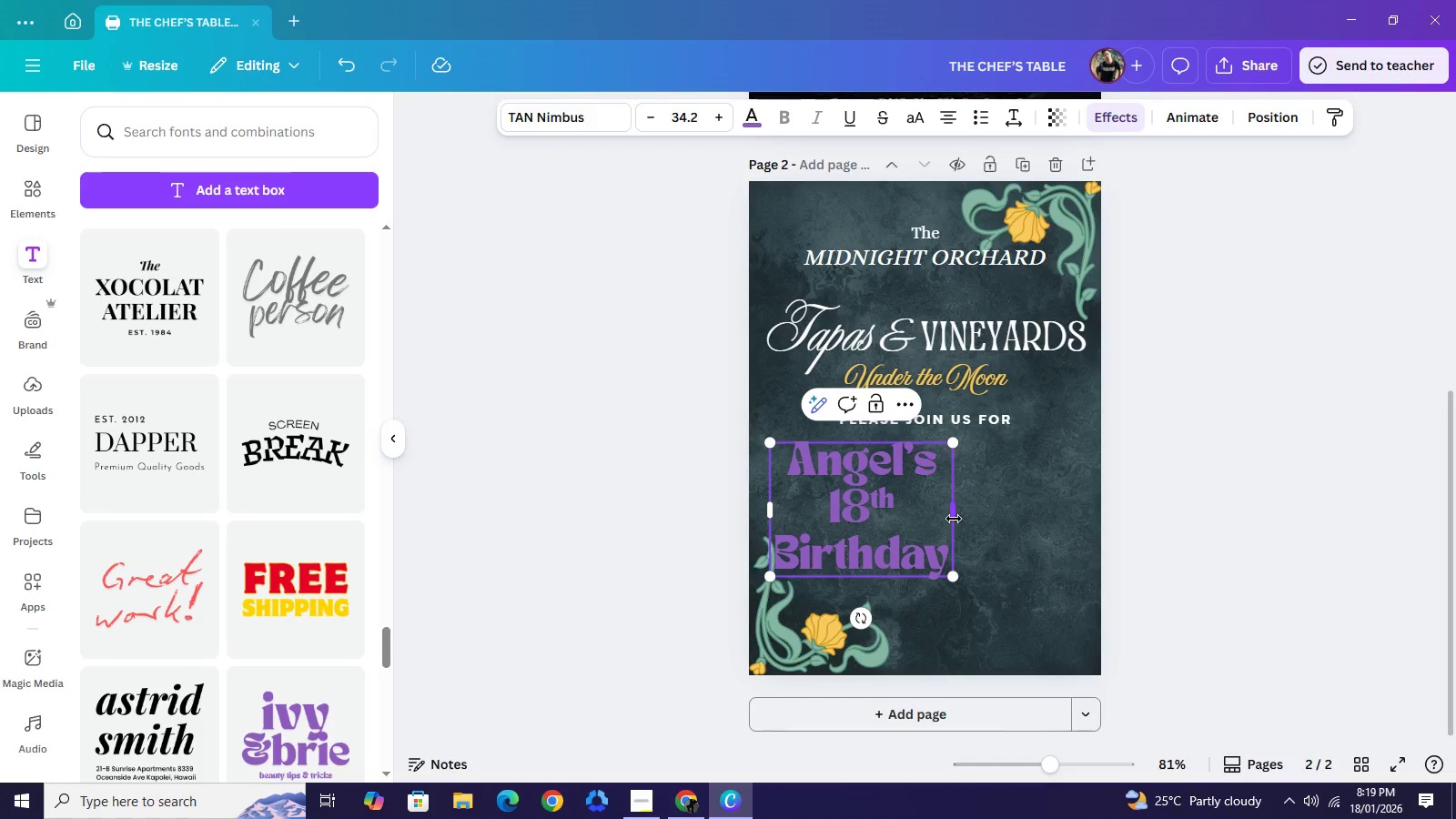 
left_click_drag(start_coordinate=[954, 519], to_coordinate=[1087, 490])
 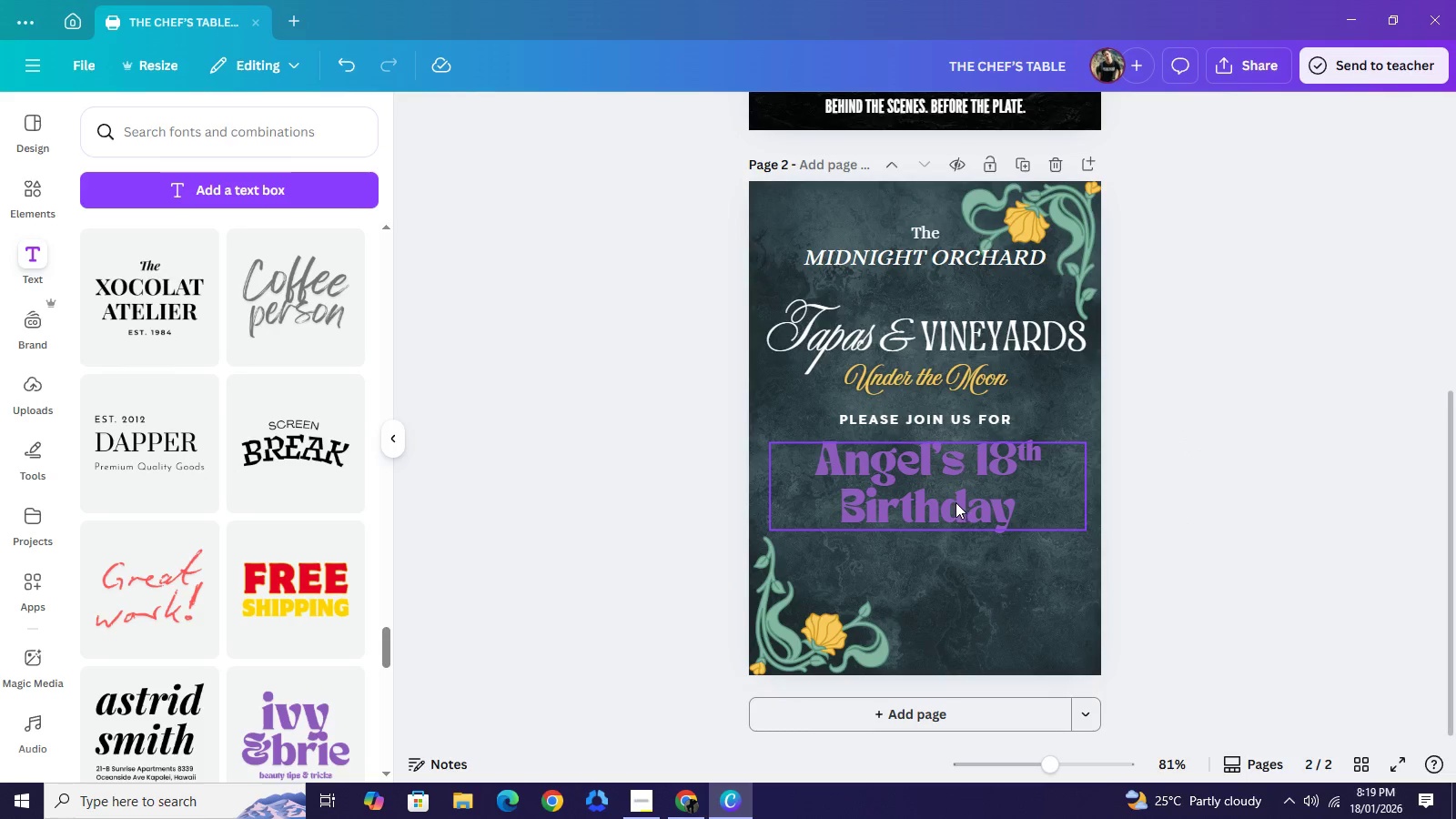 
wait(5.09)
 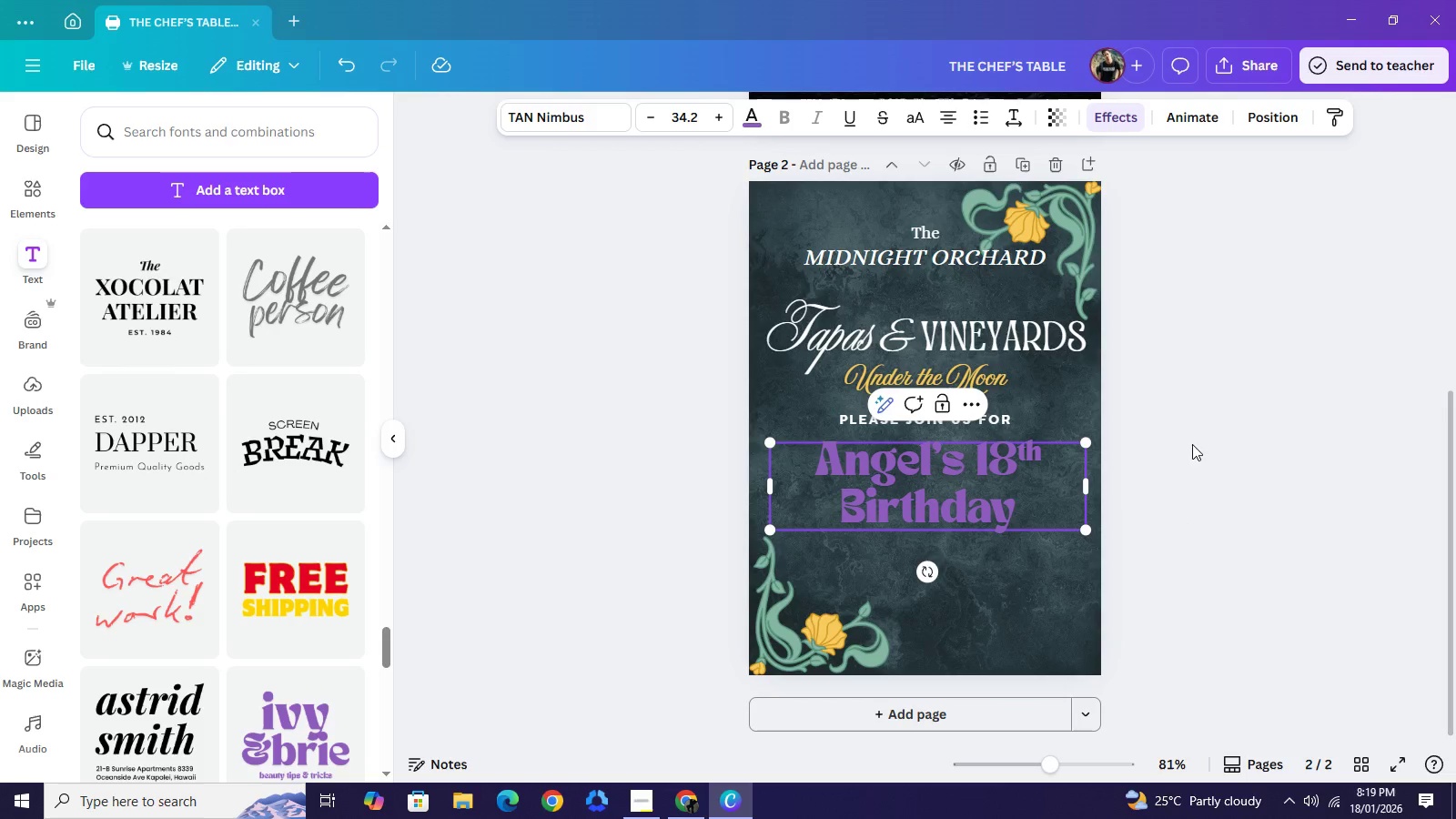 
left_click([964, 496])
 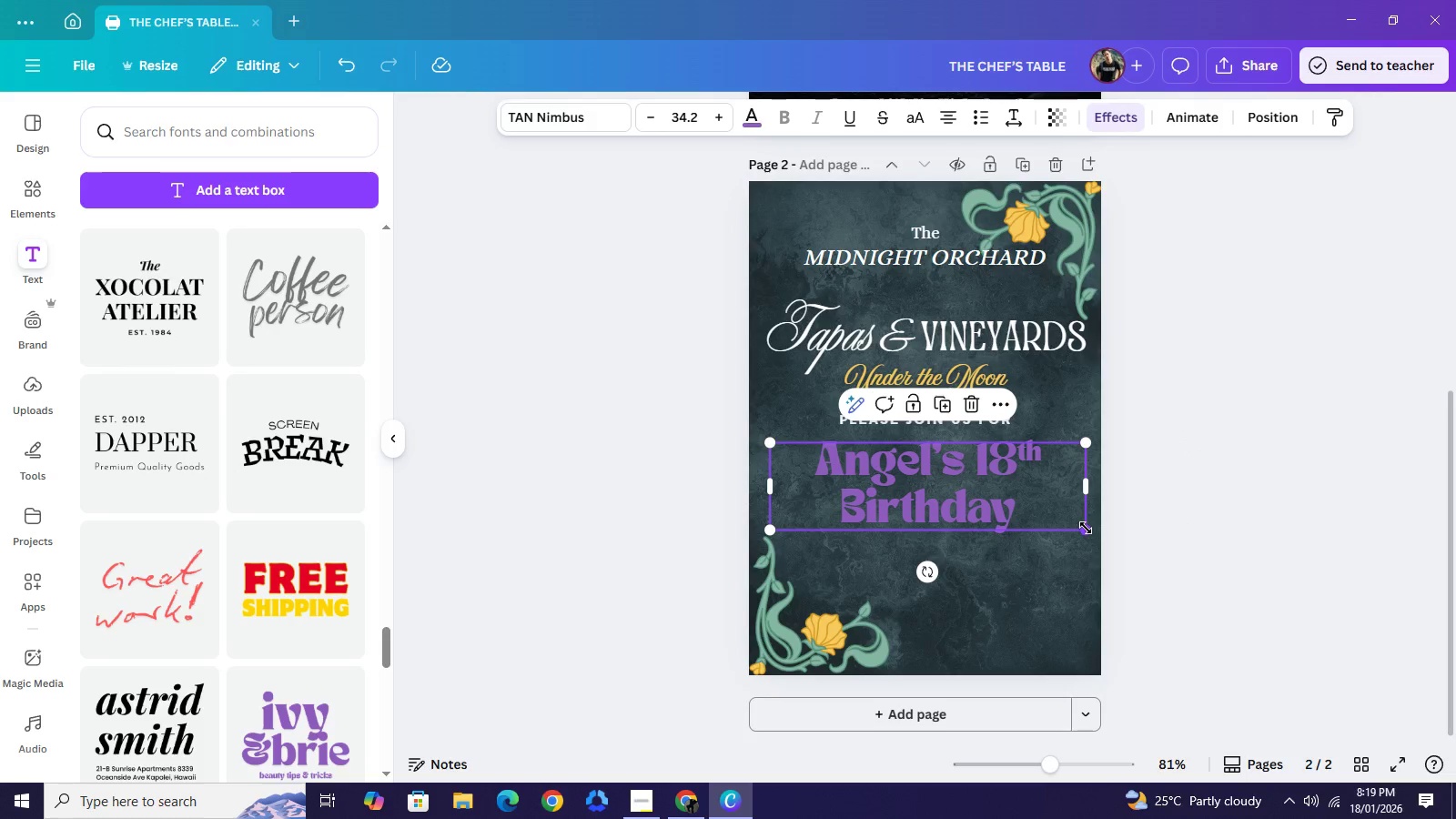 
left_click_drag(start_coordinate=[1086, 528], to_coordinate=[1127, 571])
 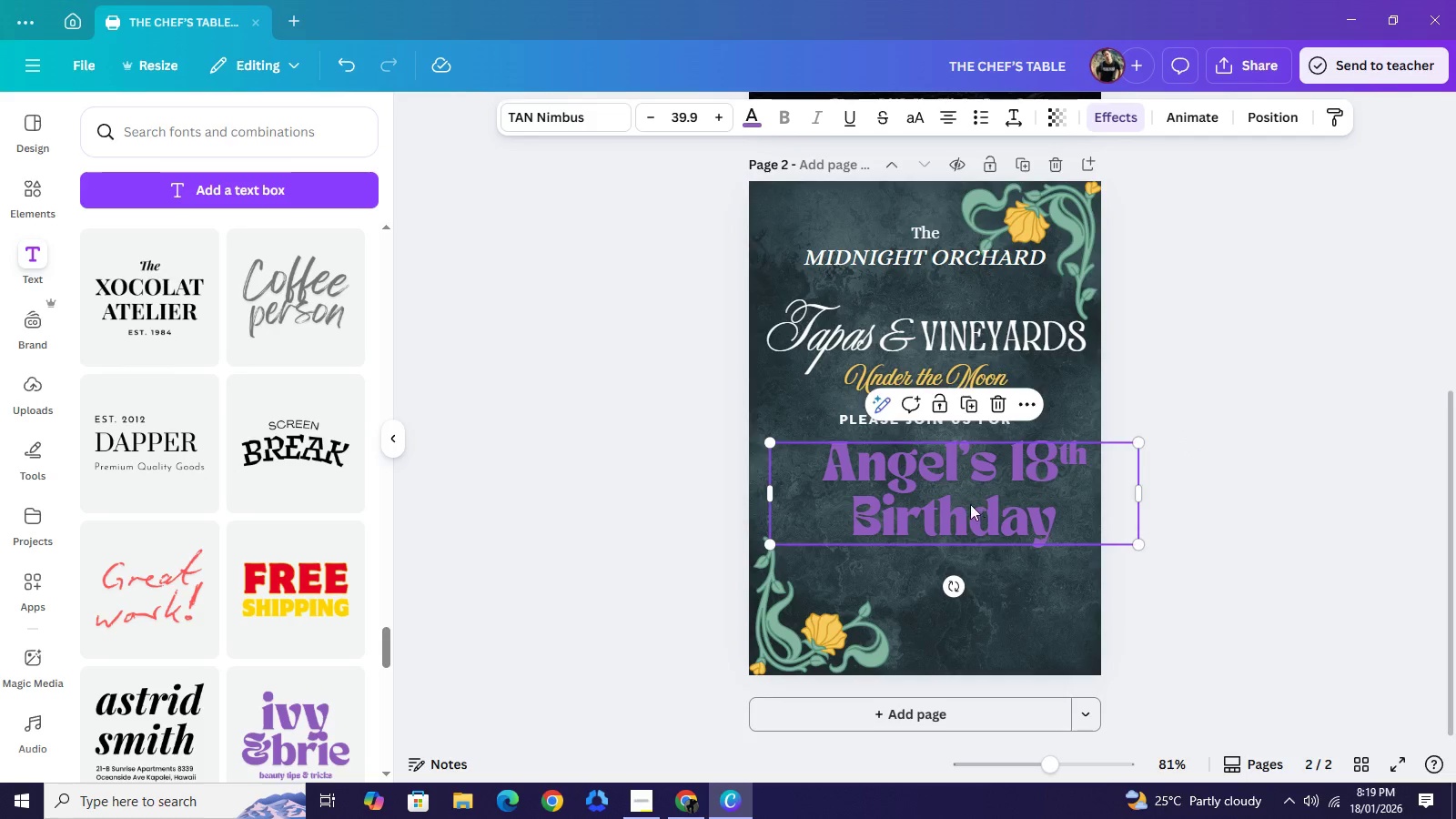 
left_click_drag(start_coordinate=[987, 504], to_coordinate=[962, 507])
 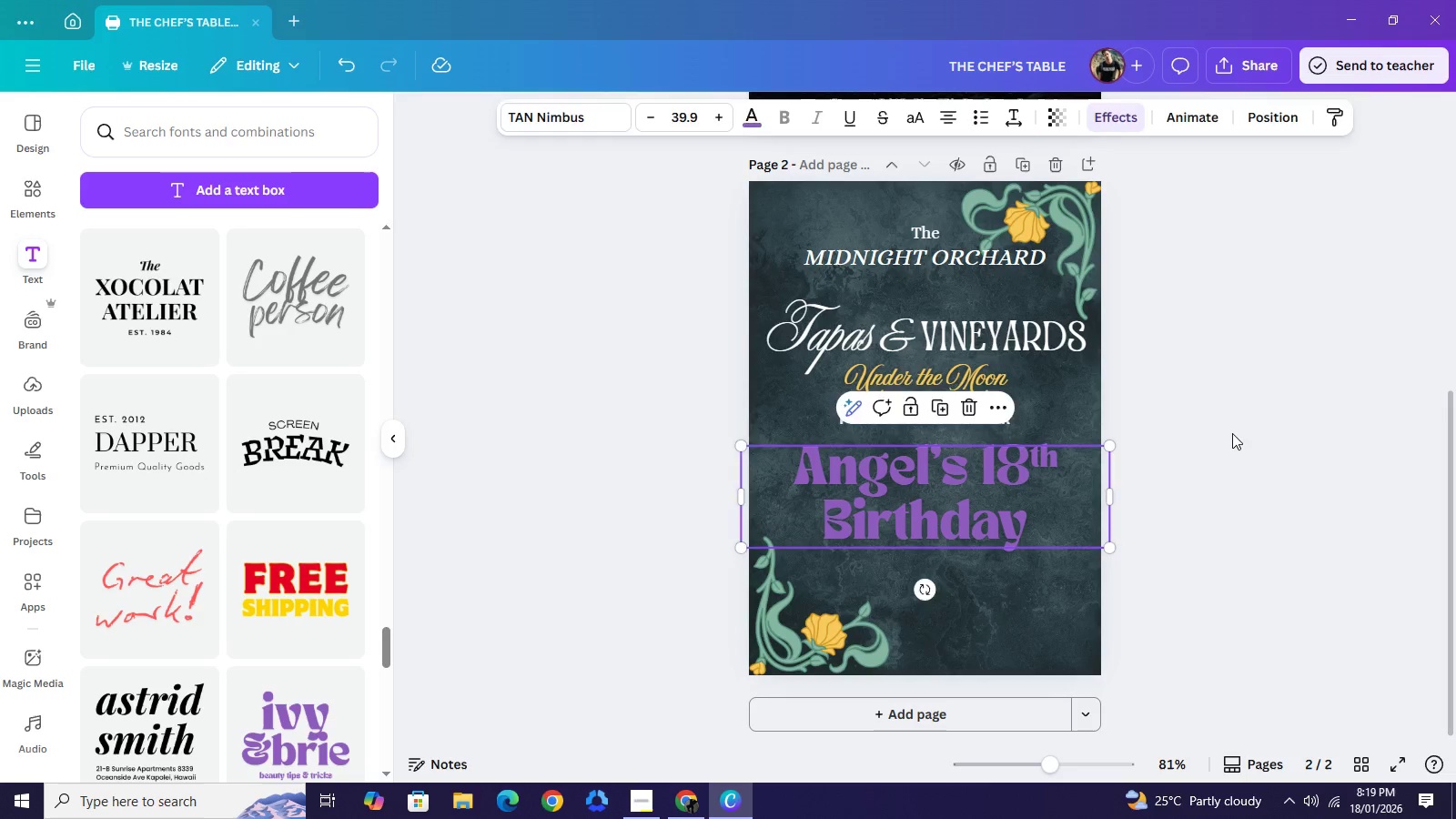 
left_click([1224, 438])
 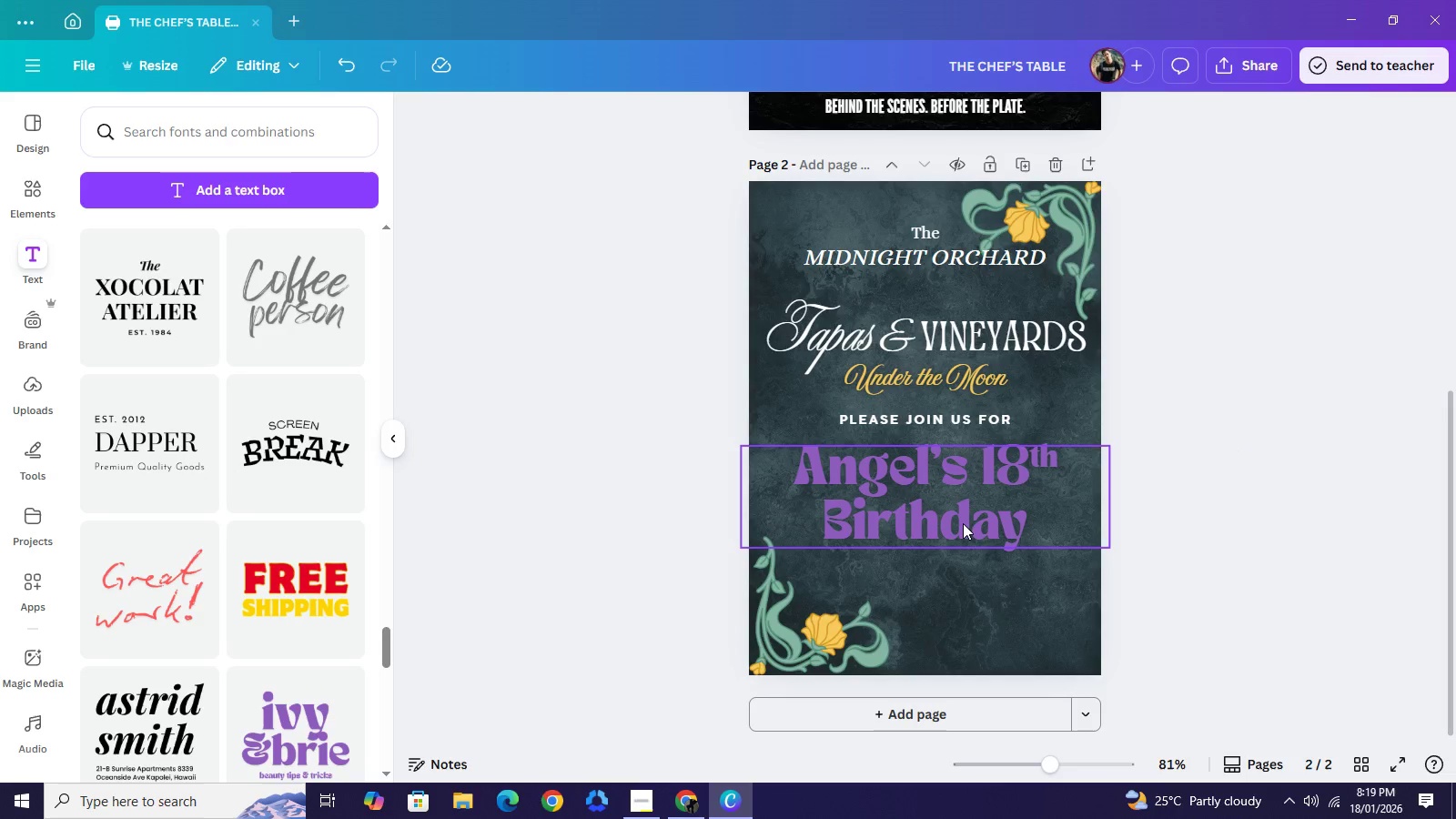 
left_click([963, 523])
 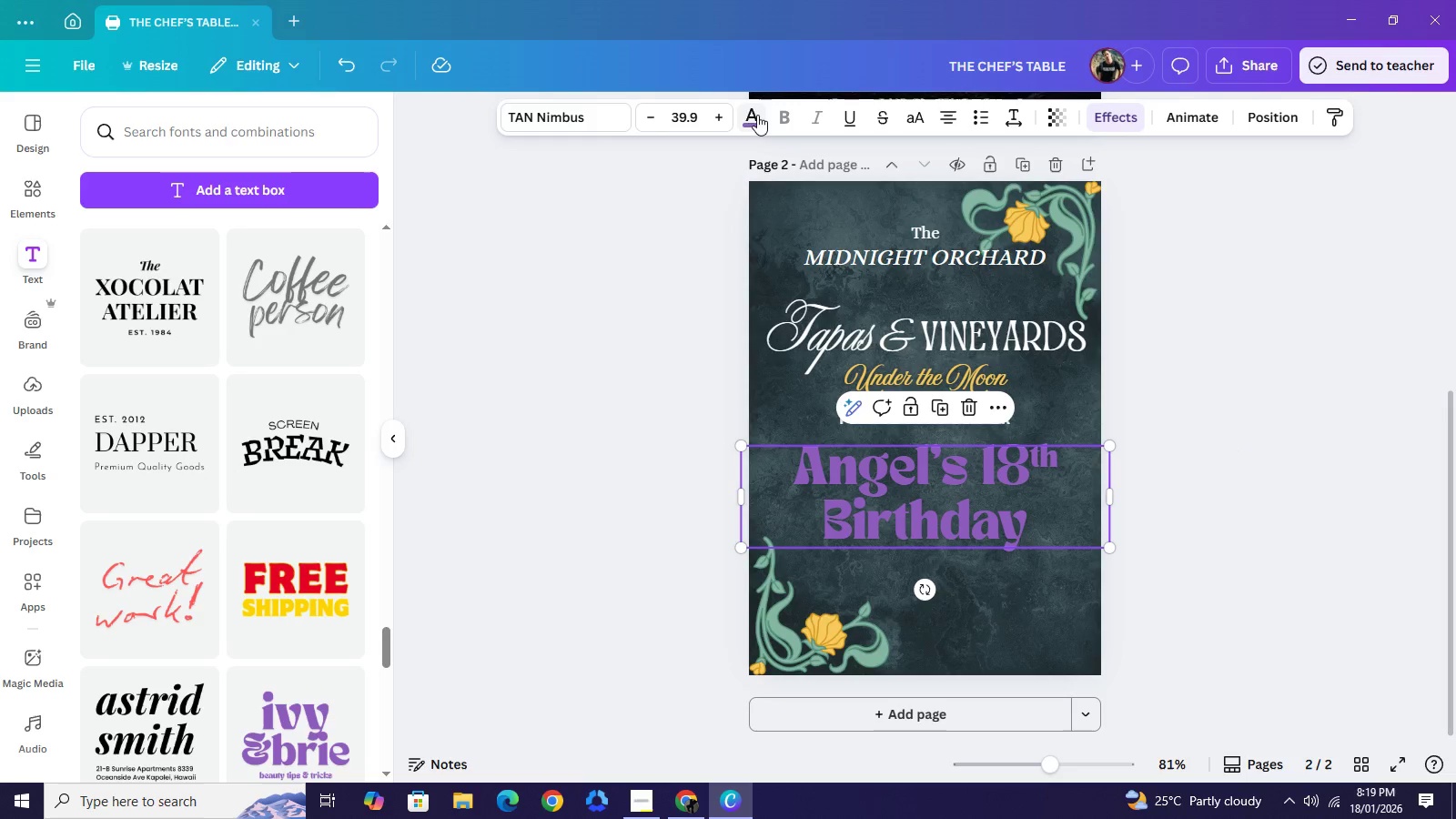 
mouse_move([742, 134])
 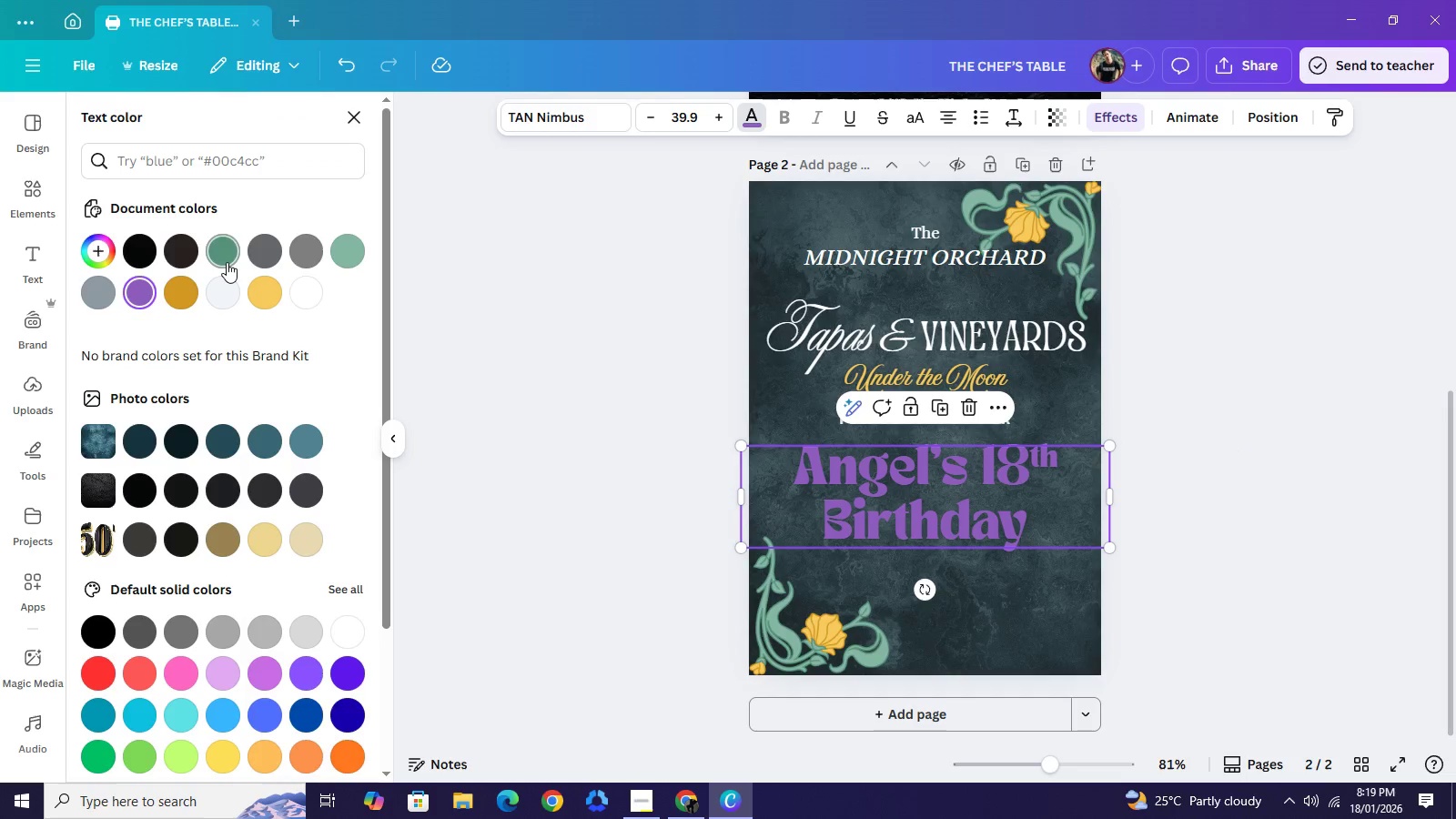 
left_click([227, 262])
 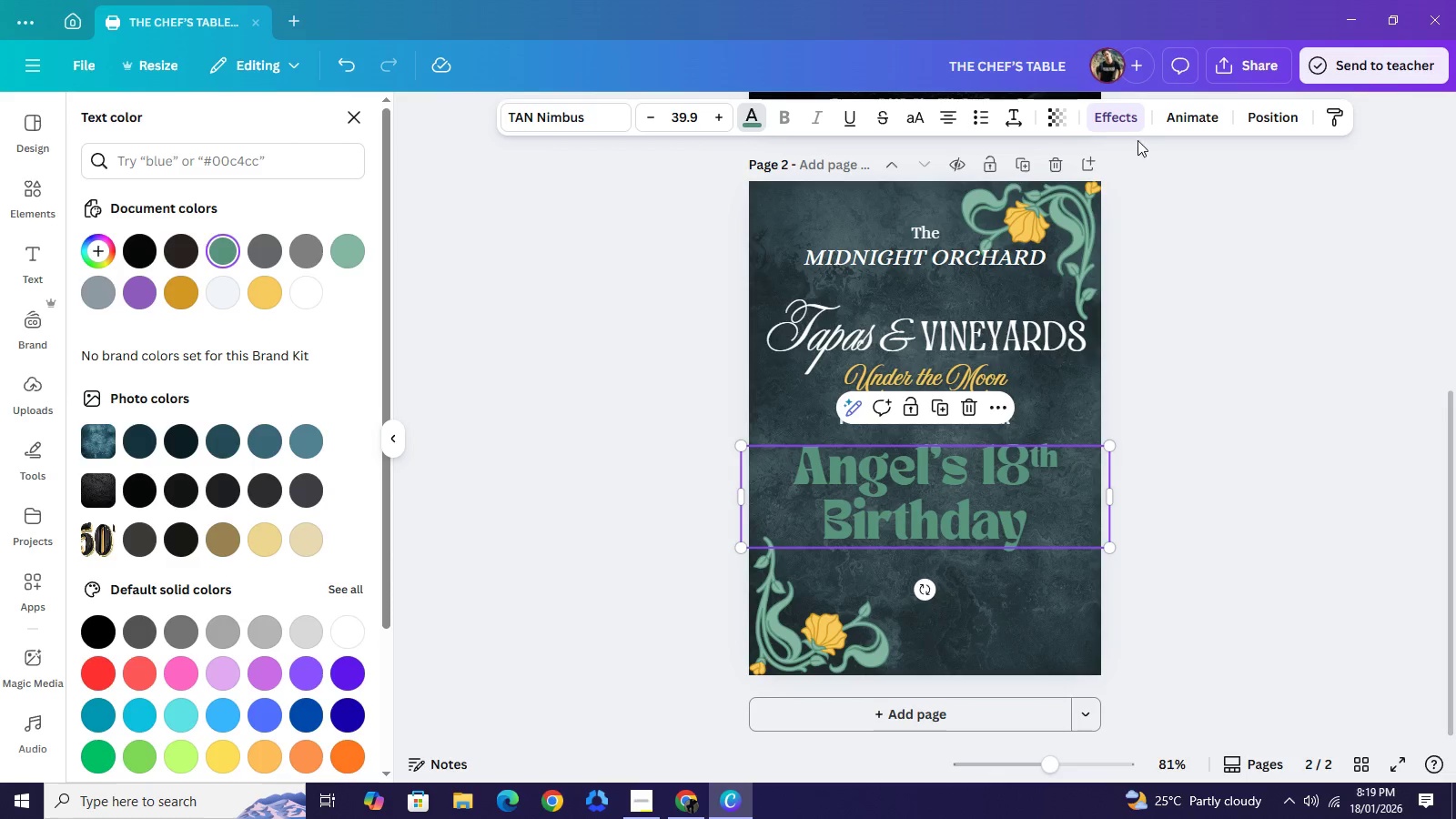 
left_click([1105, 123])
 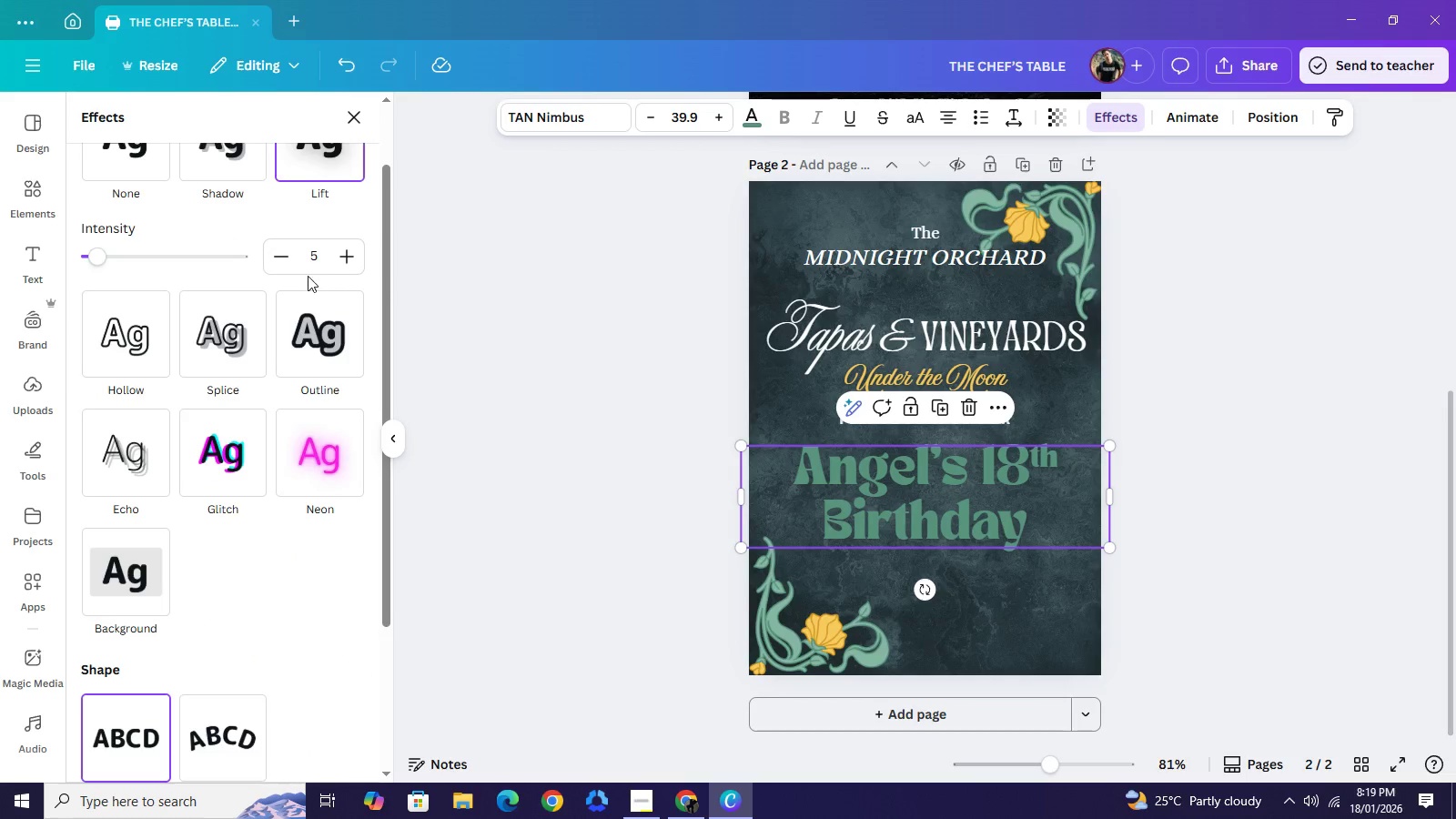 
scroll: coordinate [302, 271], scroll_direction: up, amount: 3.0
 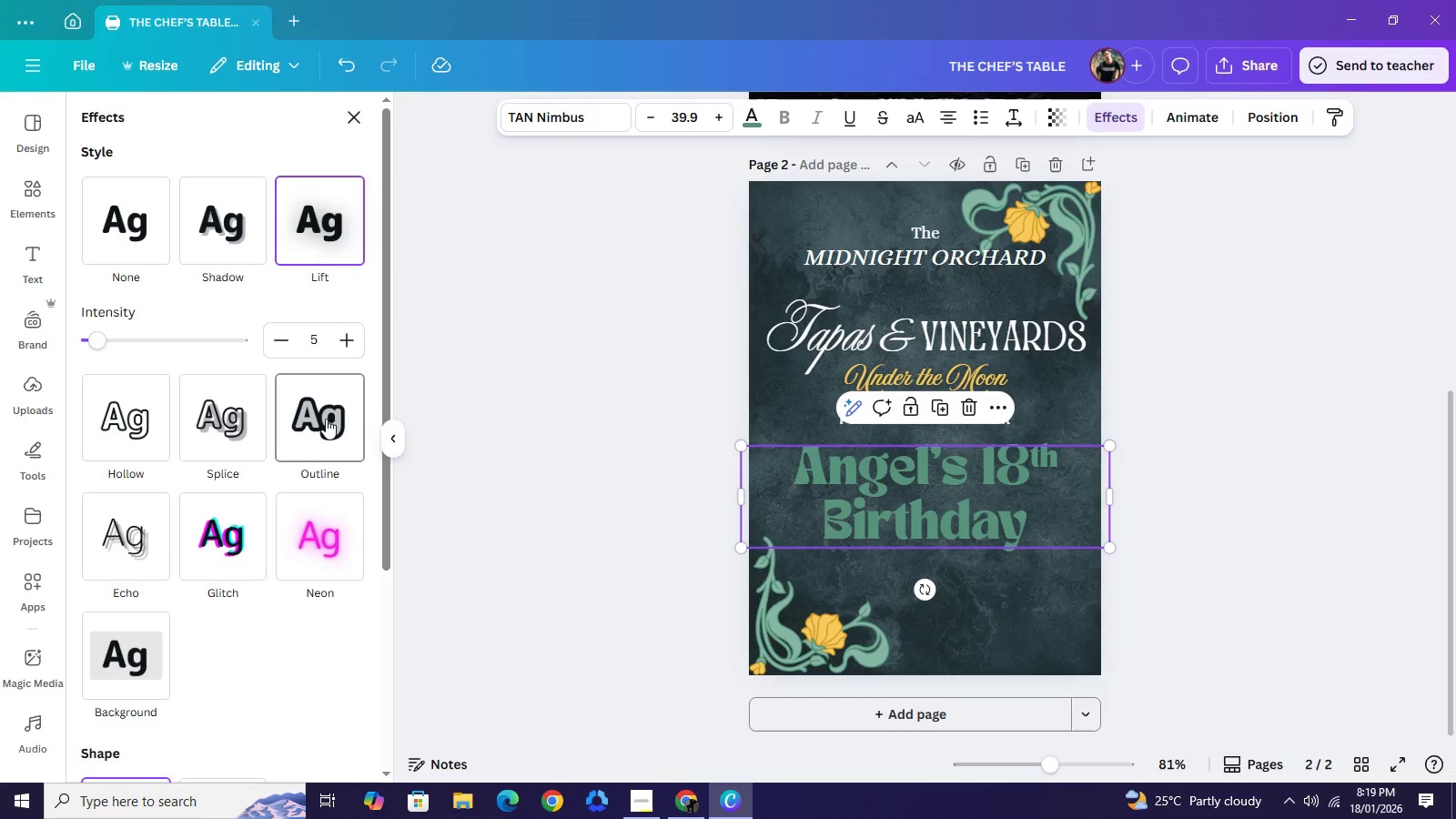 
left_click([325, 419])
 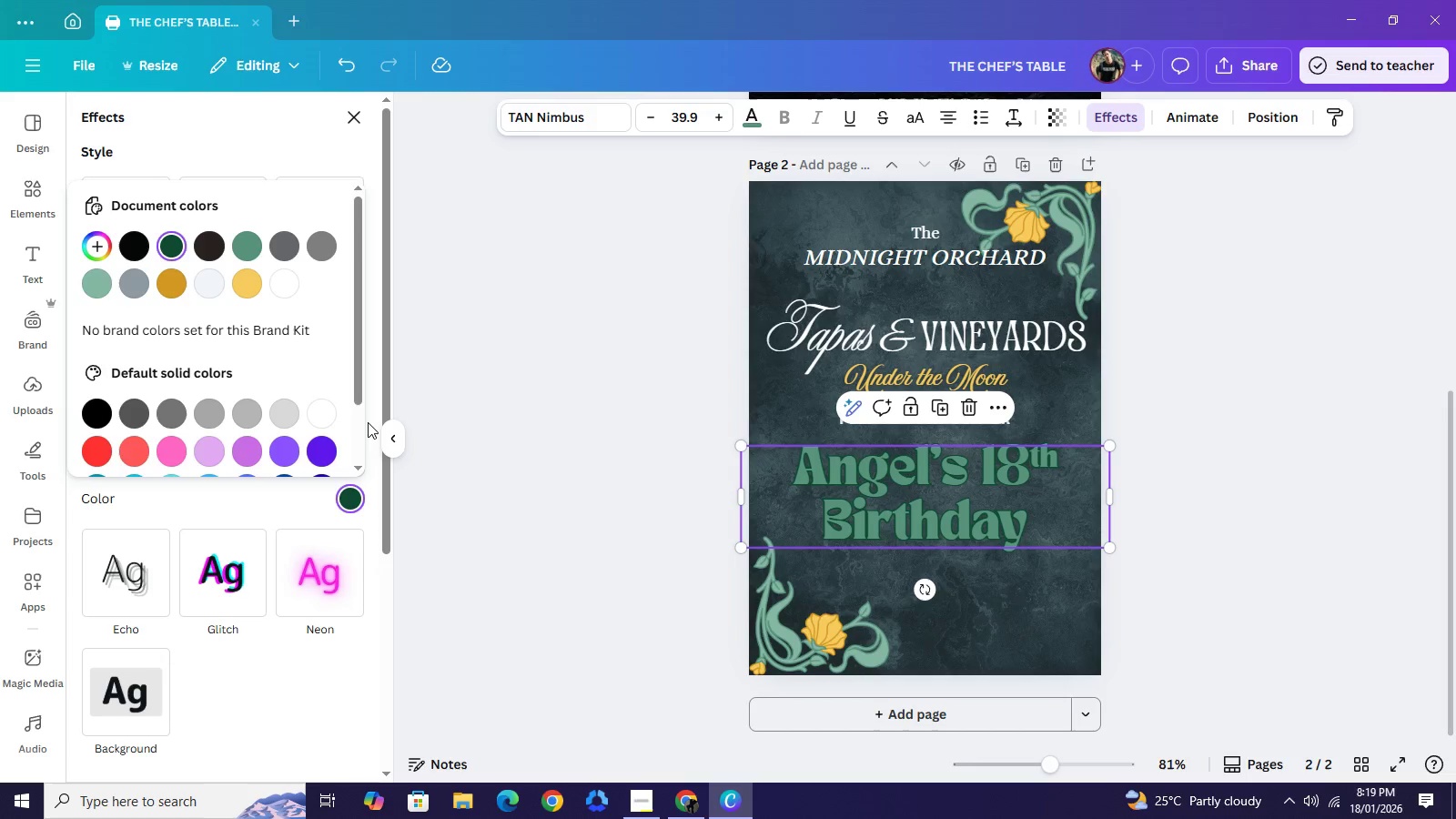 
left_click([234, 291])
 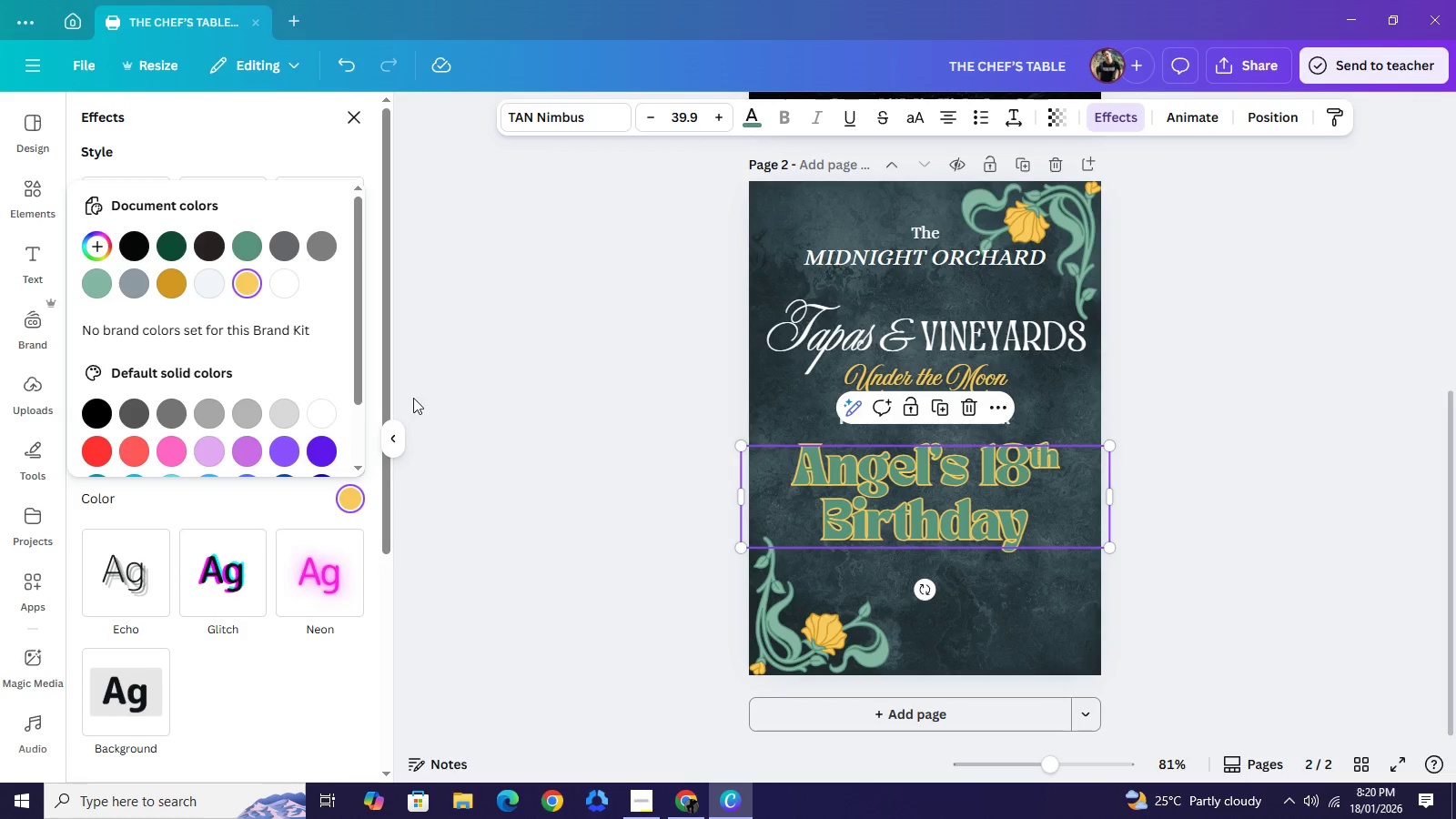 
wait(6.8)
 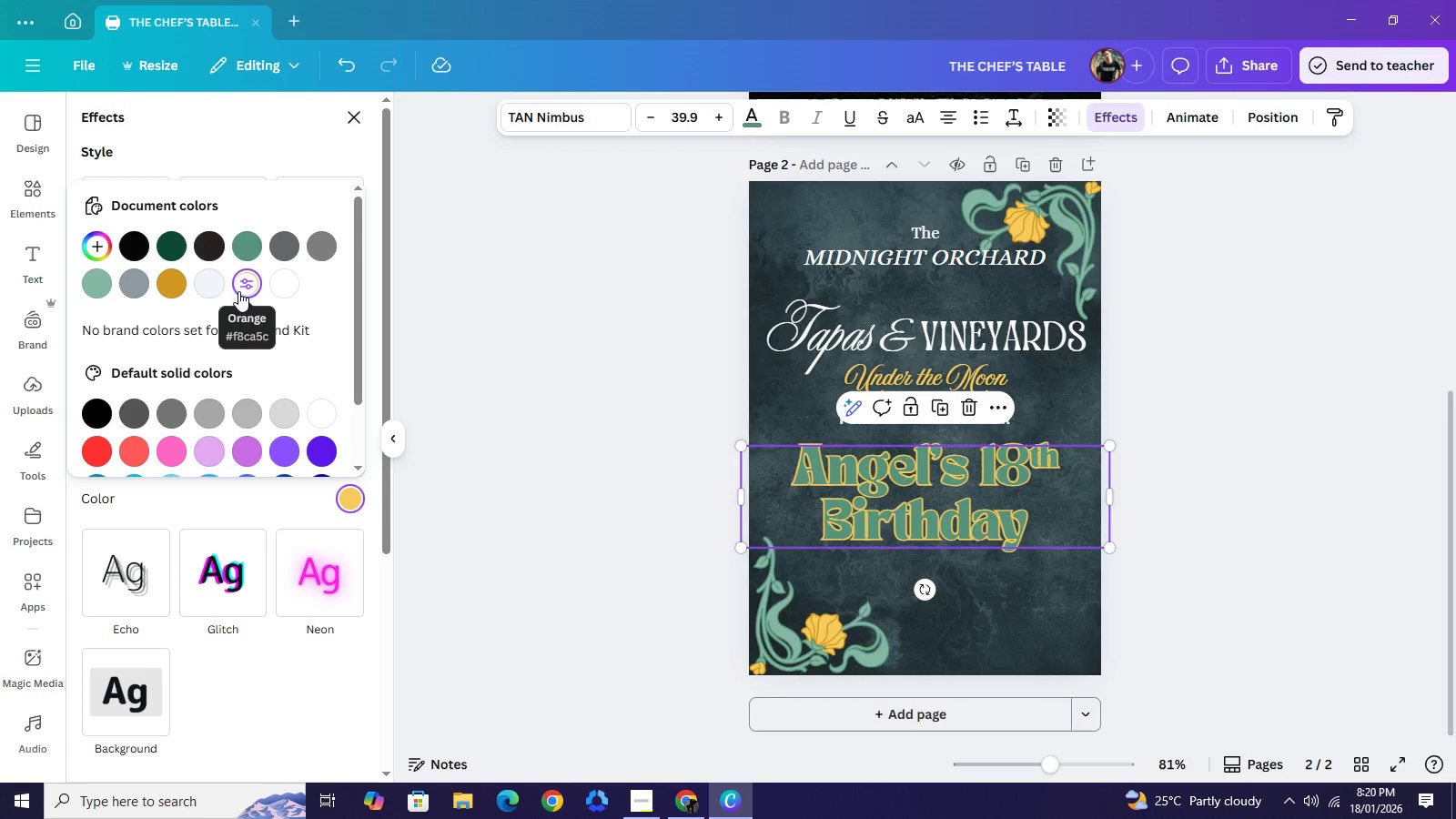 
left_click([268, 144])
 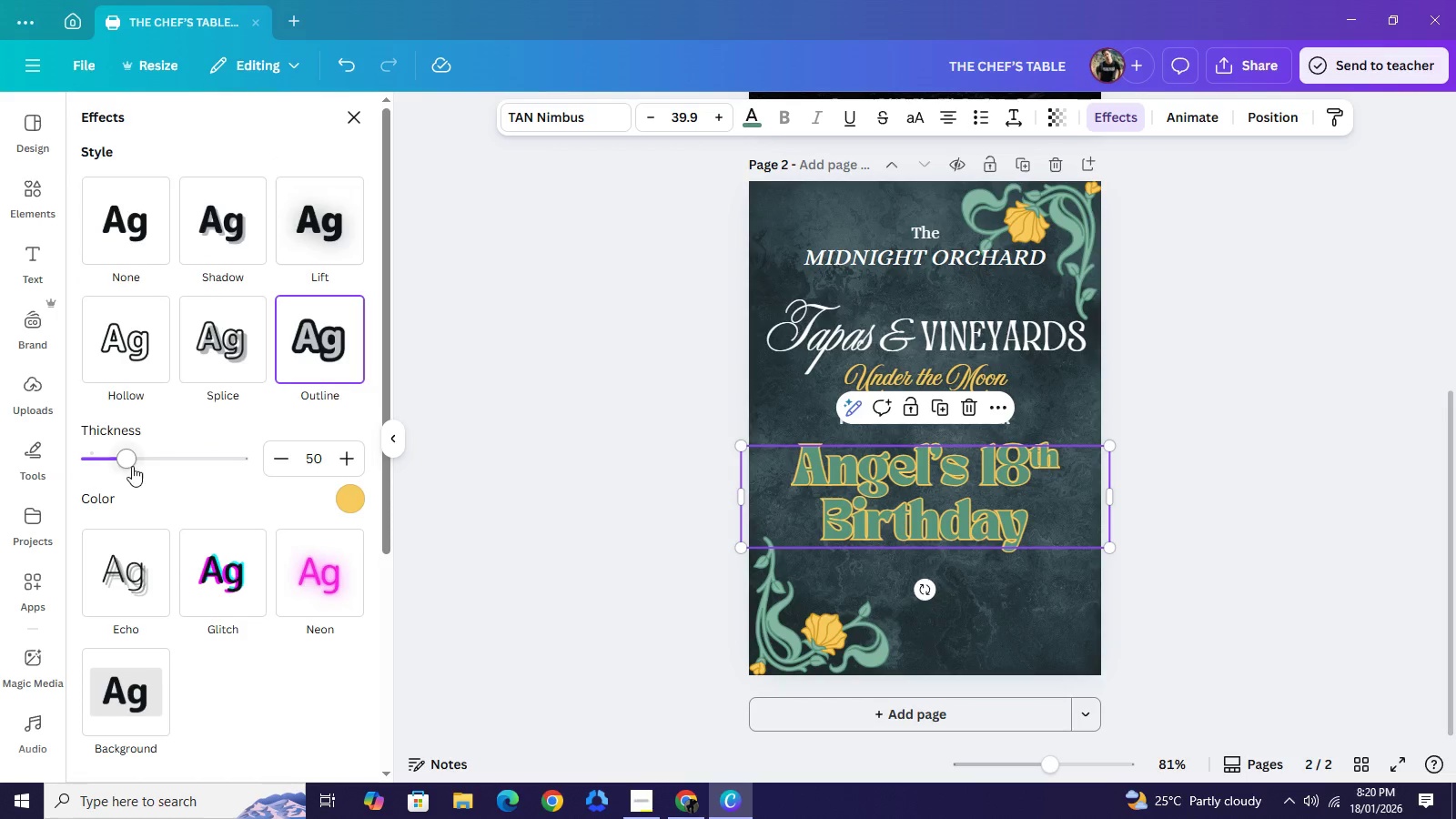 
left_click_drag(start_coordinate=[126, 464], to_coordinate=[99, 457])
 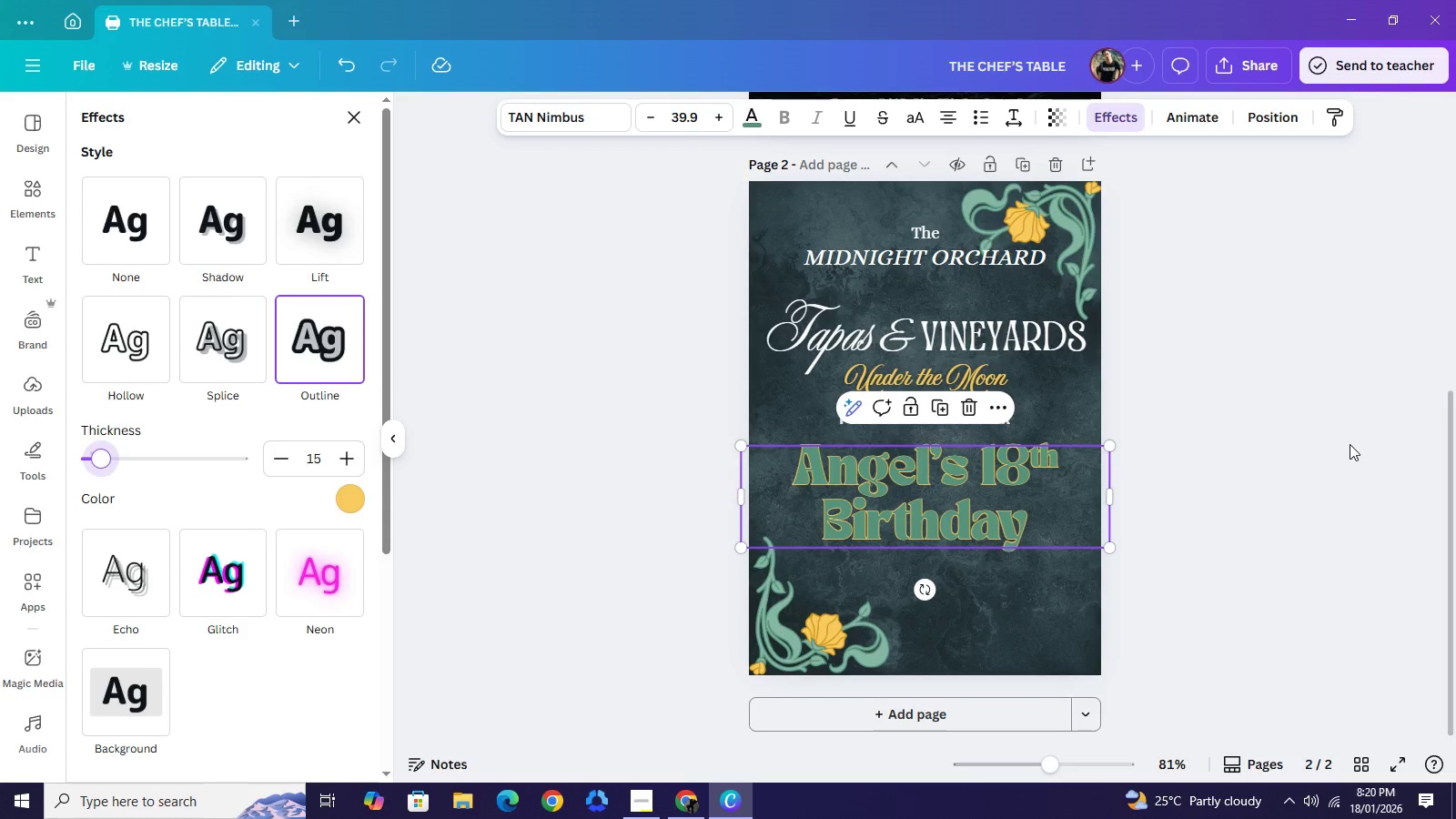 
left_click([1350, 444])
 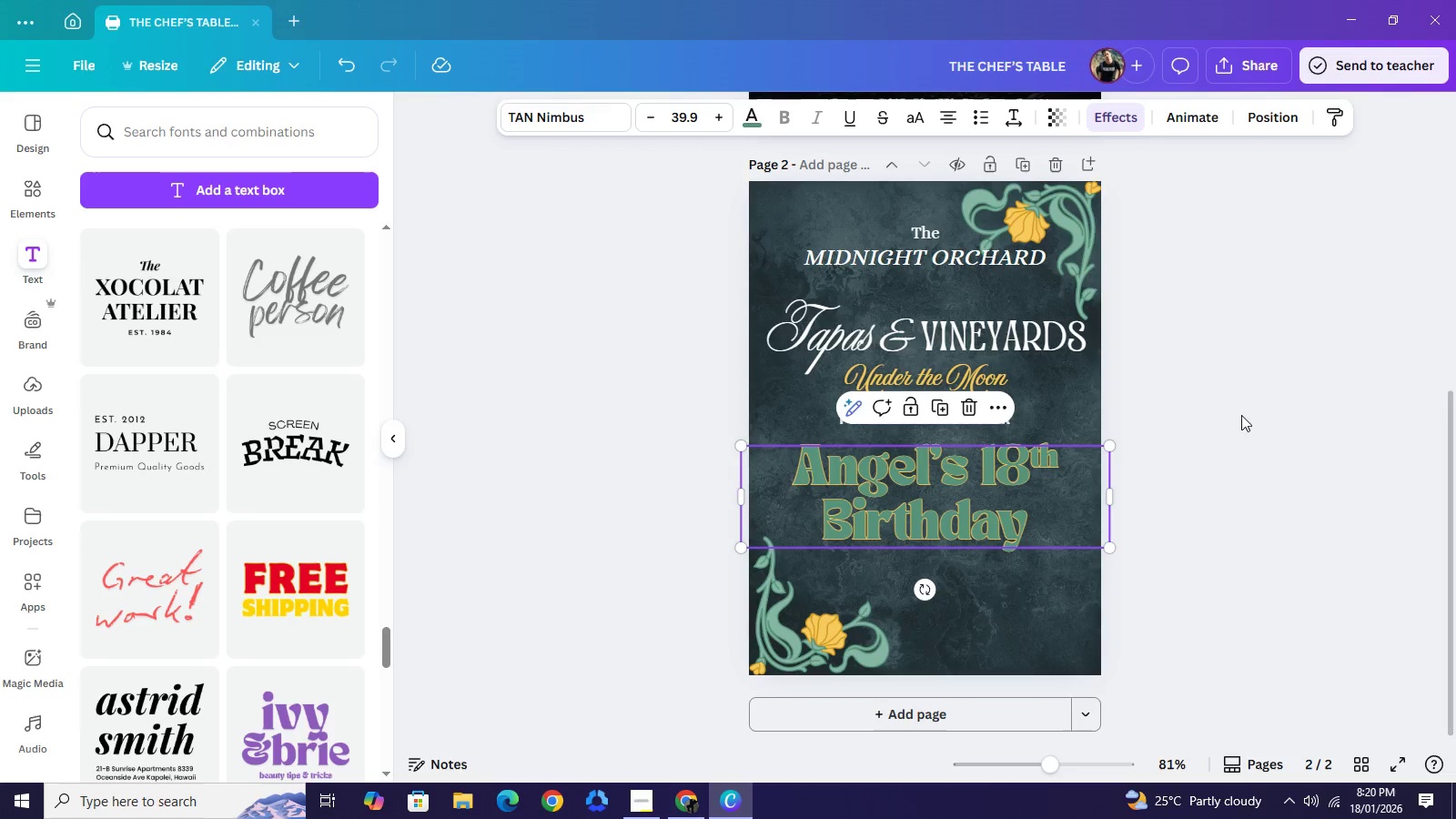 
left_click([1272, 410])
 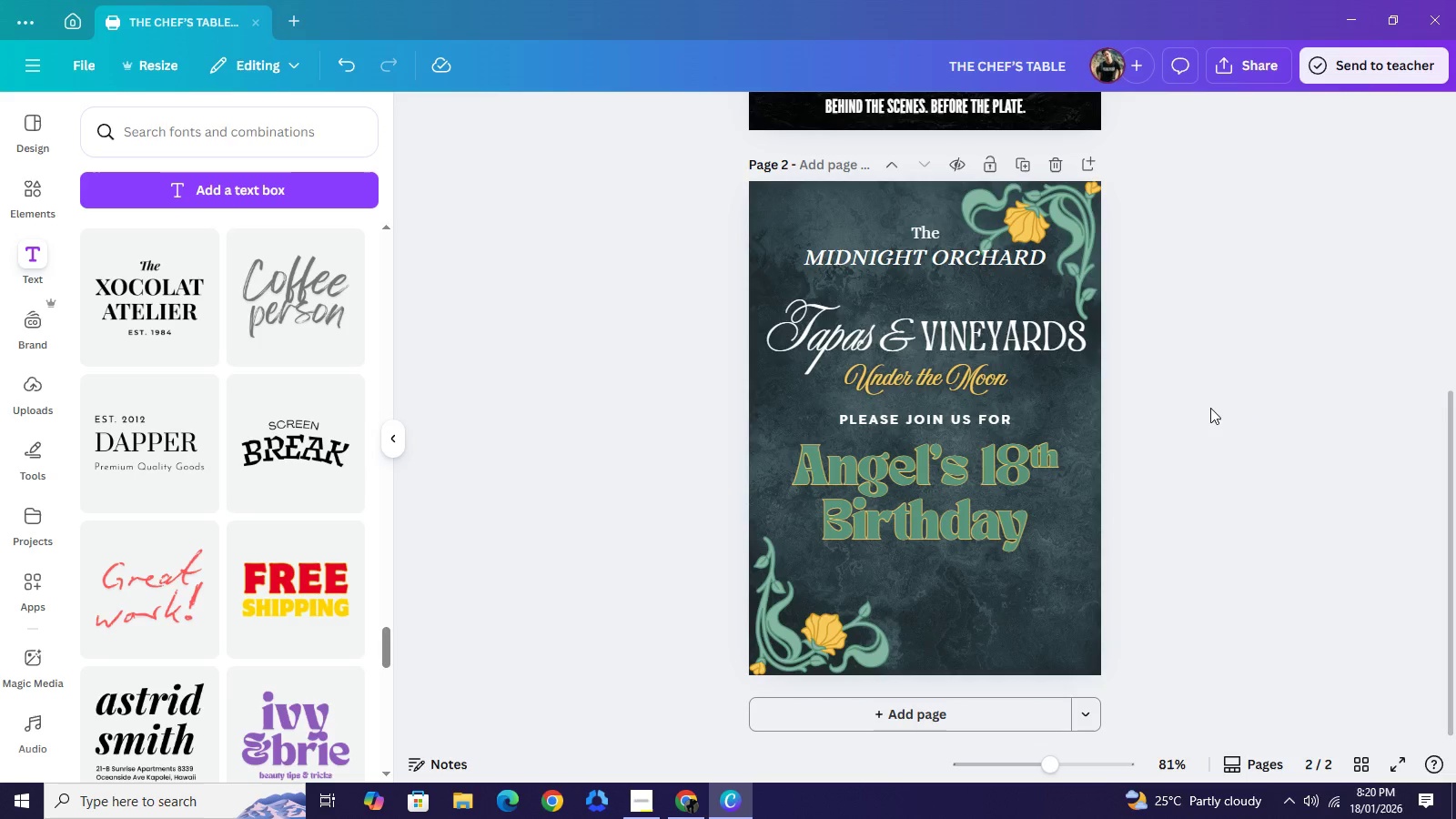 
left_click([1210, 408])
 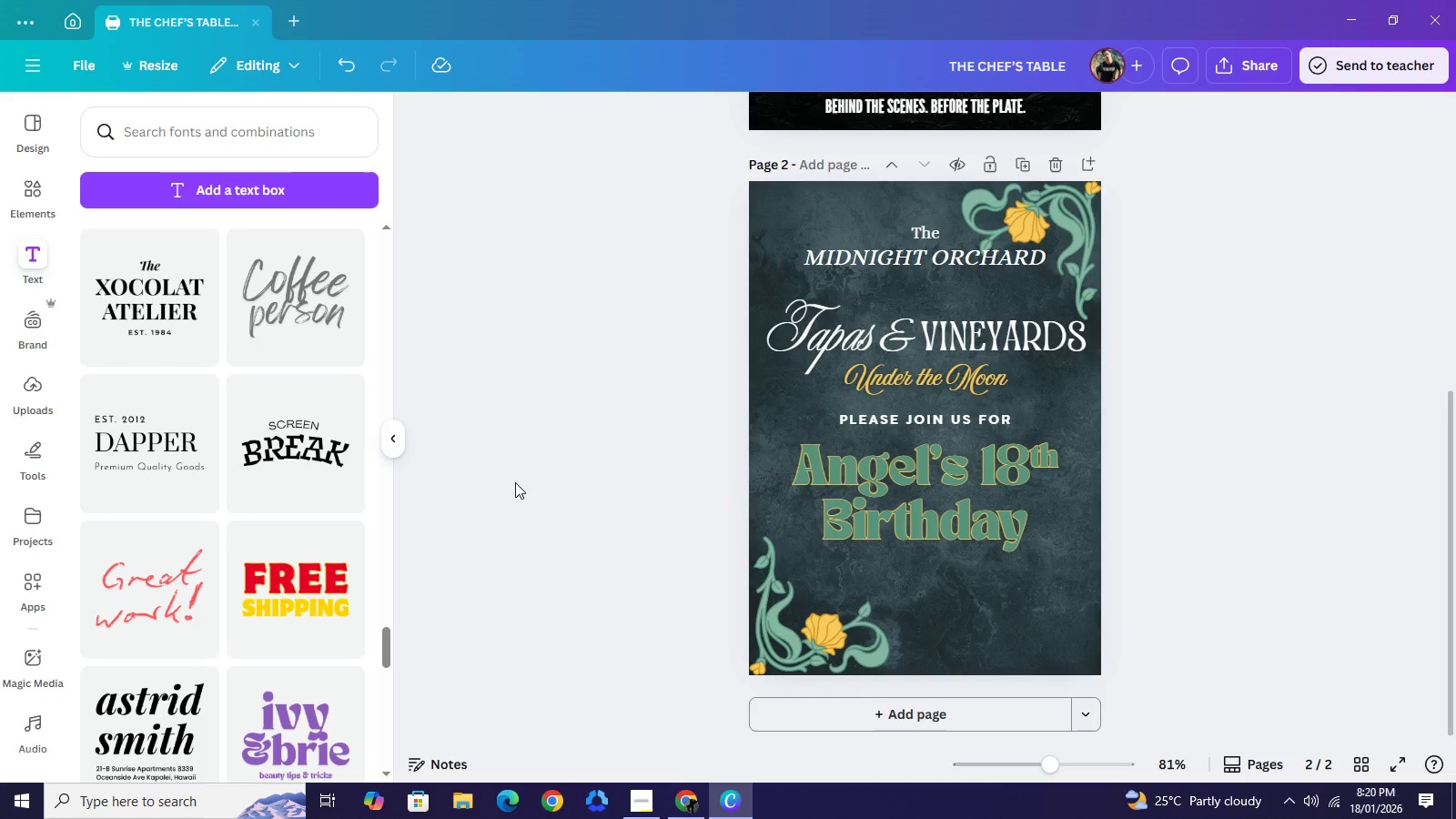 
scroll: coordinate [276, 589], scroll_direction: down, amount: 10.0
 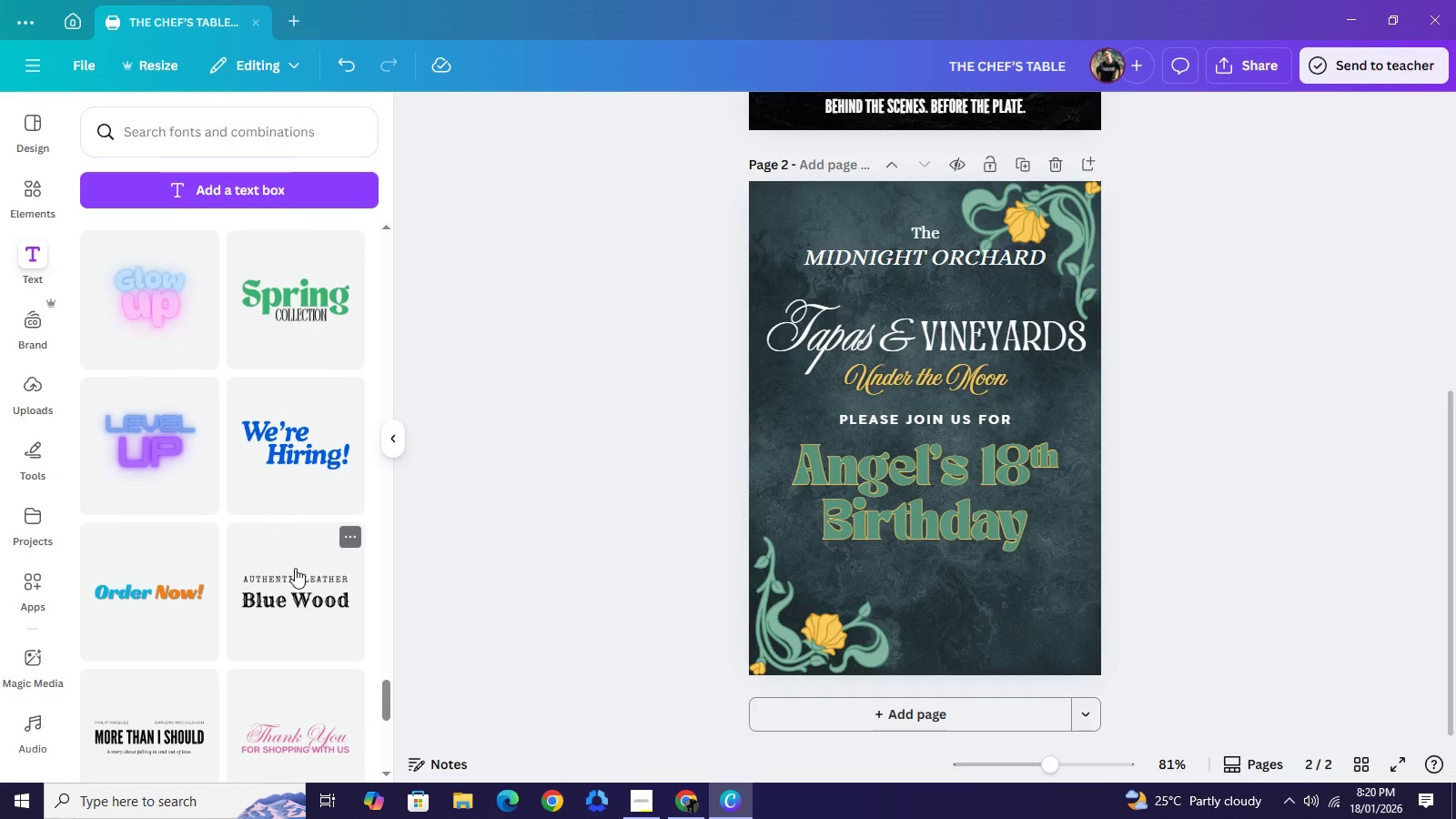 
left_click([298, 582])
 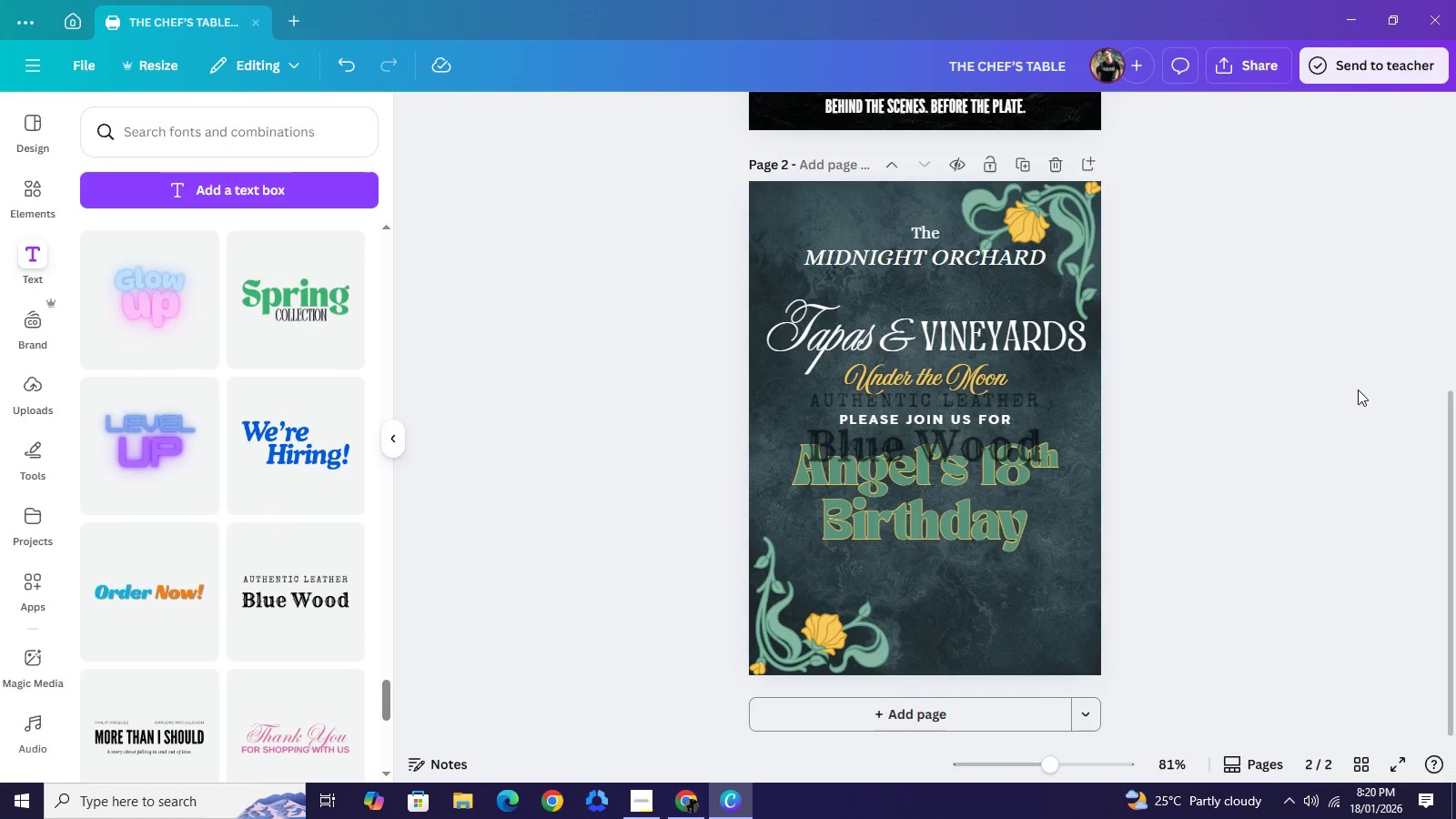 
left_click([1358, 389])
 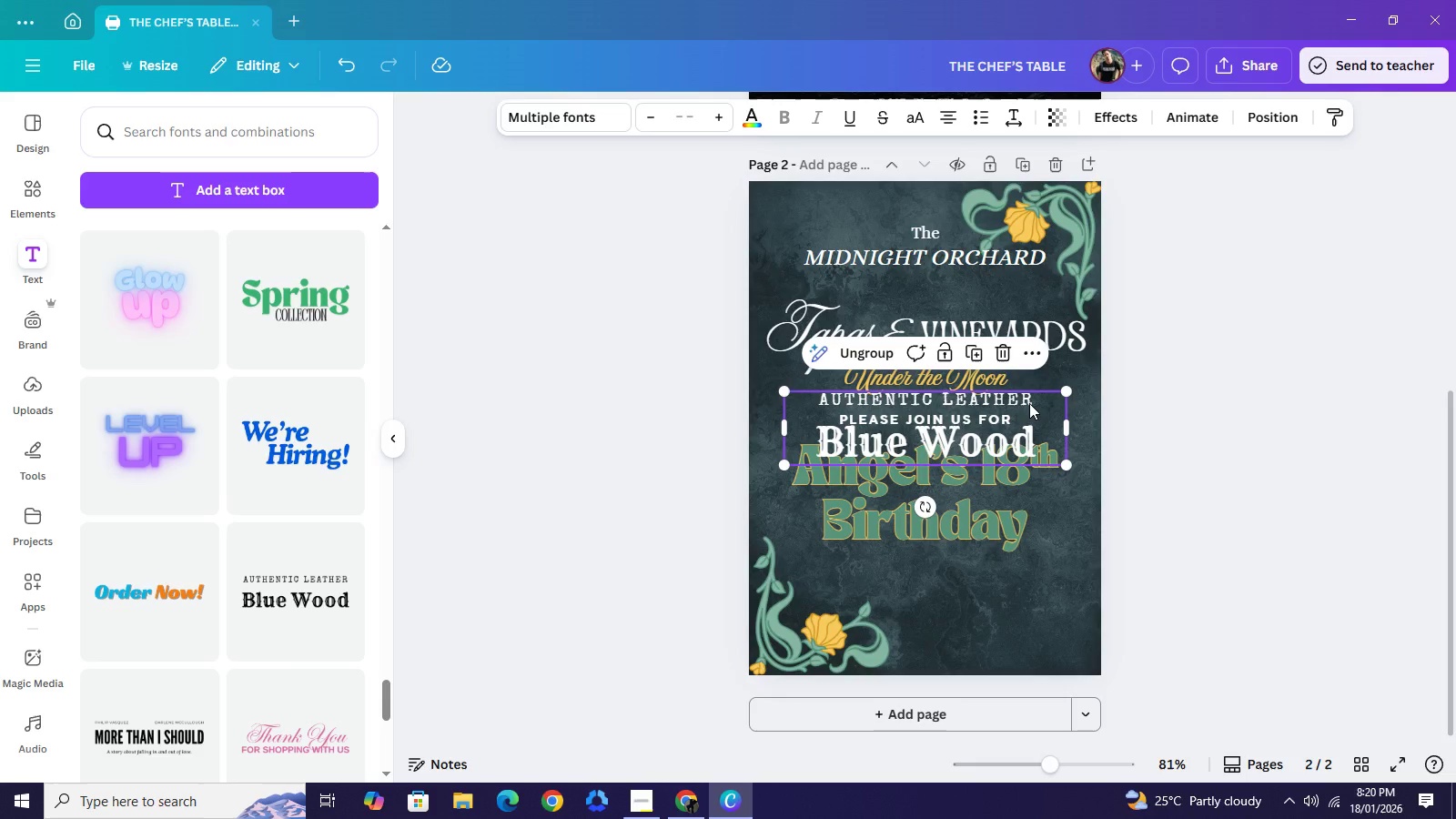 
left_click([1029, 403])
 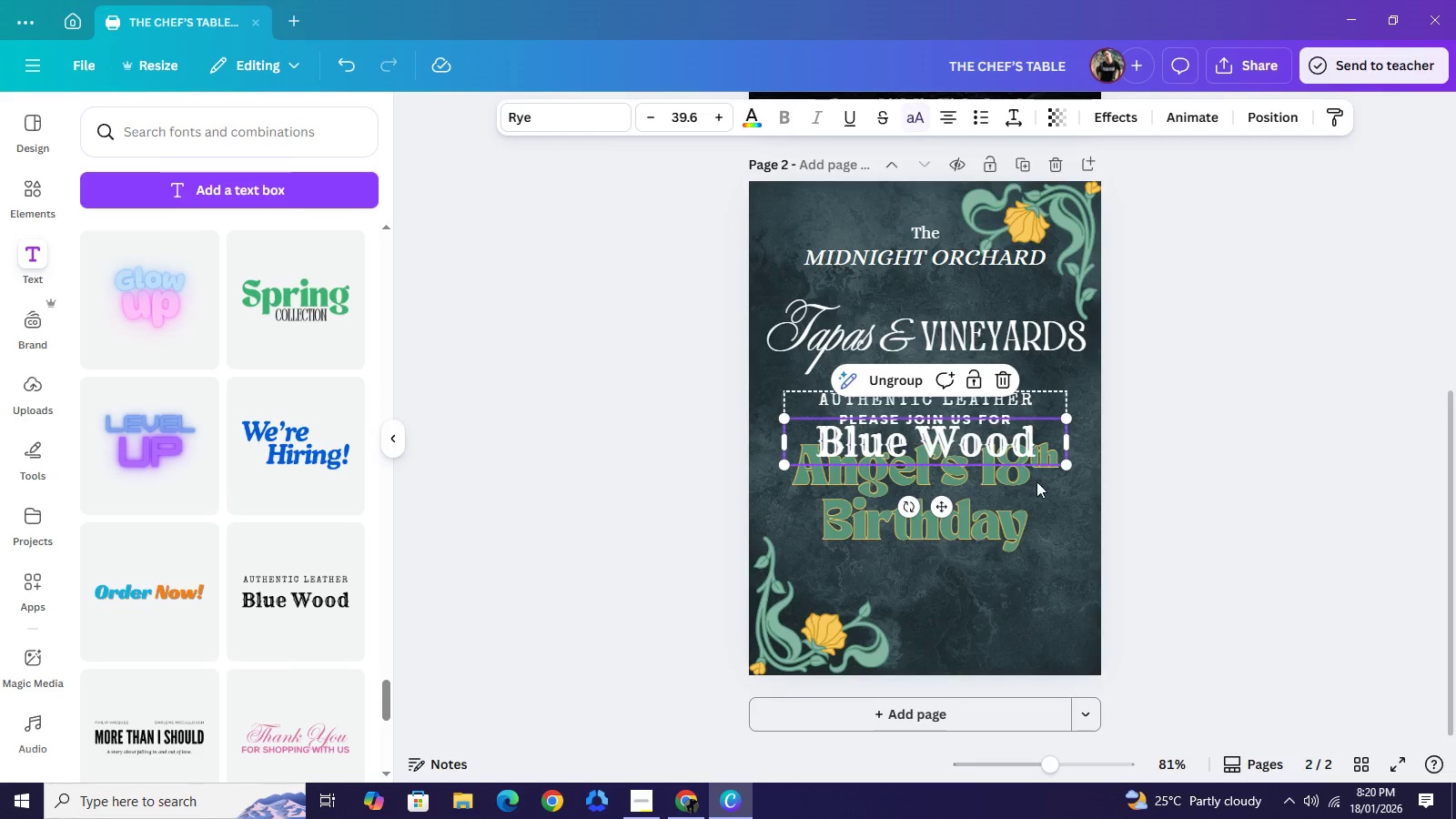 
left_click_drag(start_coordinate=[1030, 445], to_coordinate=[1052, 617])
 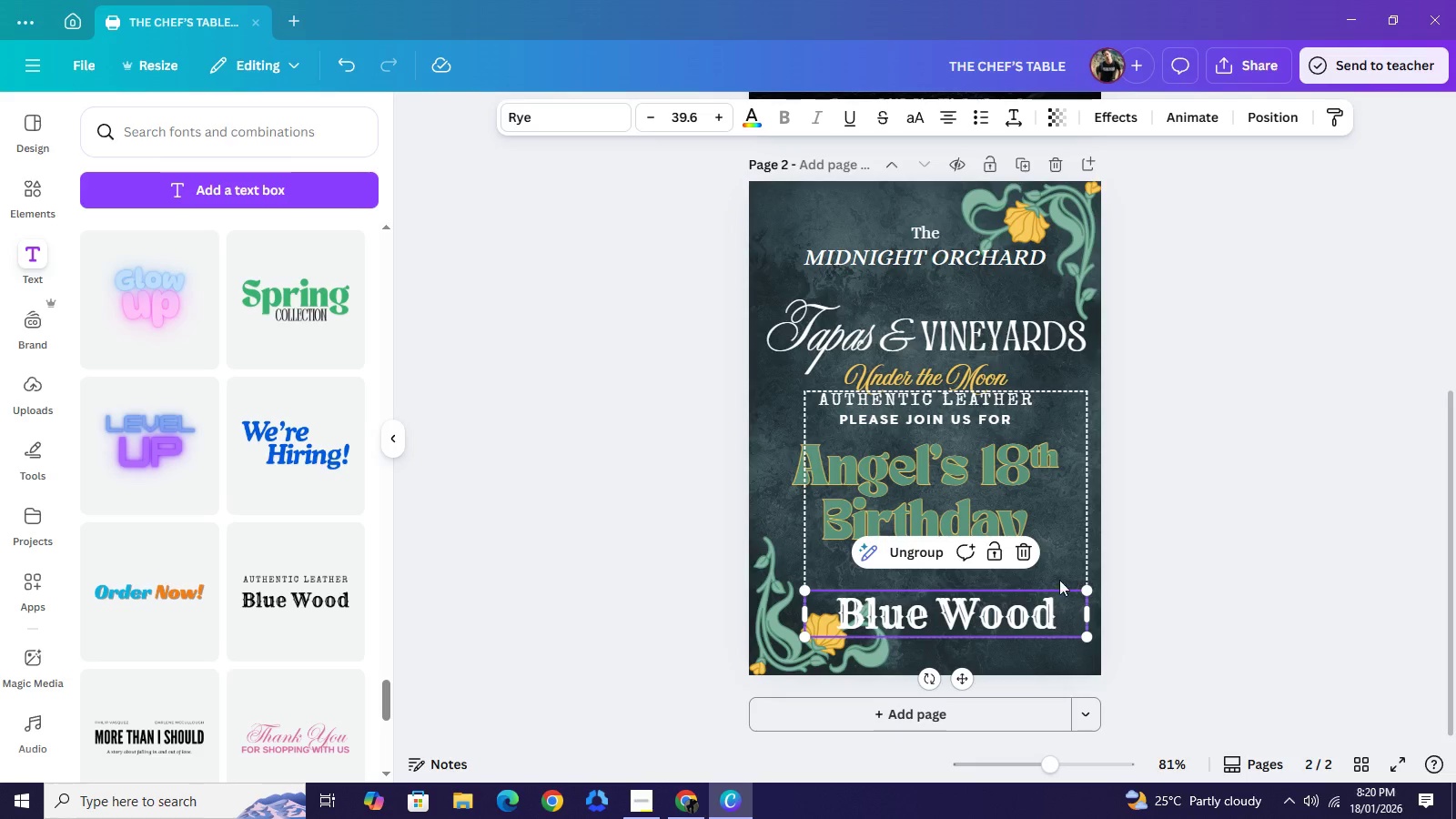 
key(Backspace)
 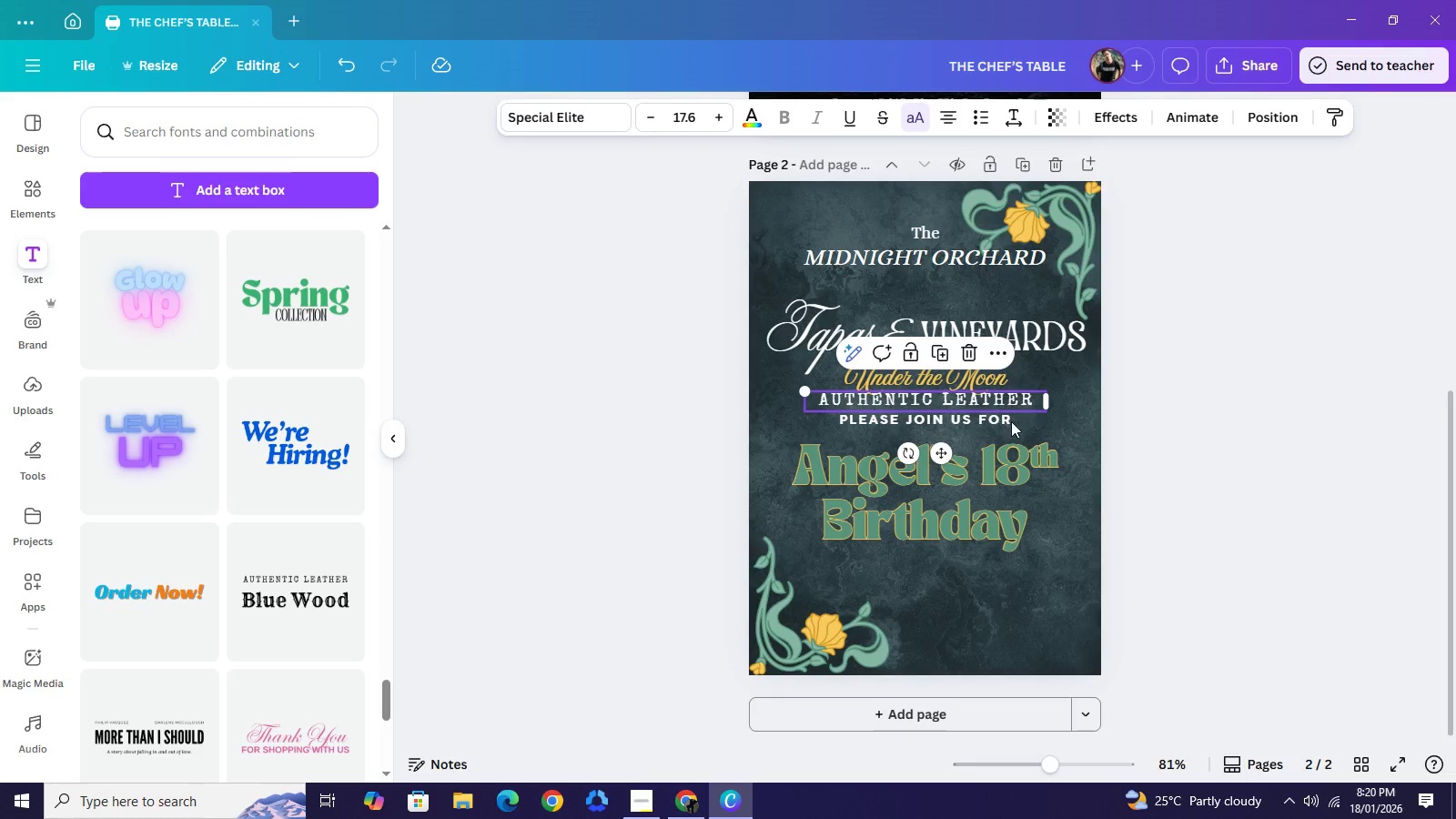 
left_click_drag(start_coordinate=[1011, 405], to_coordinate=[1056, 605])
 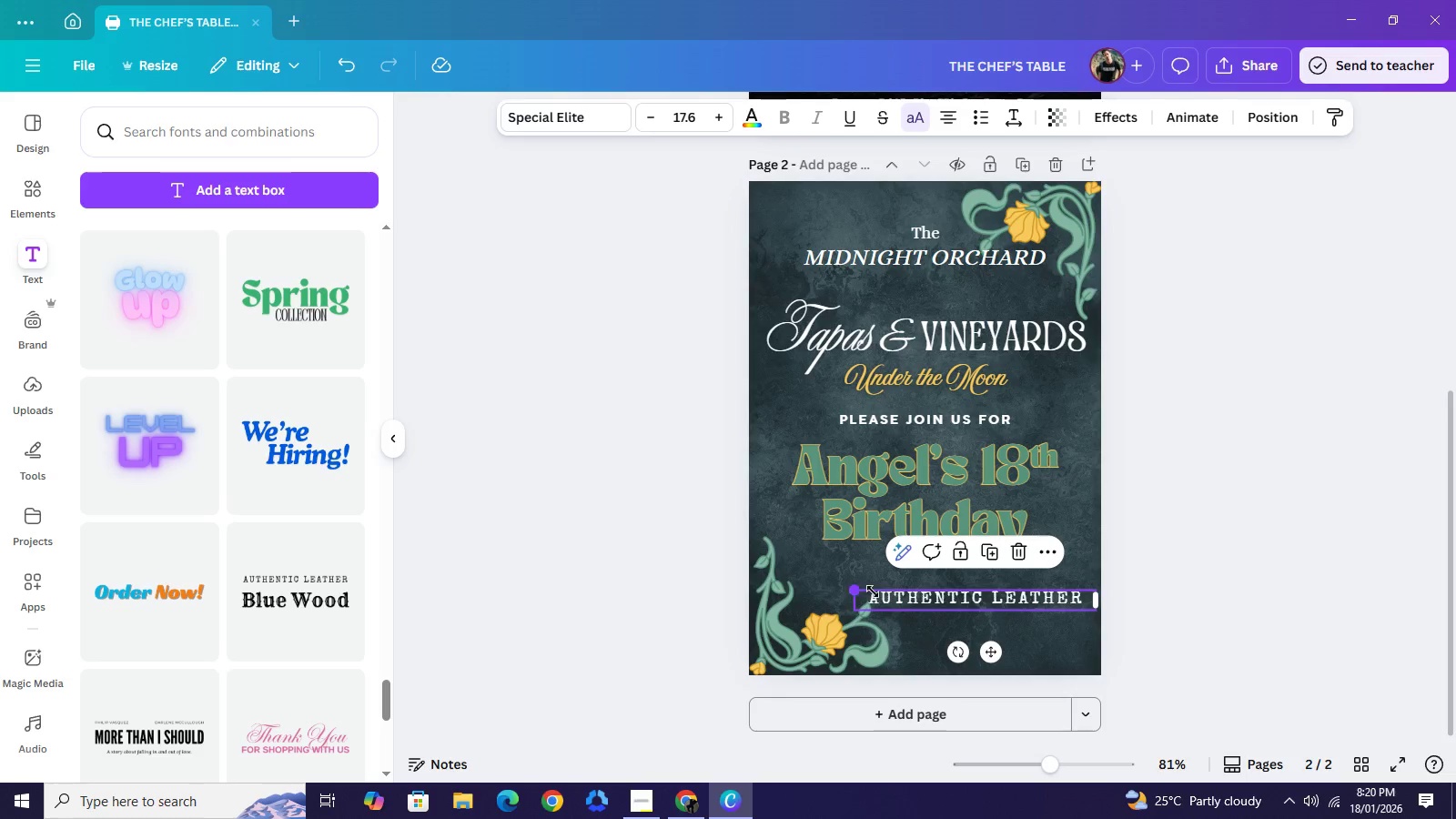 
left_click_drag(start_coordinate=[853, 590], to_coordinate=[910, 592])
 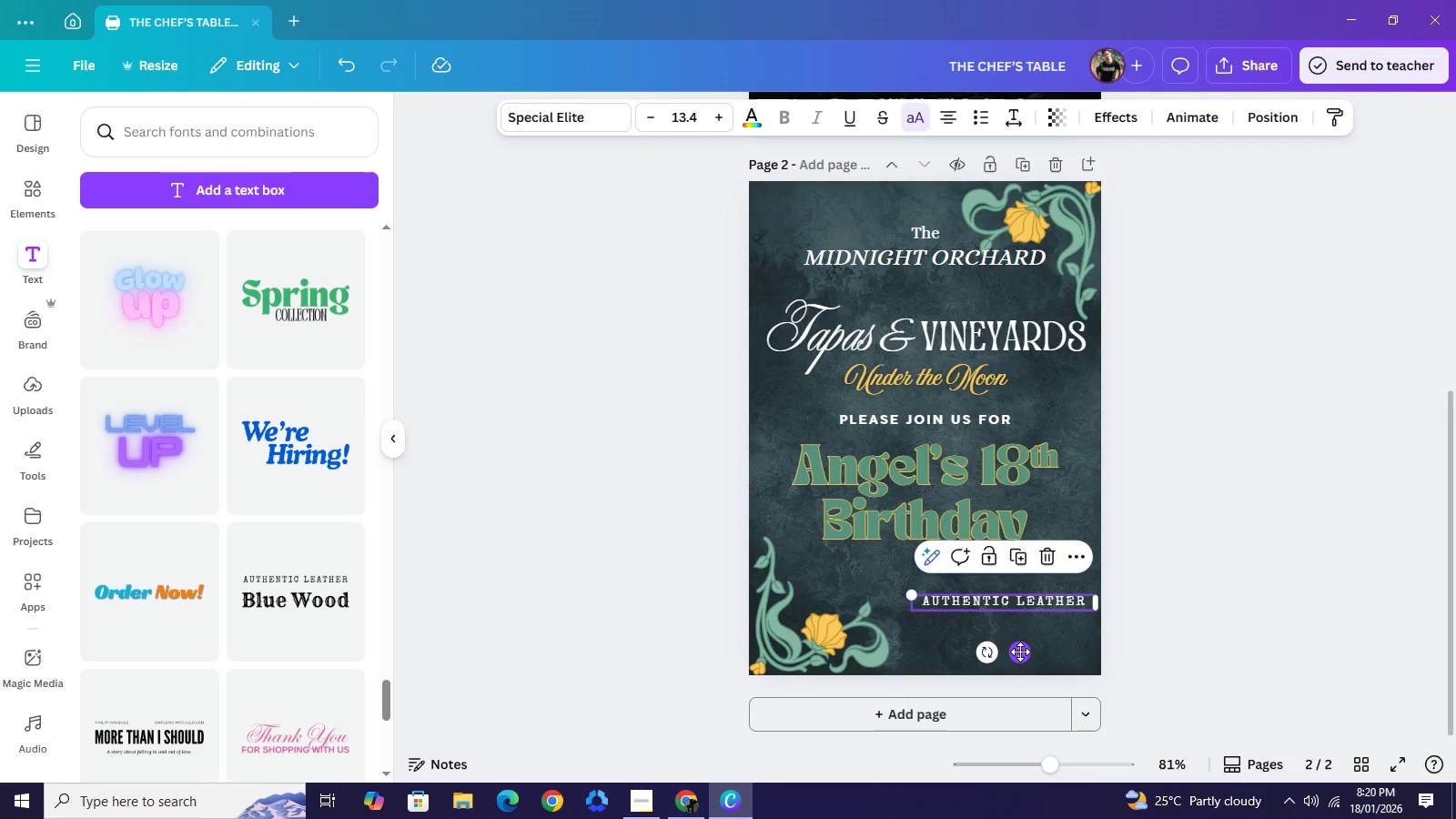 
left_click_drag(start_coordinate=[1020, 652], to_coordinate=[1007, 632])
 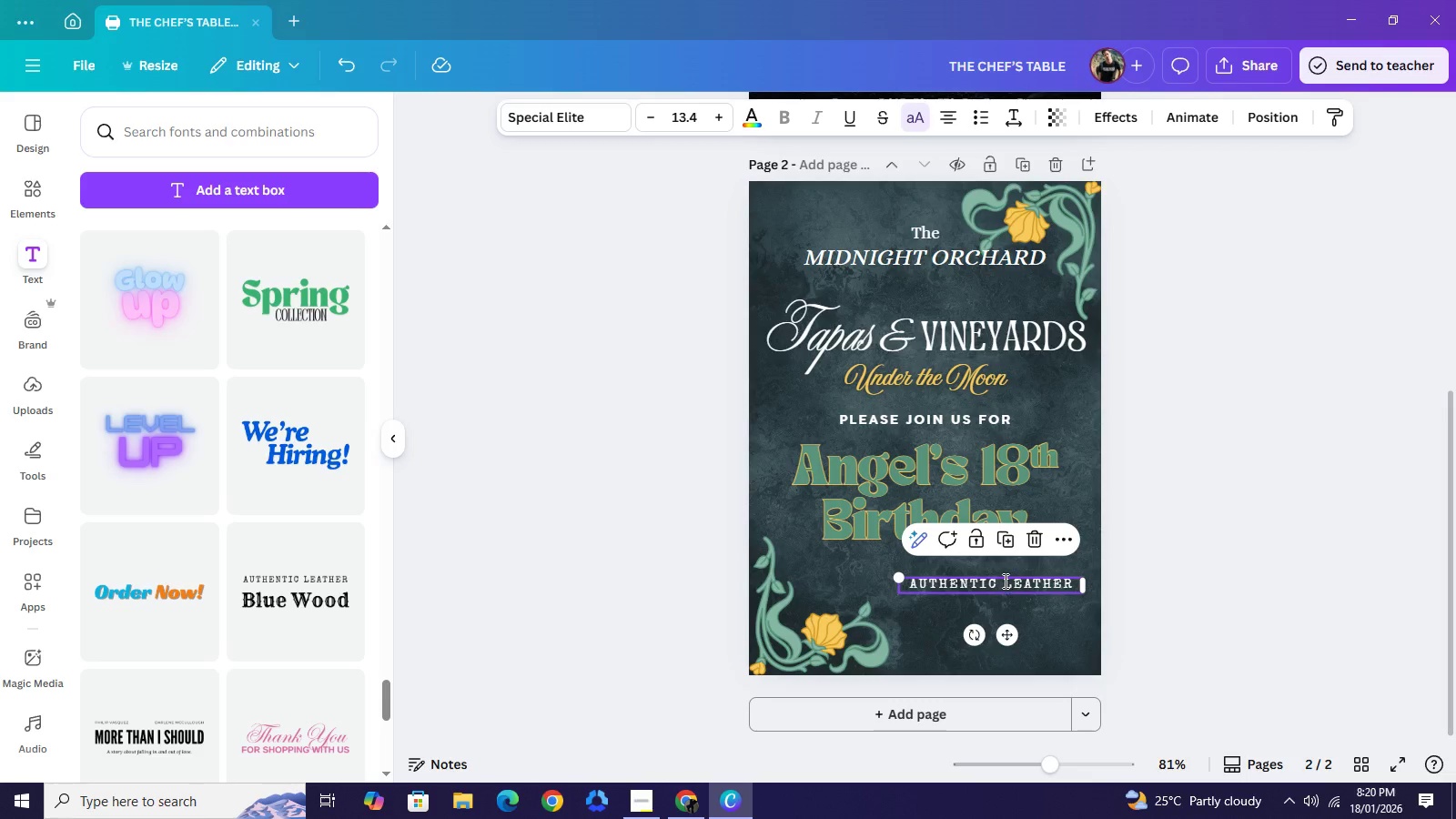 
double_click([1004, 581])
 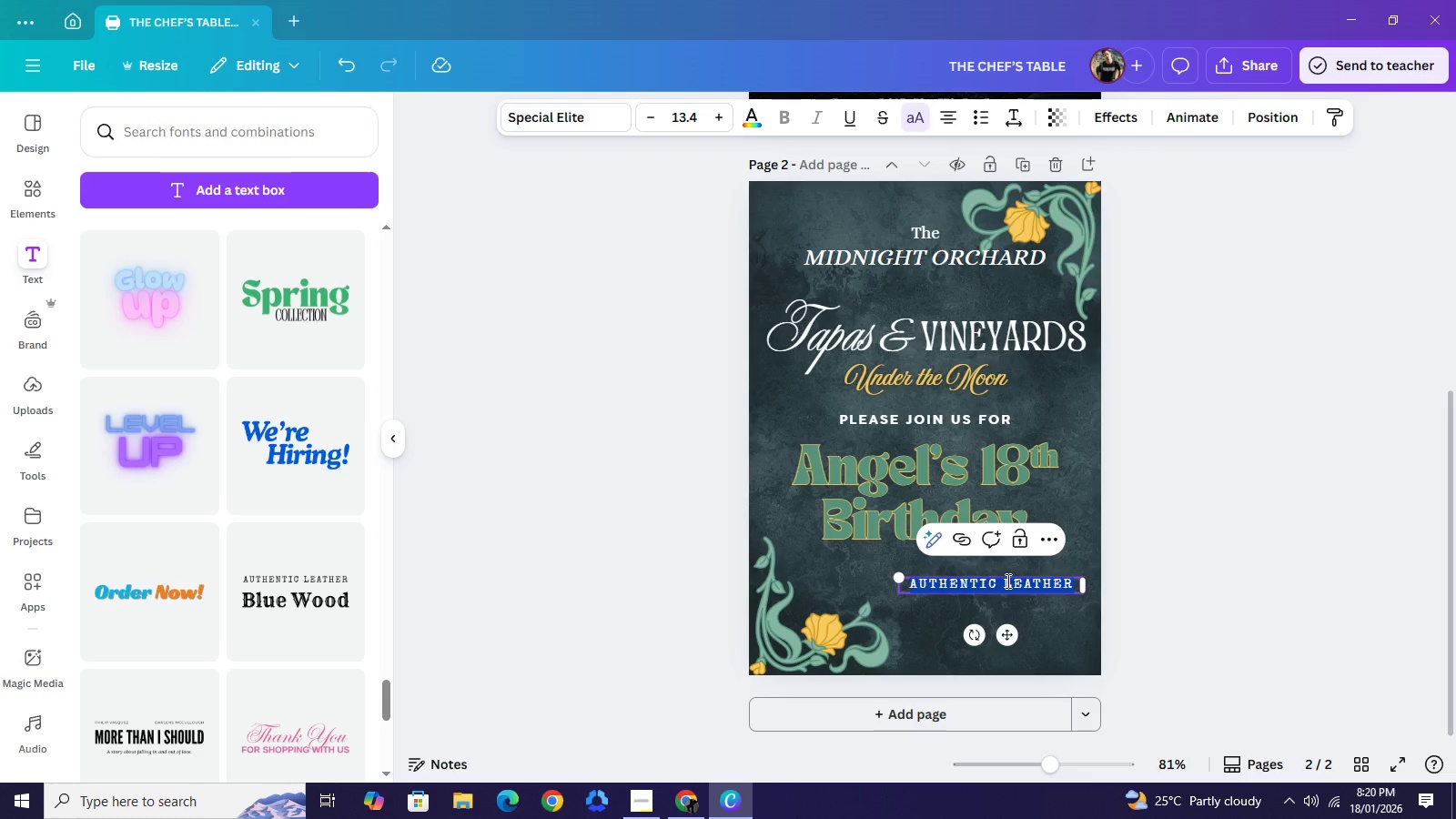 
wait(6.09)
 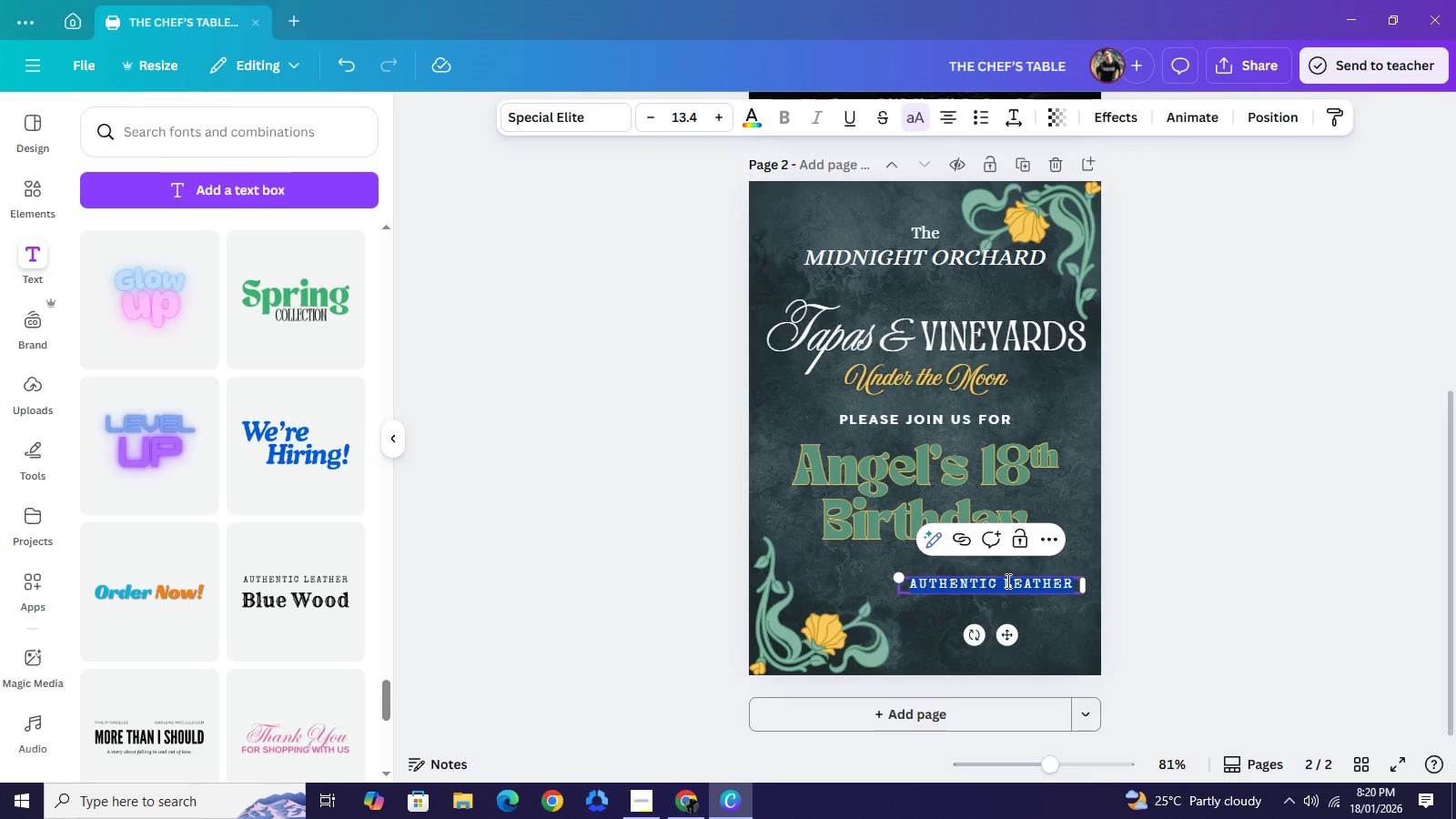 
type(MA)
 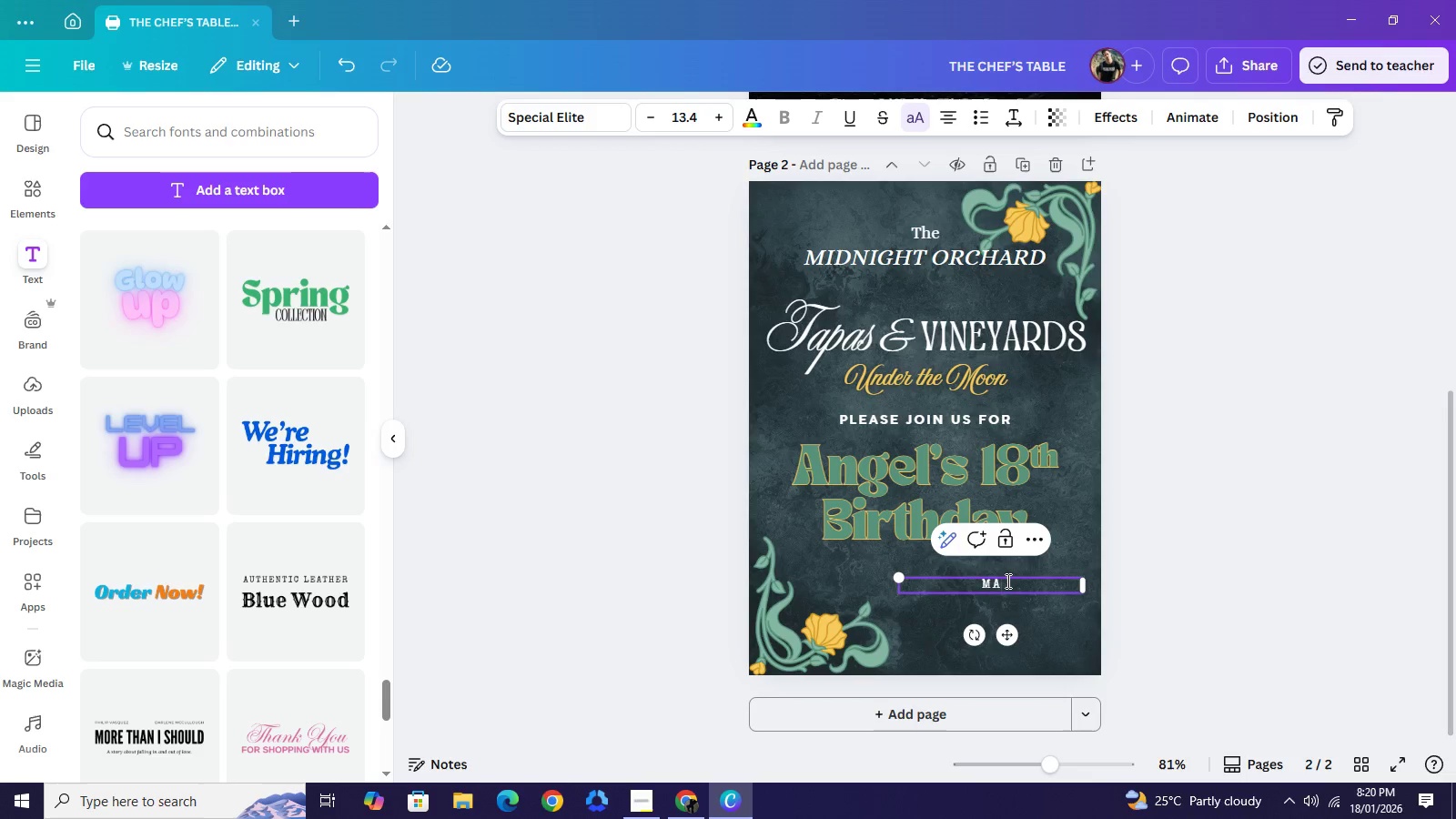 
key(Y)
 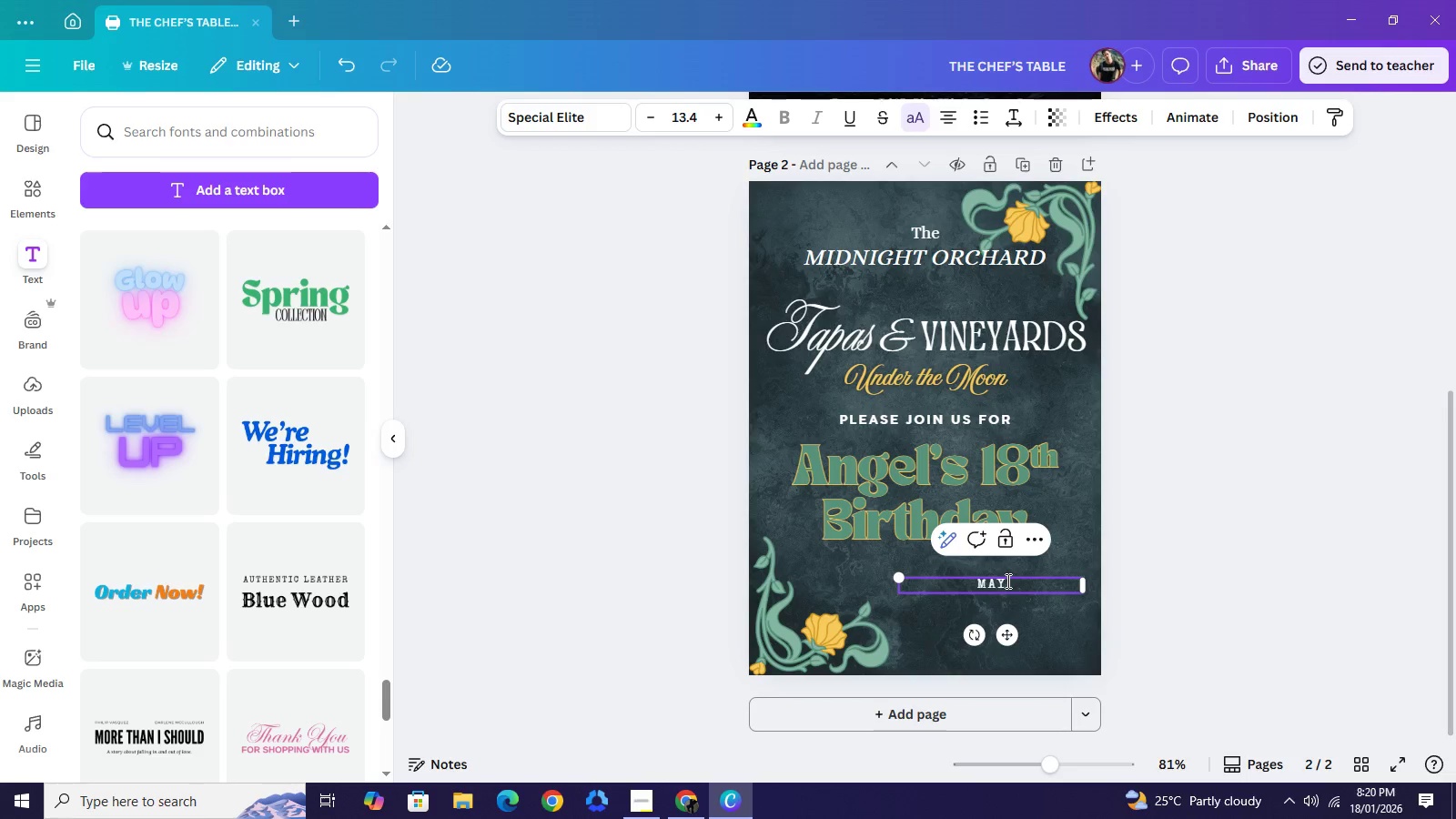 
type( 20, 2026)
 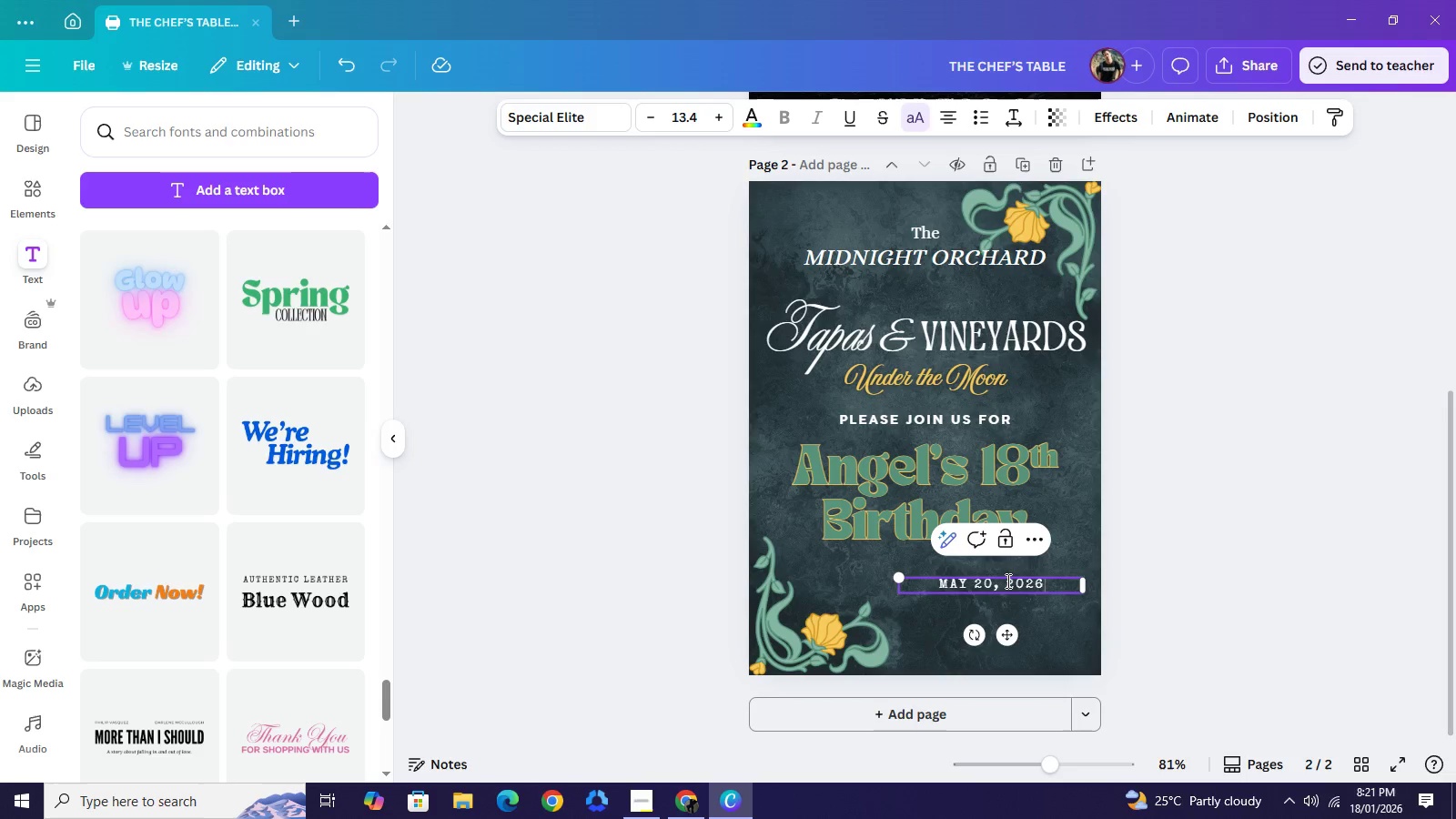 
key(Enter)
 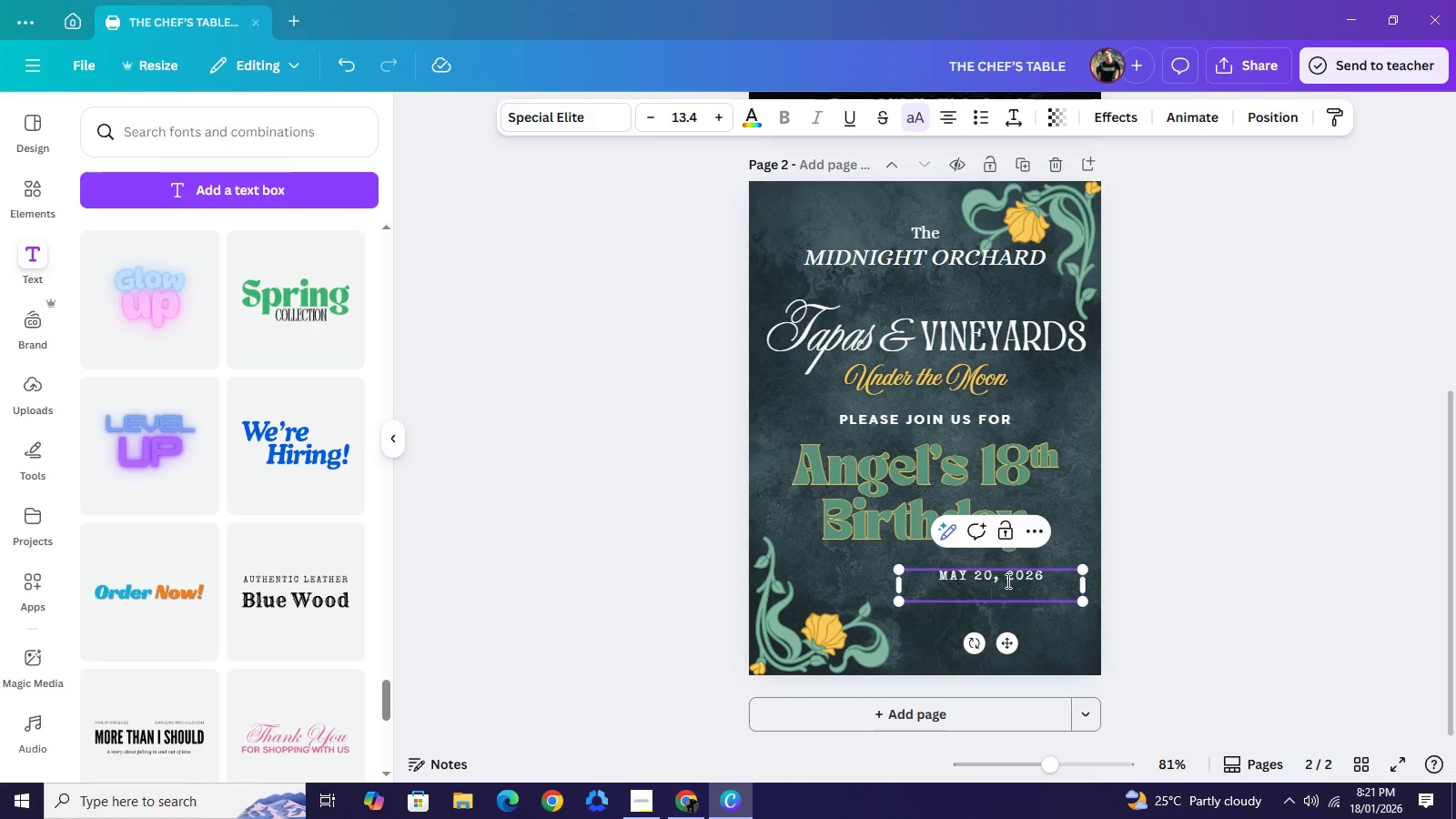 
wait(9.66)
 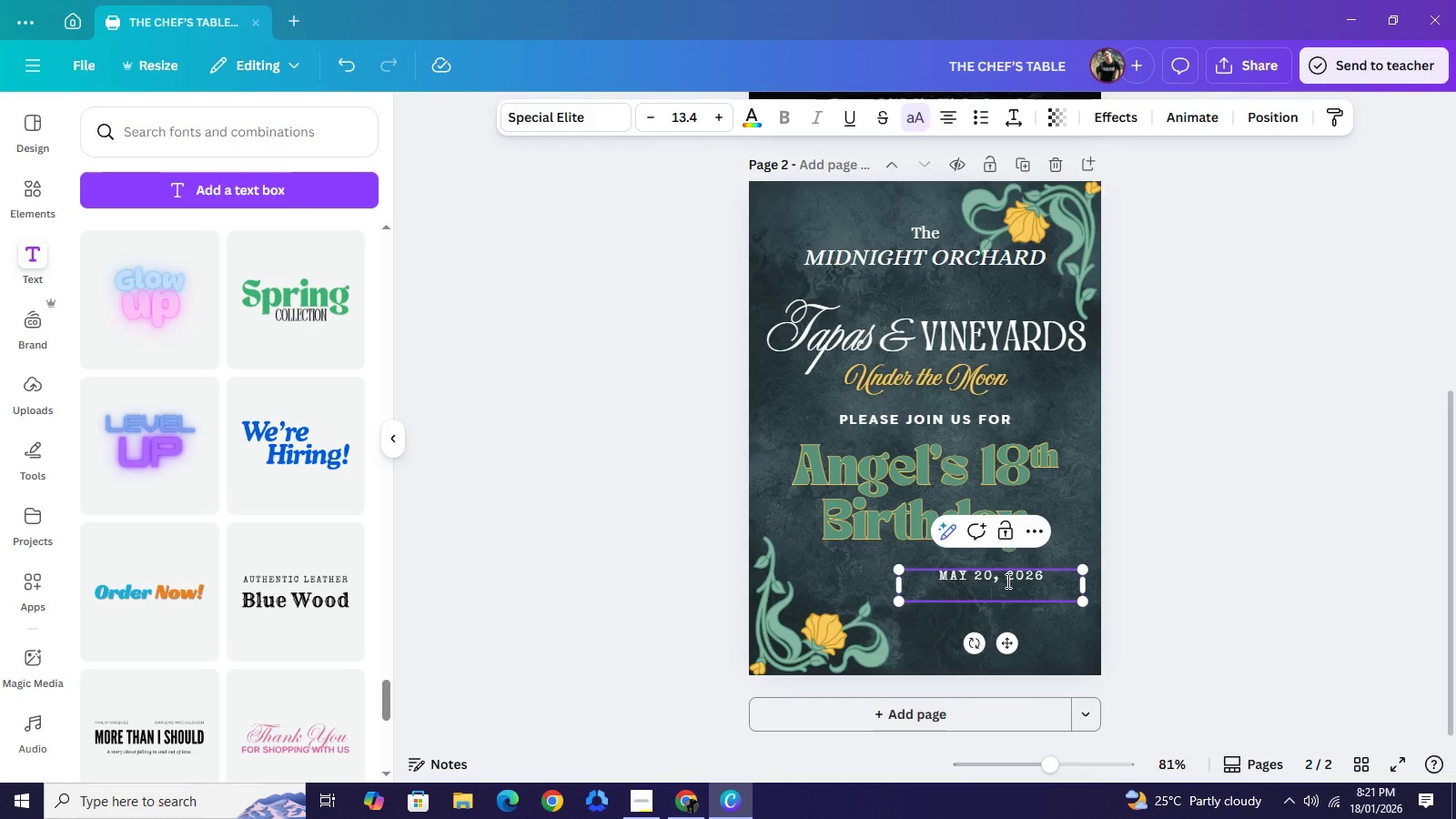 
key(Backspace)
 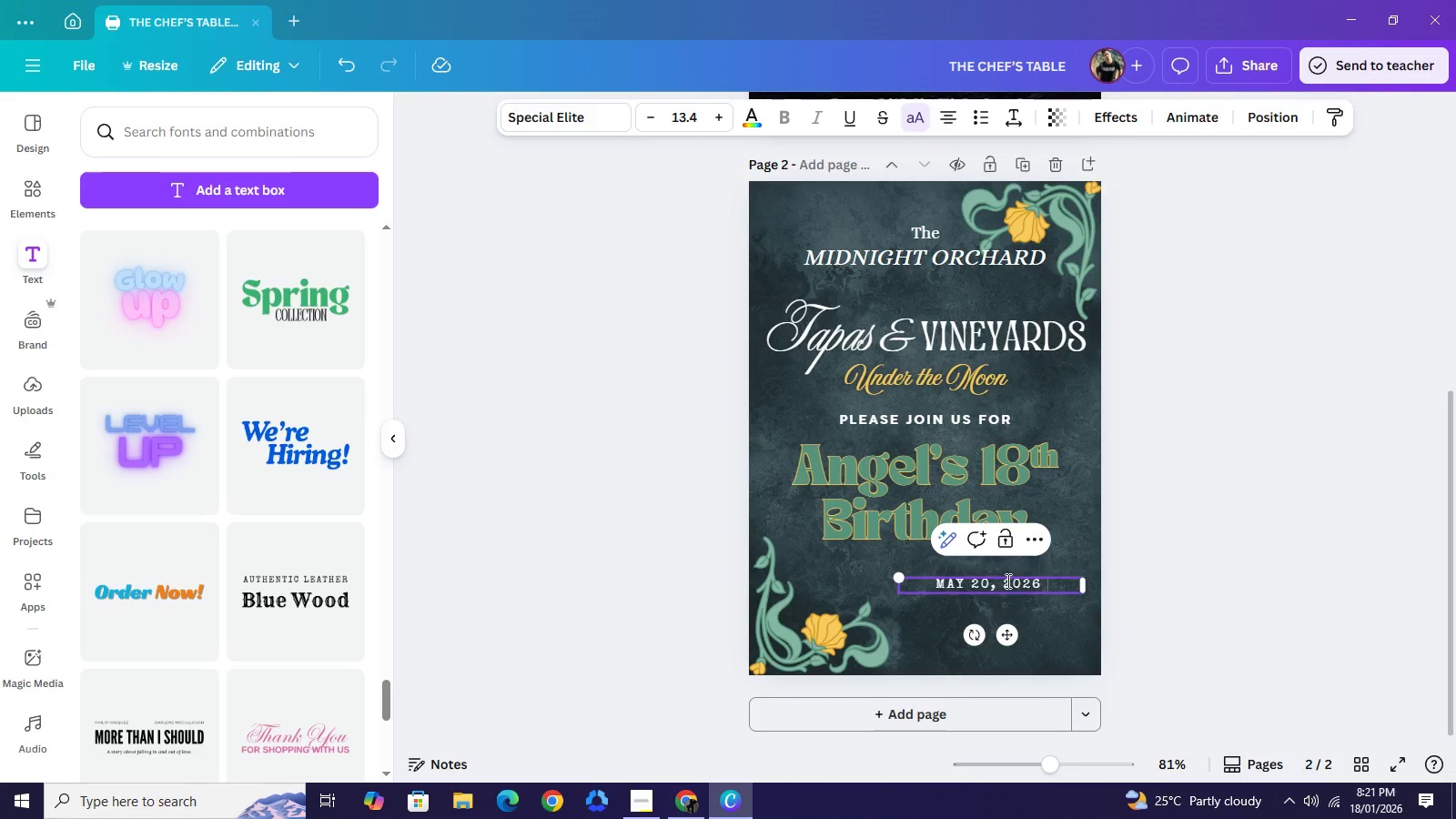 
key(Space)
 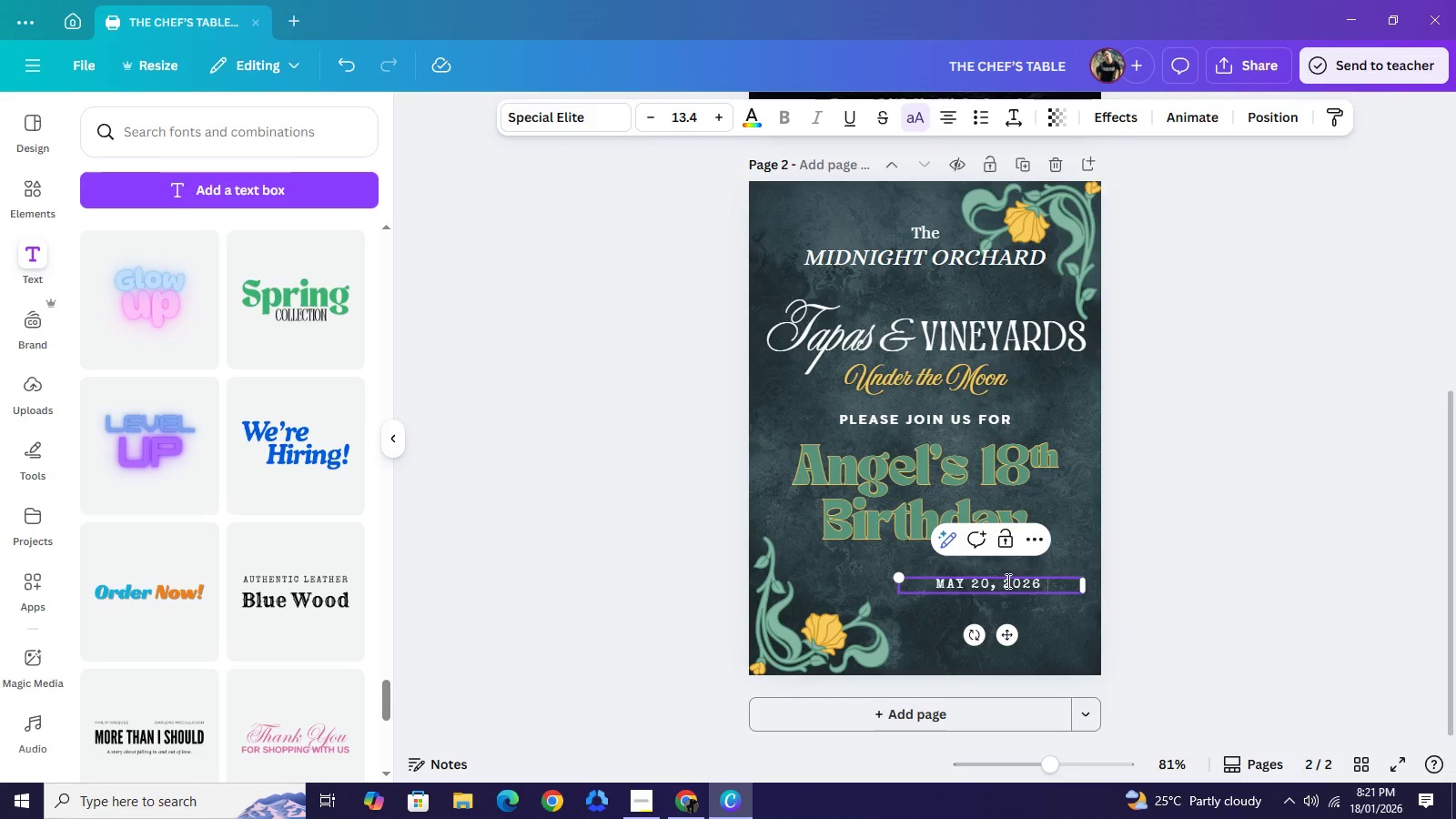 
key(Shift+Backslash)
 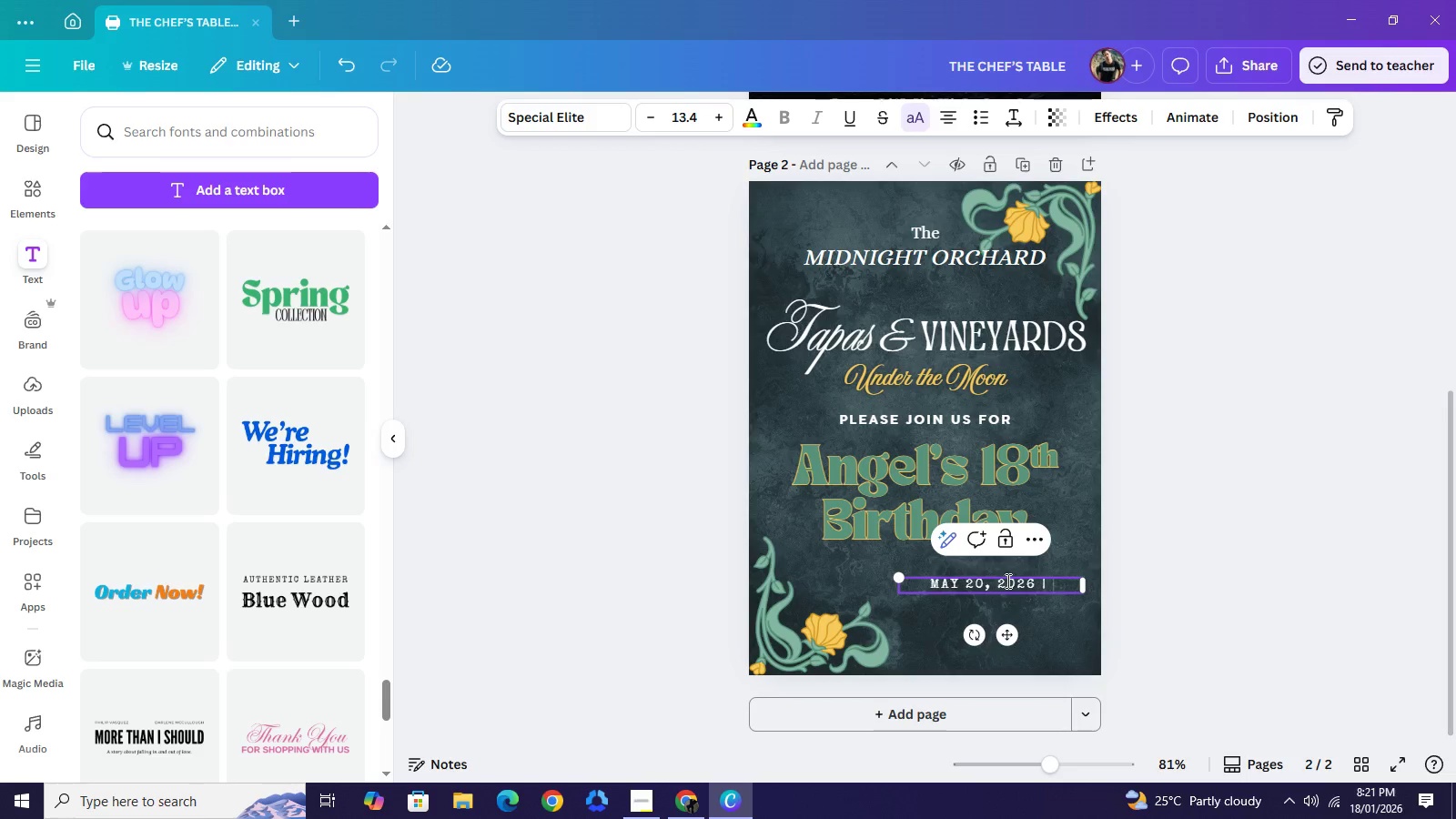 
key(Space)
 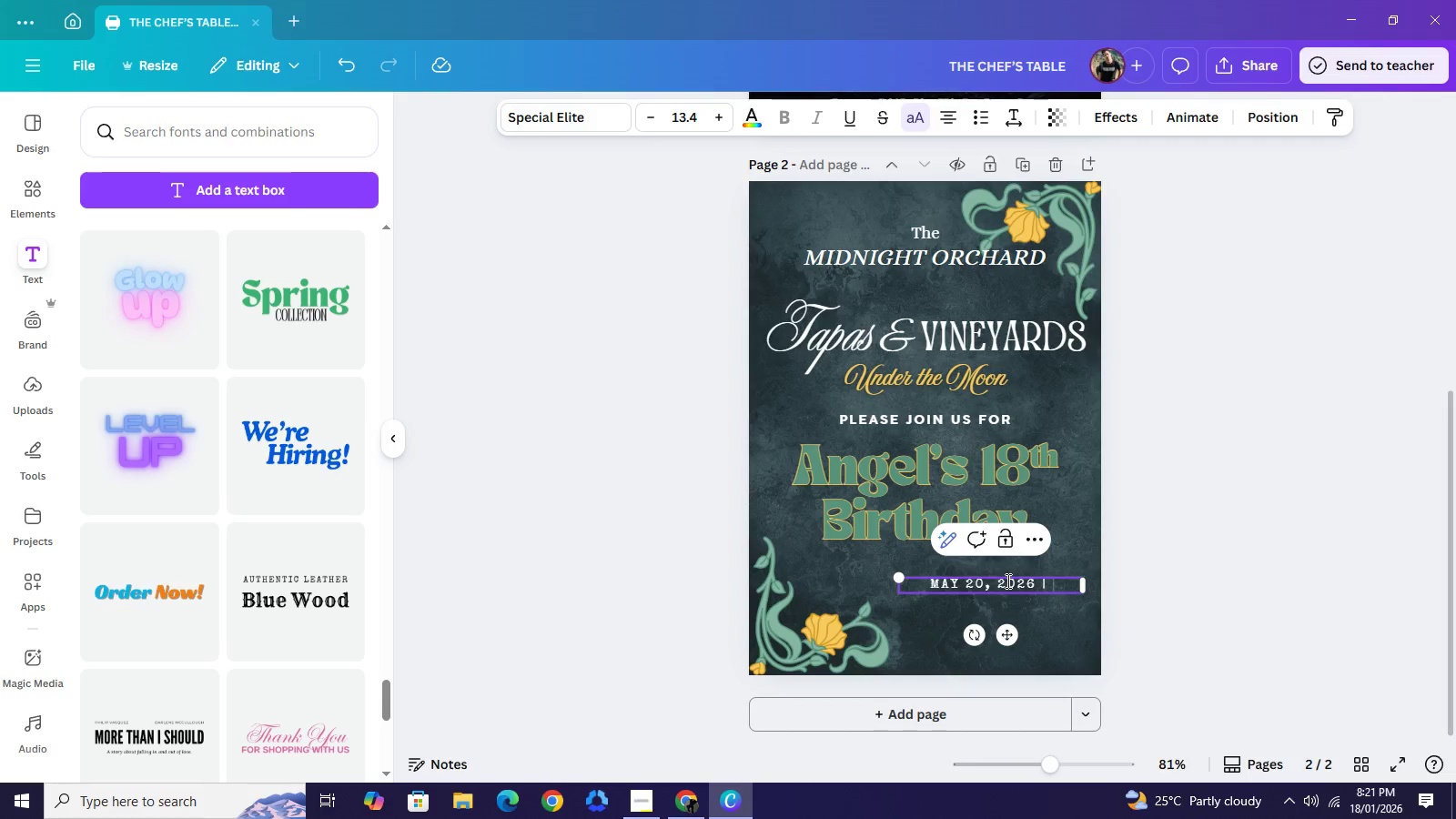 
type(7:00 PM)
 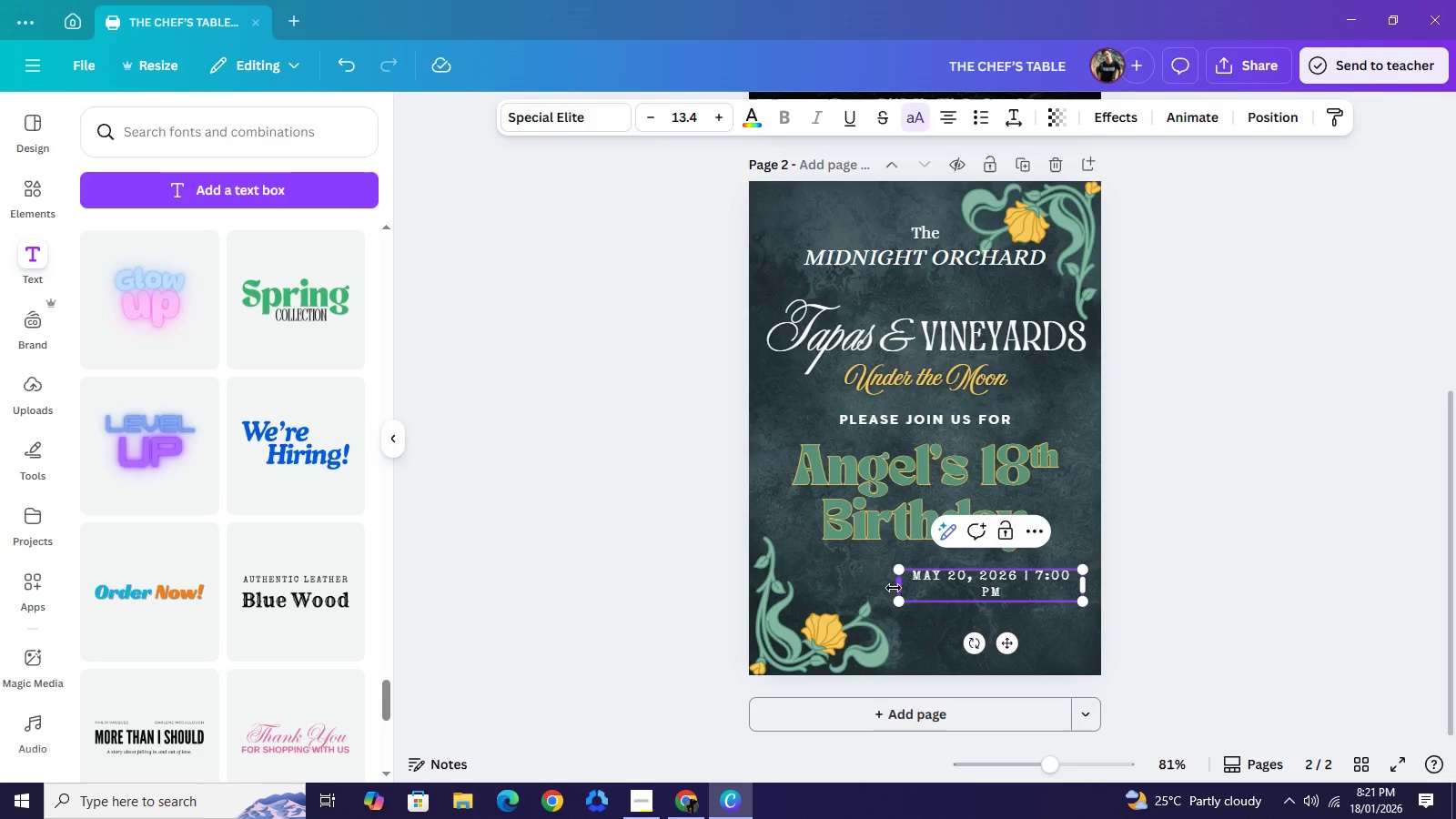 
left_click_drag(start_coordinate=[894, 588], to_coordinate=[890, 582])
 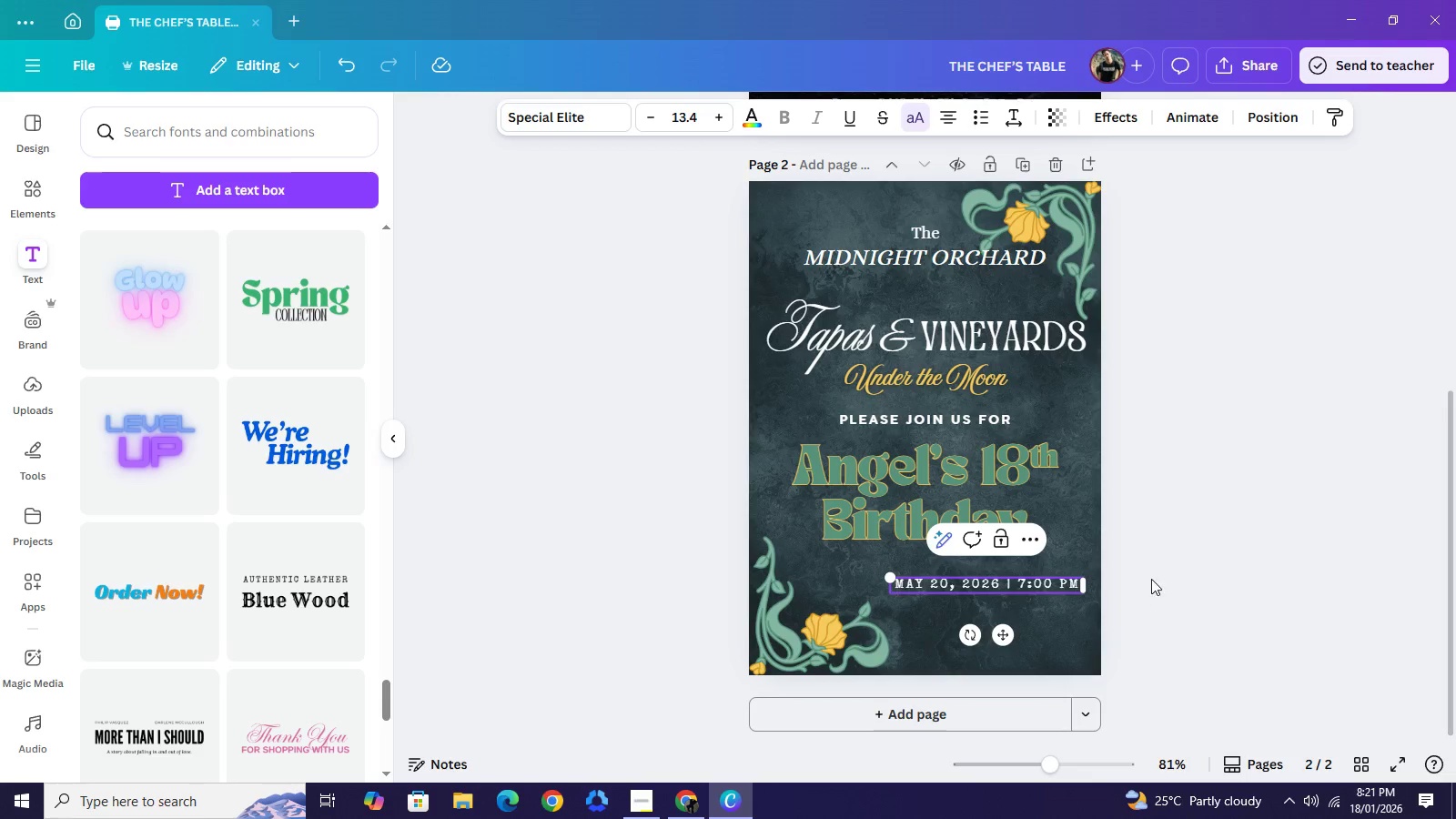 
left_click([1151, 579])
 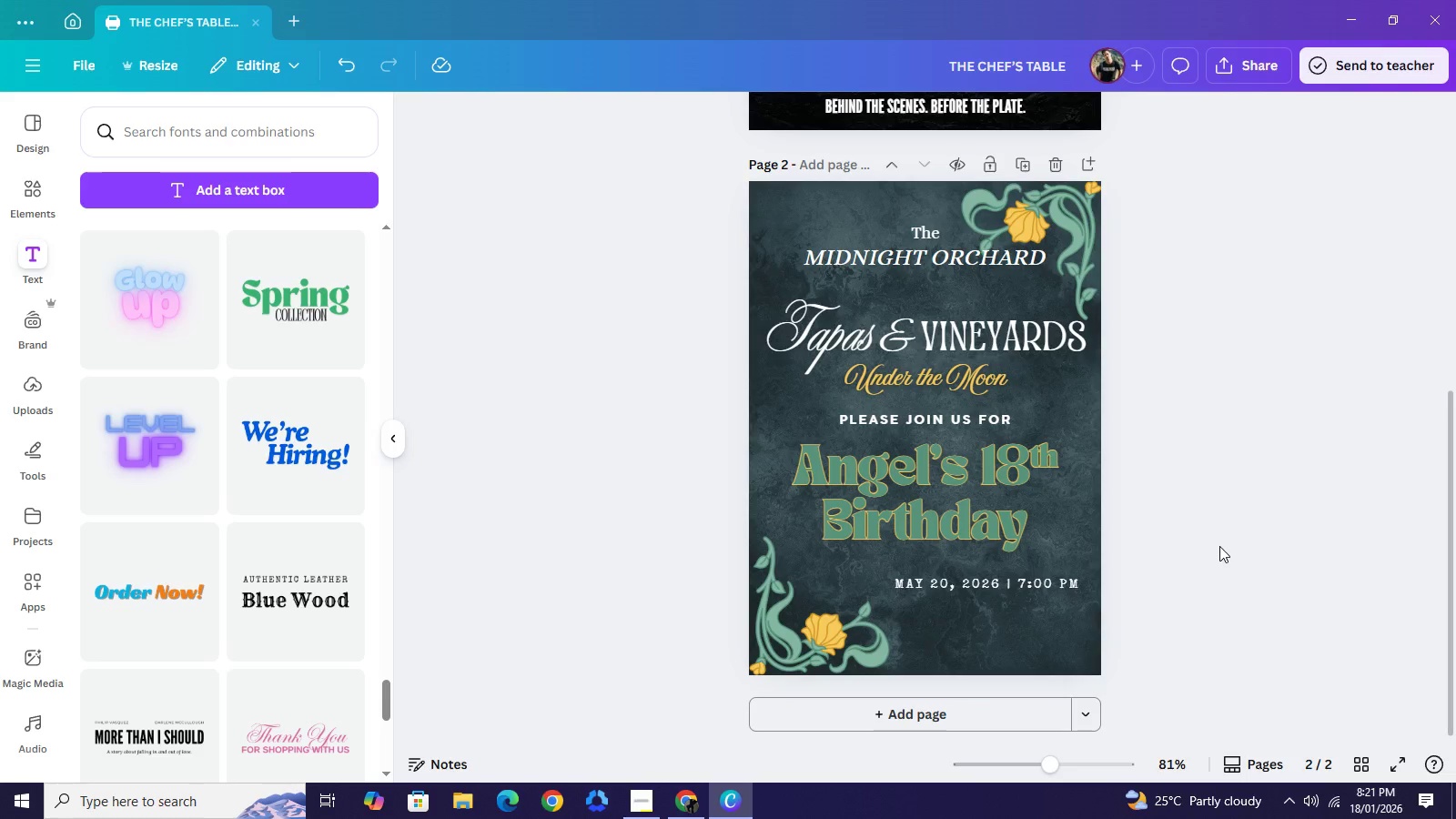 
left_click([1219, 546])
 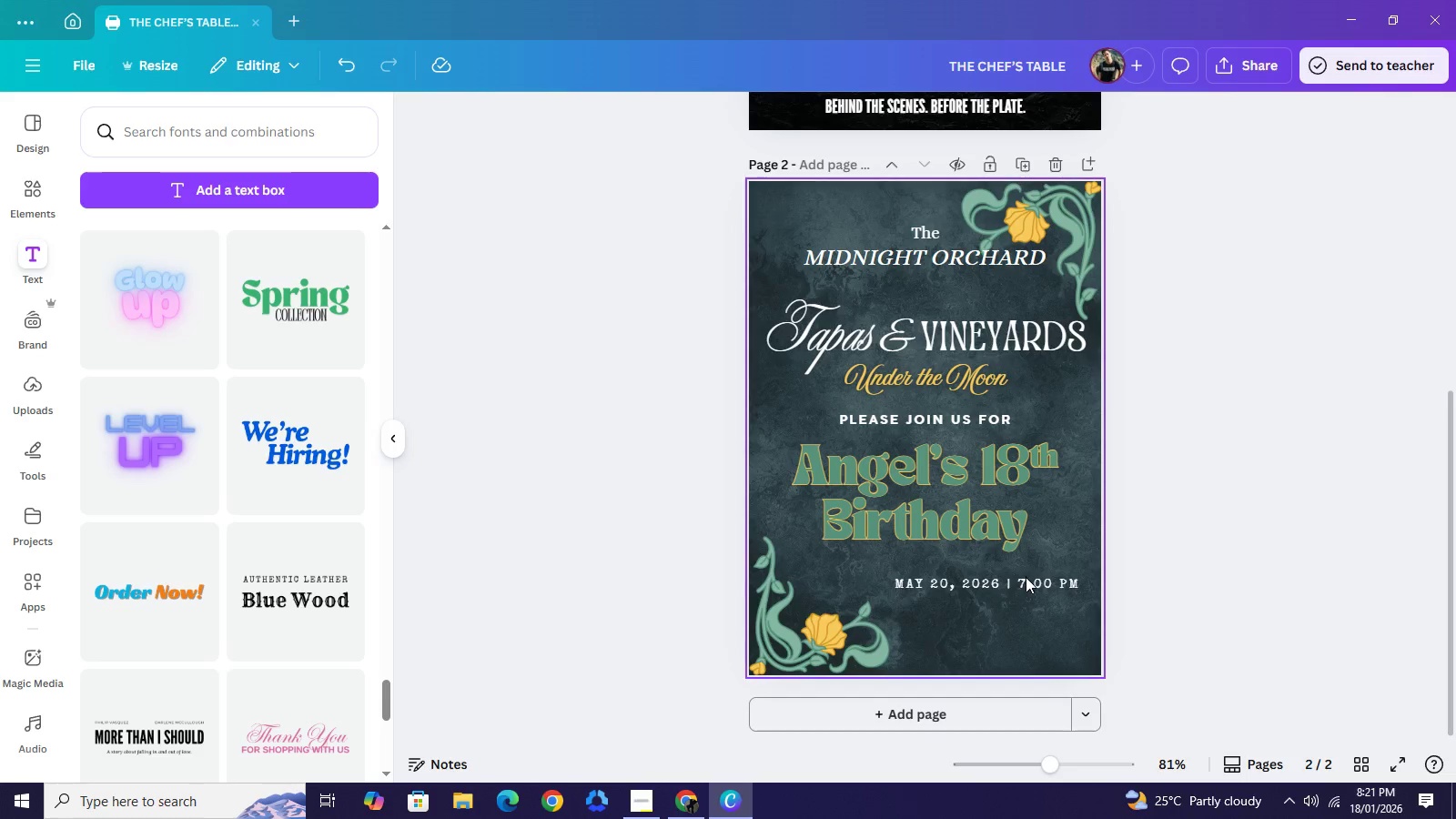 
double_click([1027, 585])
 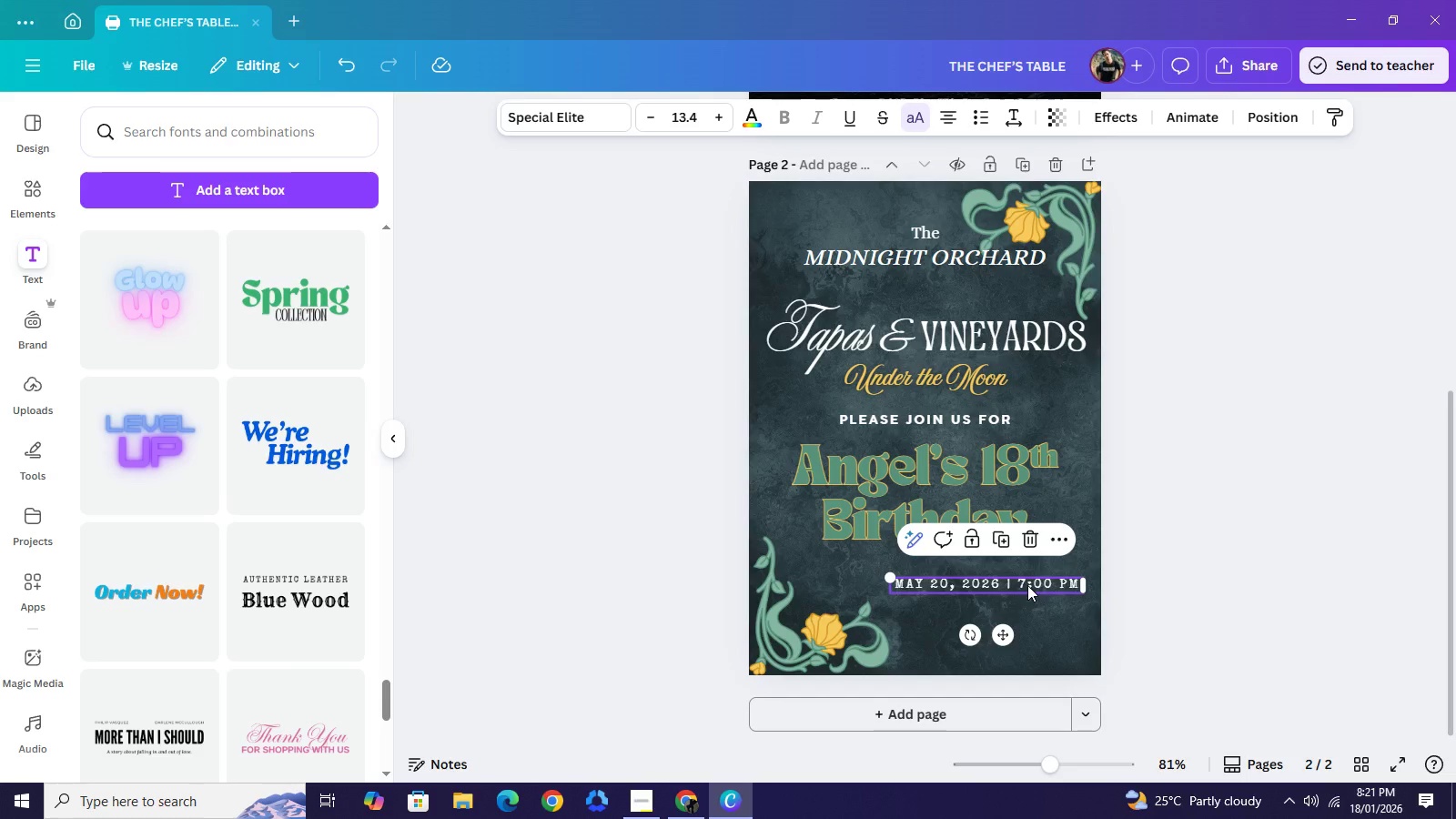 
key(Control+C)
 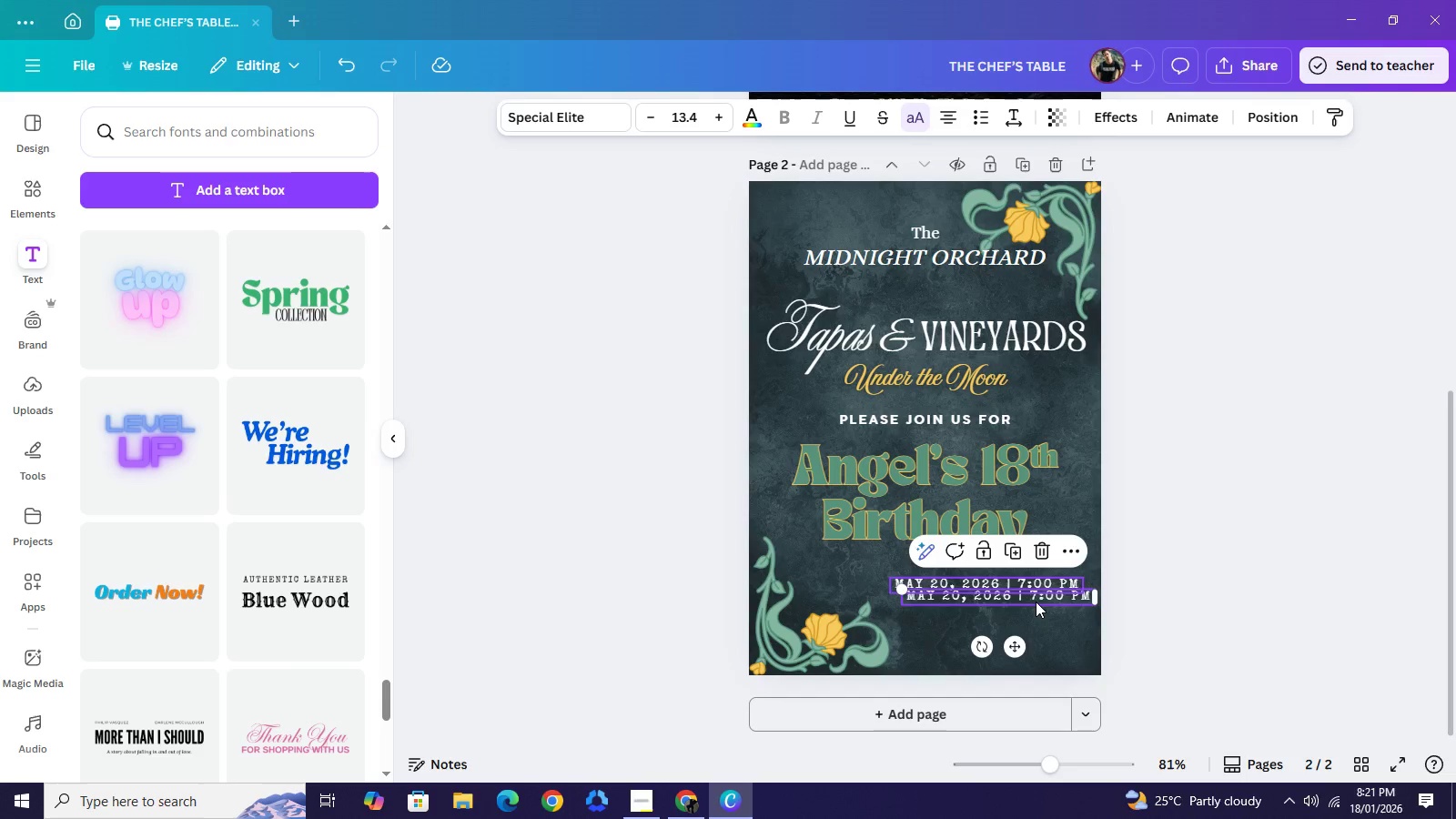 
key(Control+V)
 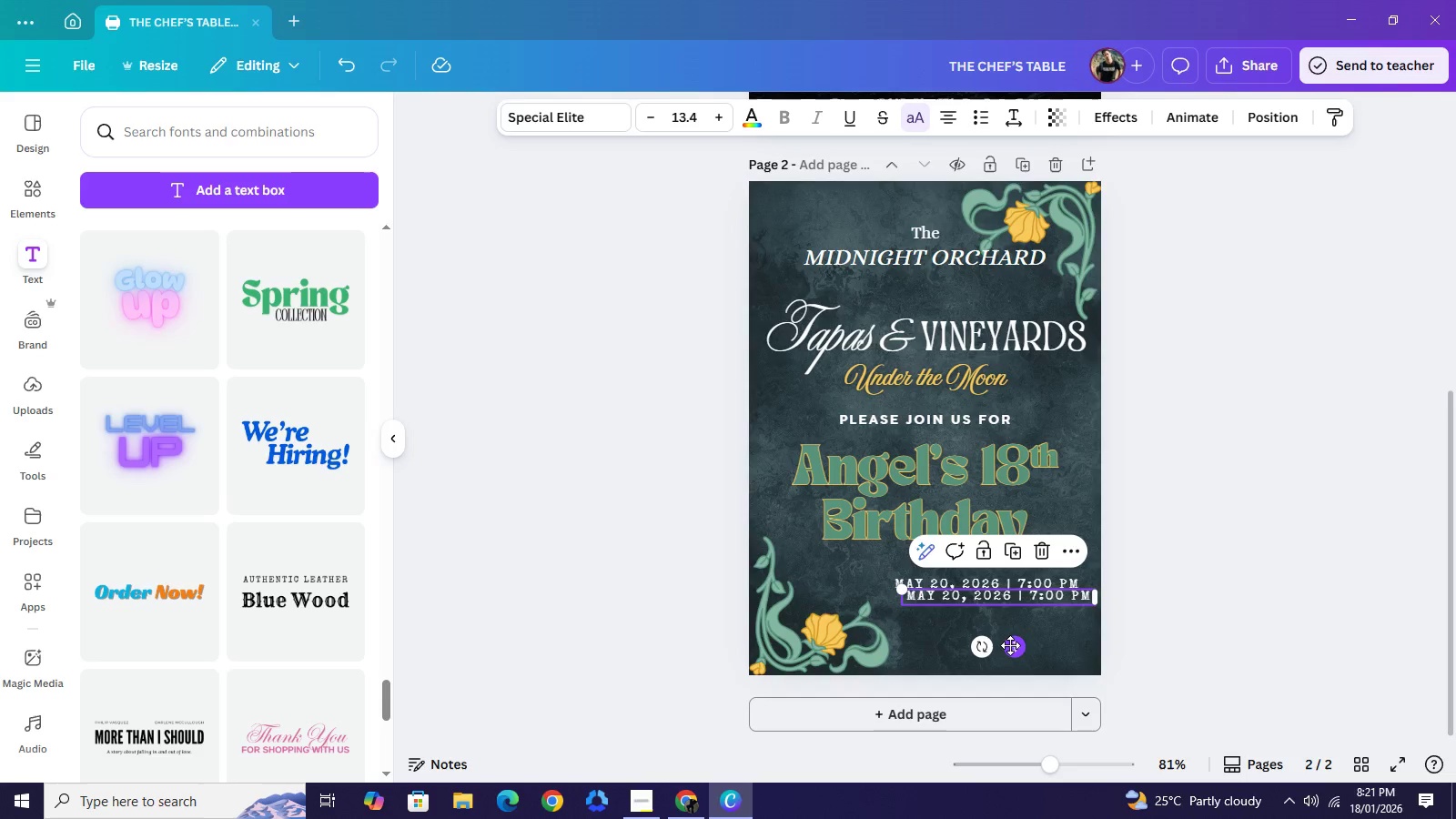 
left_click_drag(start_coordinate=[1010, 645], to_coordinate=[1003, 665])
 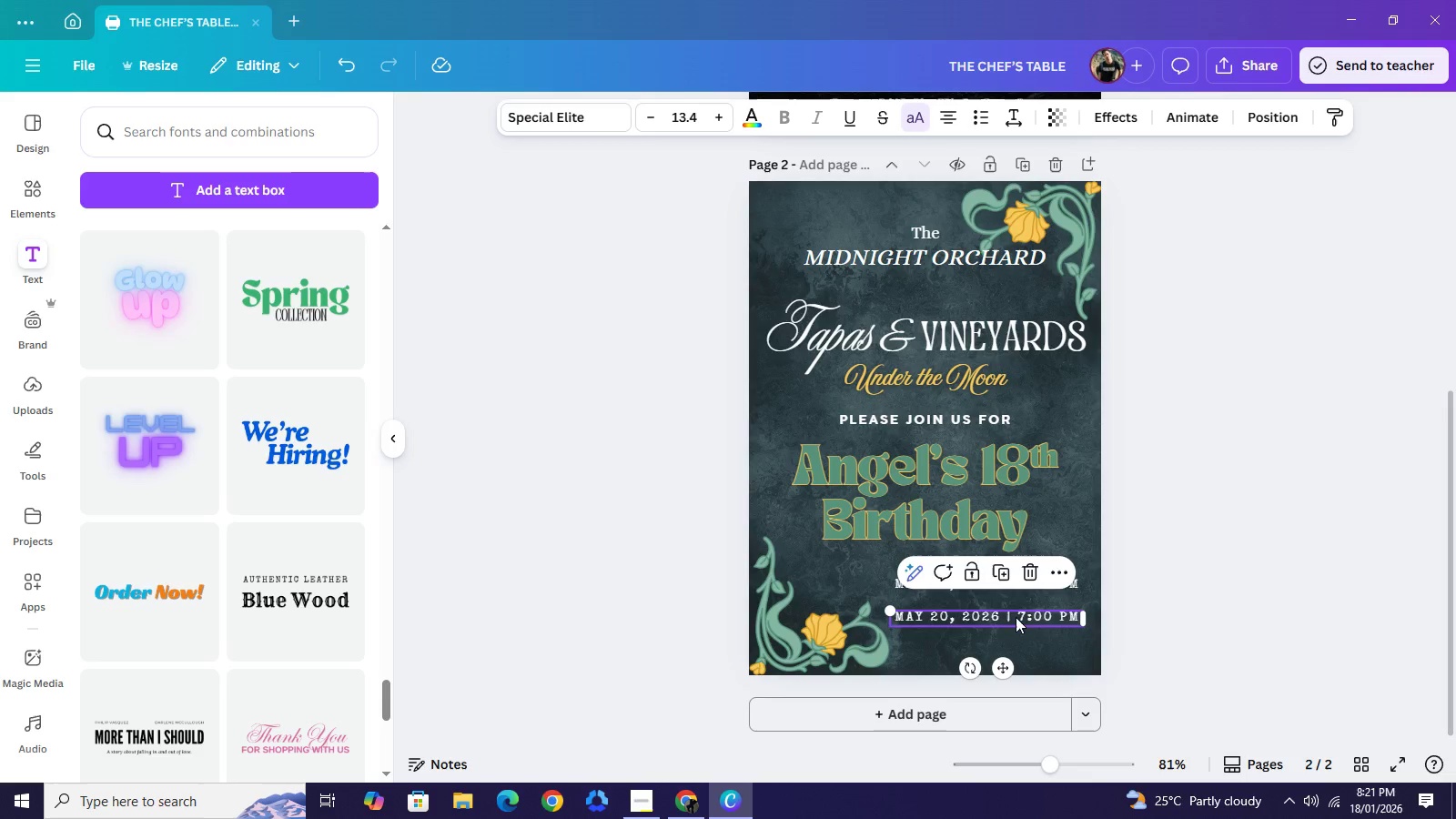 
double_click([1016, 617])
 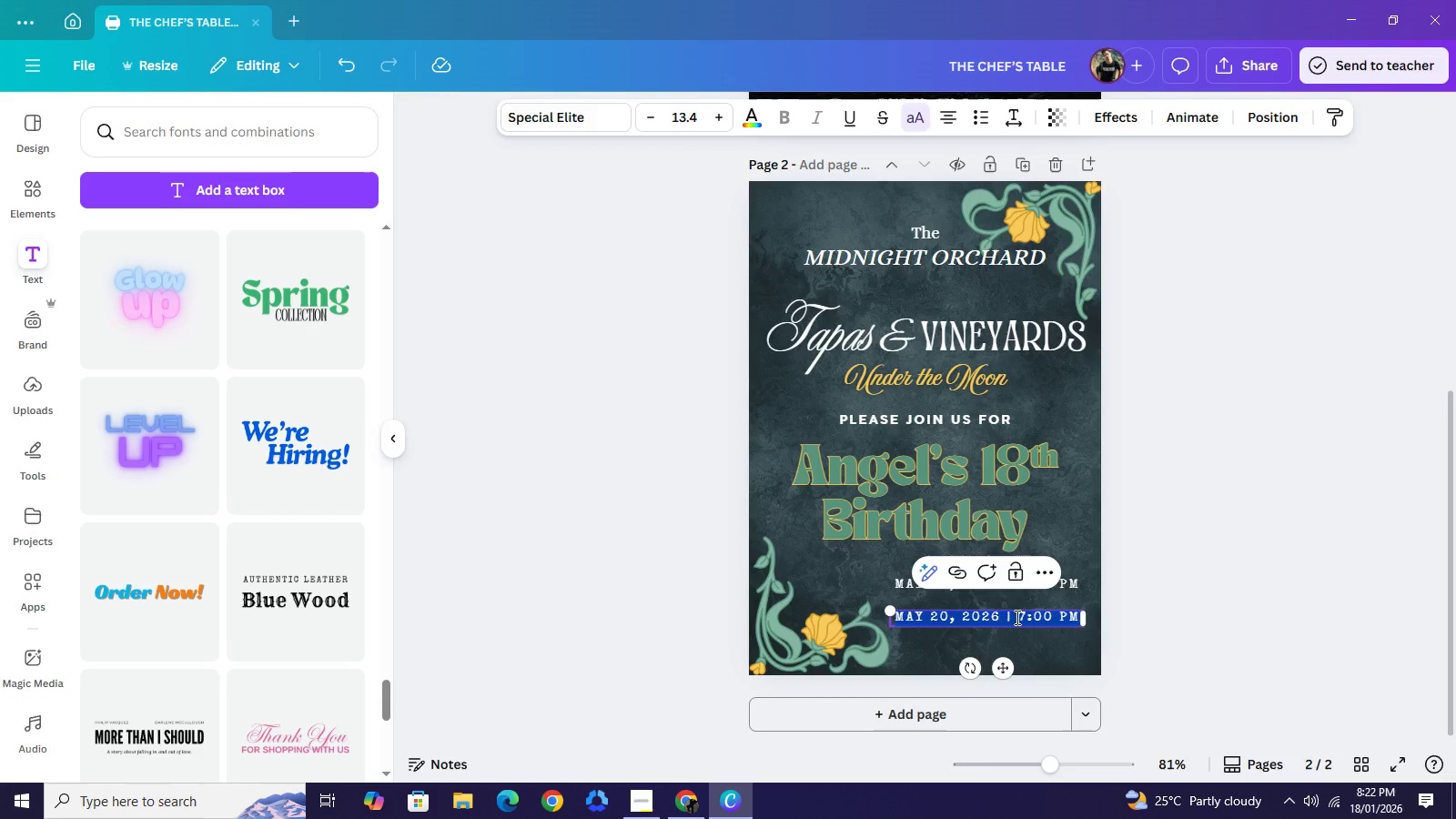 
wait(20.58)
 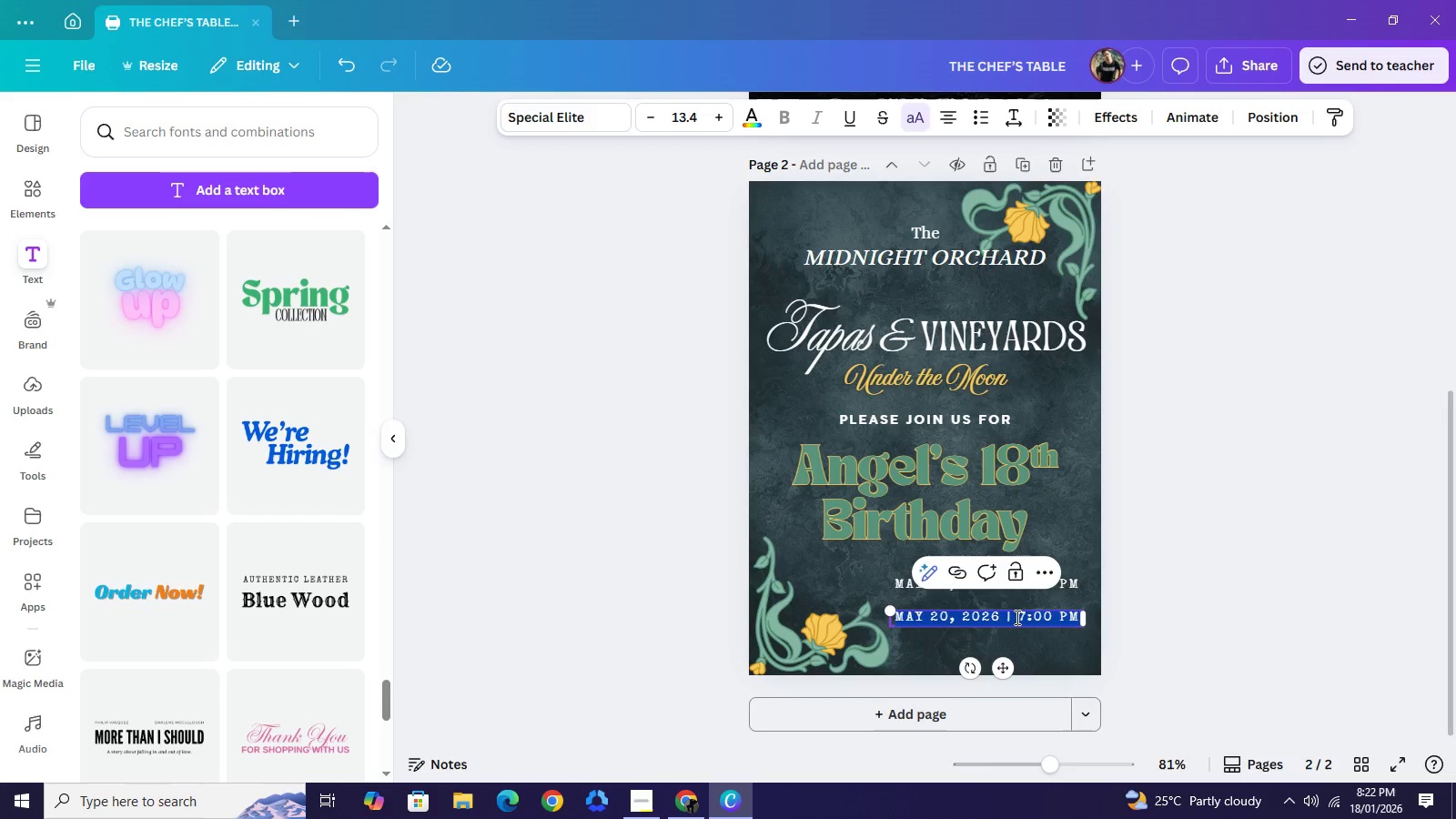 
type(VILLA GARDEN )
 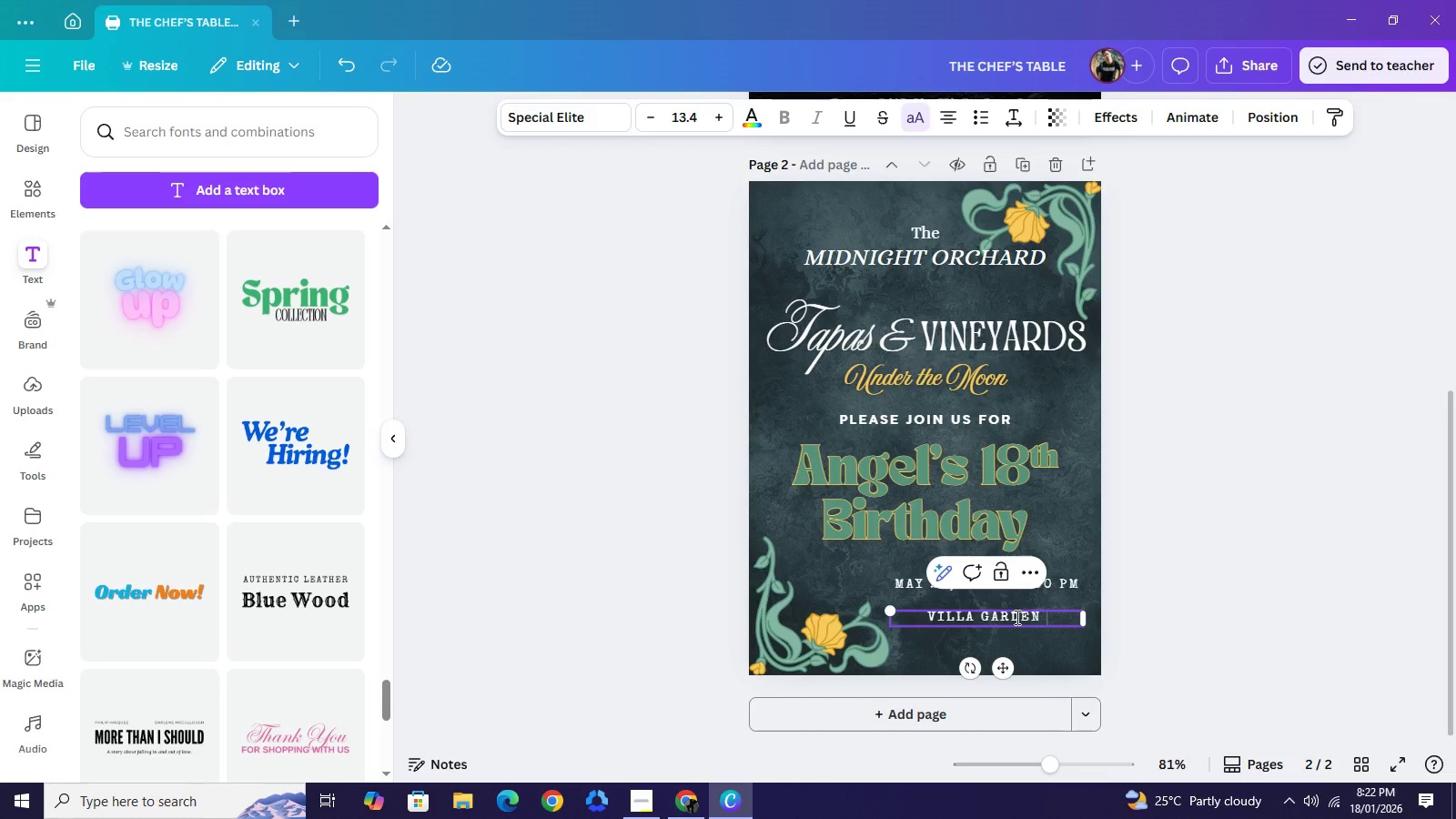 
wait(9.09)
 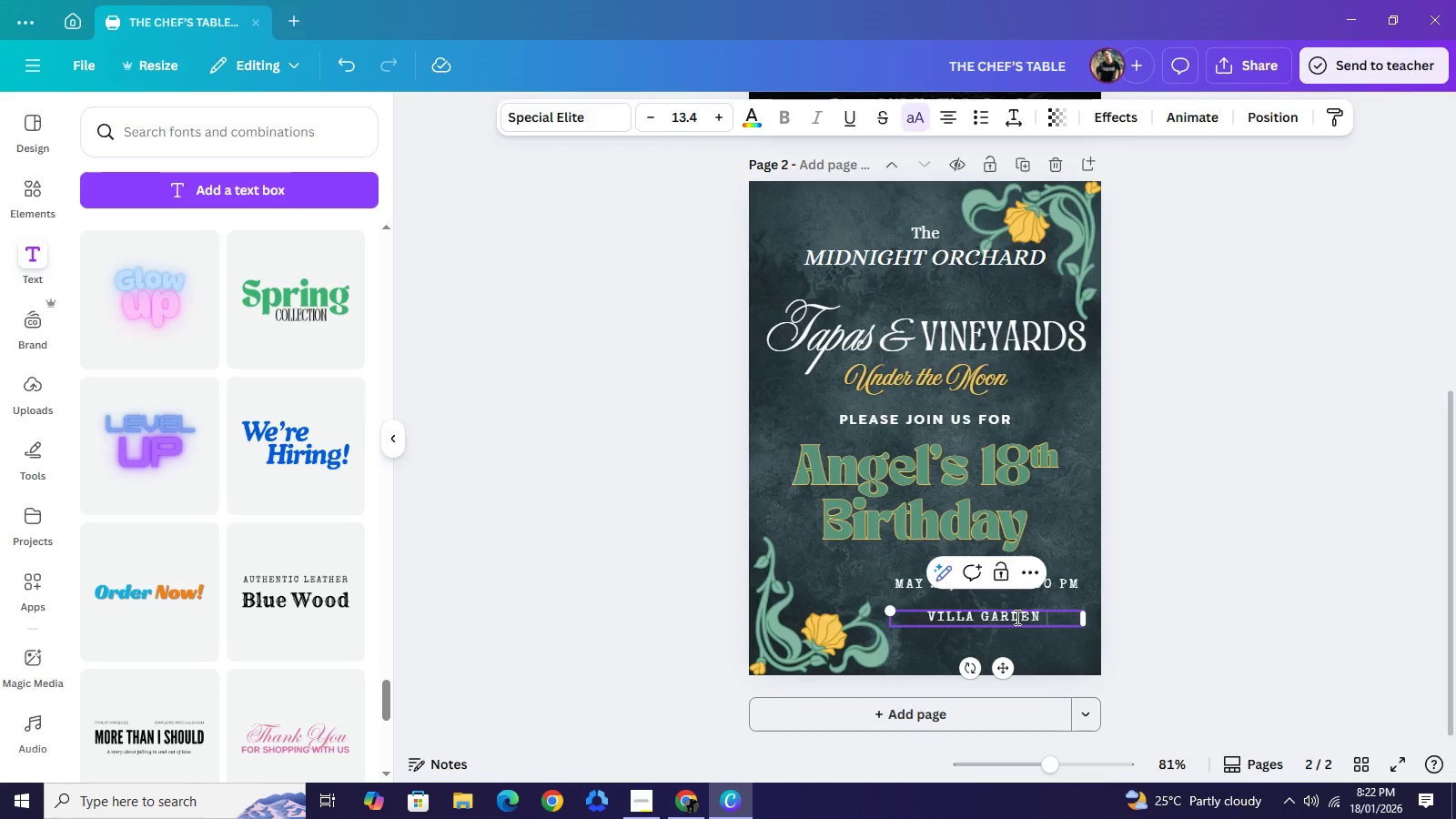 
type(PLACE)
 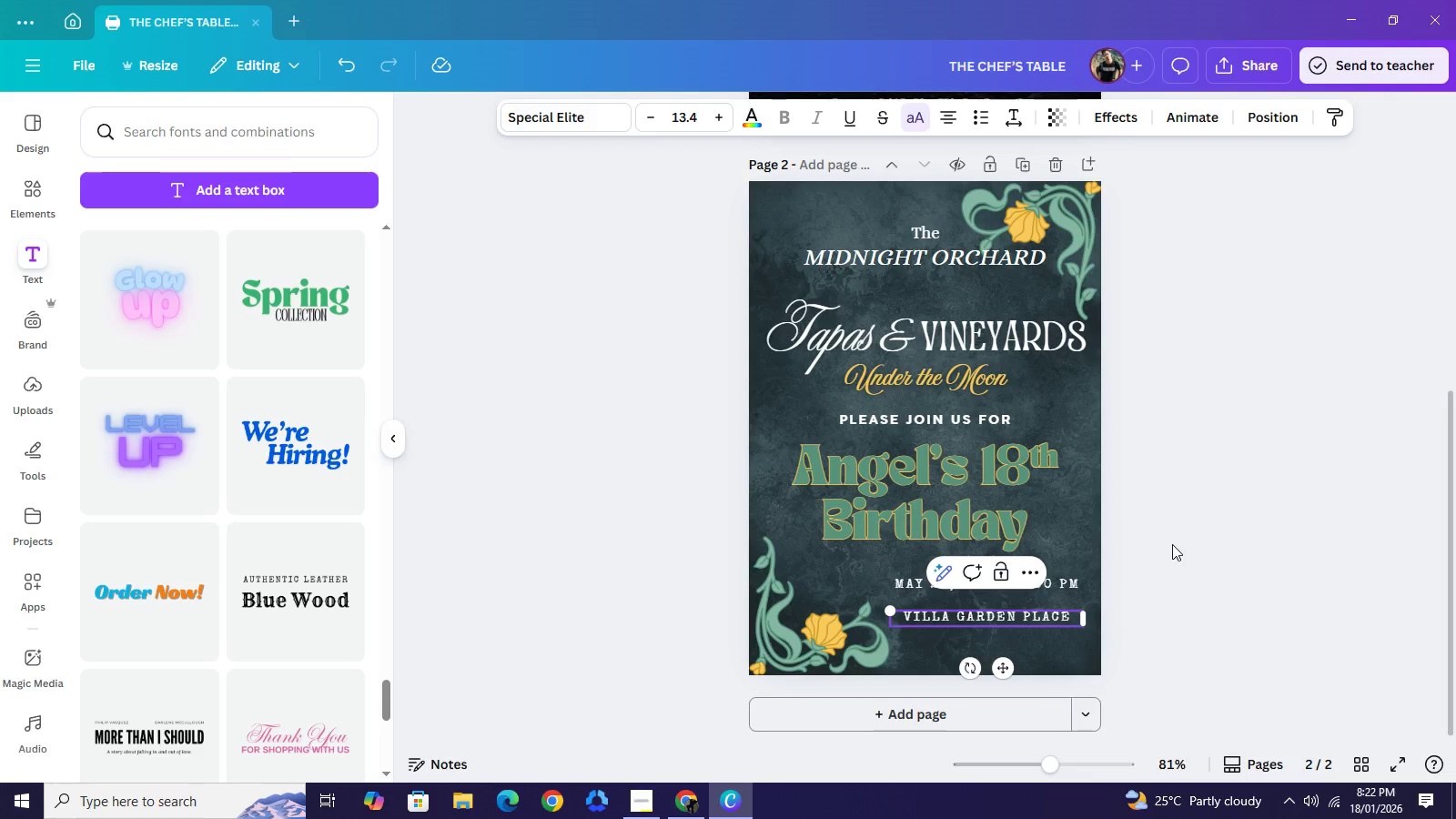 
wait(6.19)
 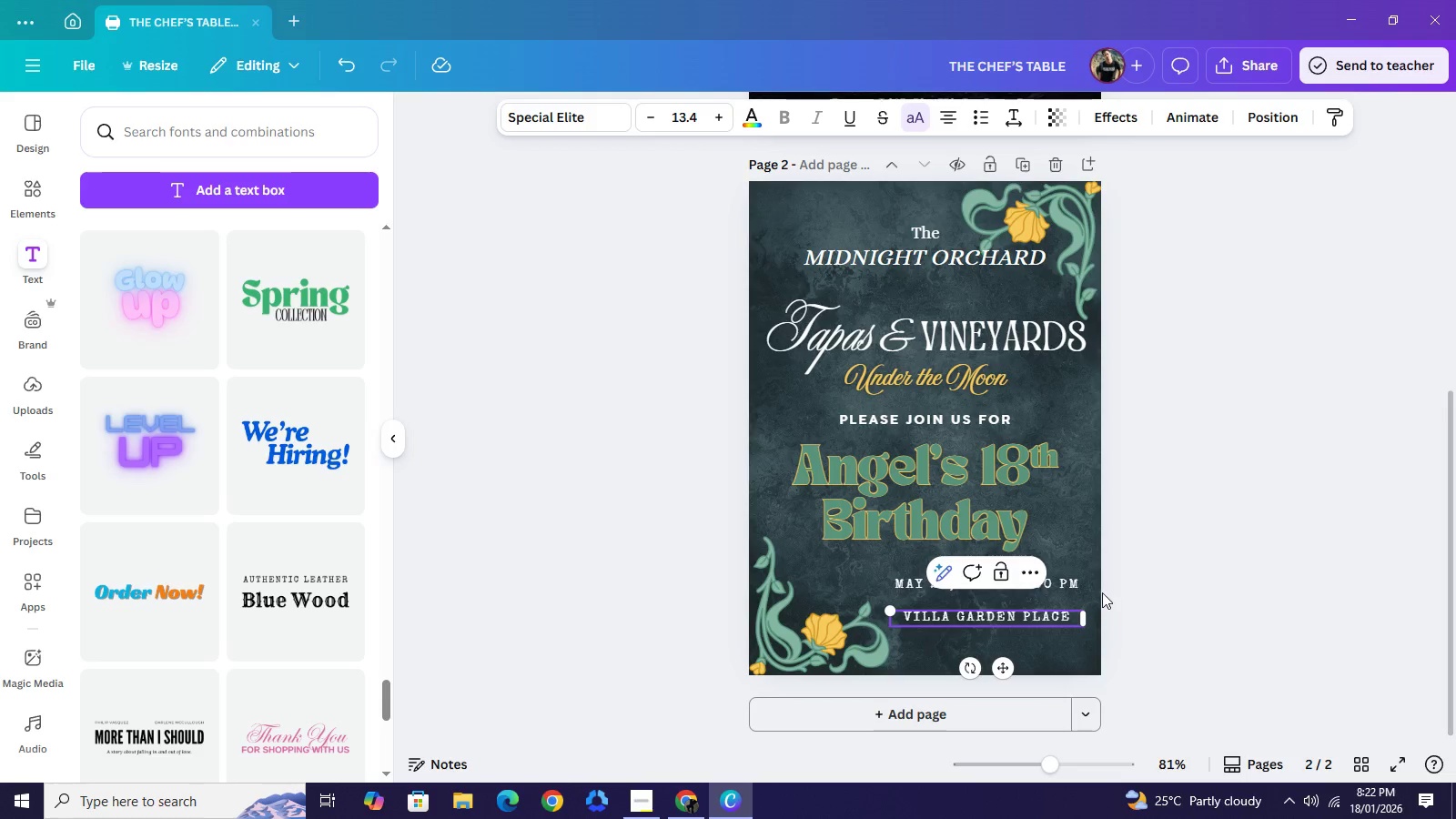 
left_click([1183, 540])
 